 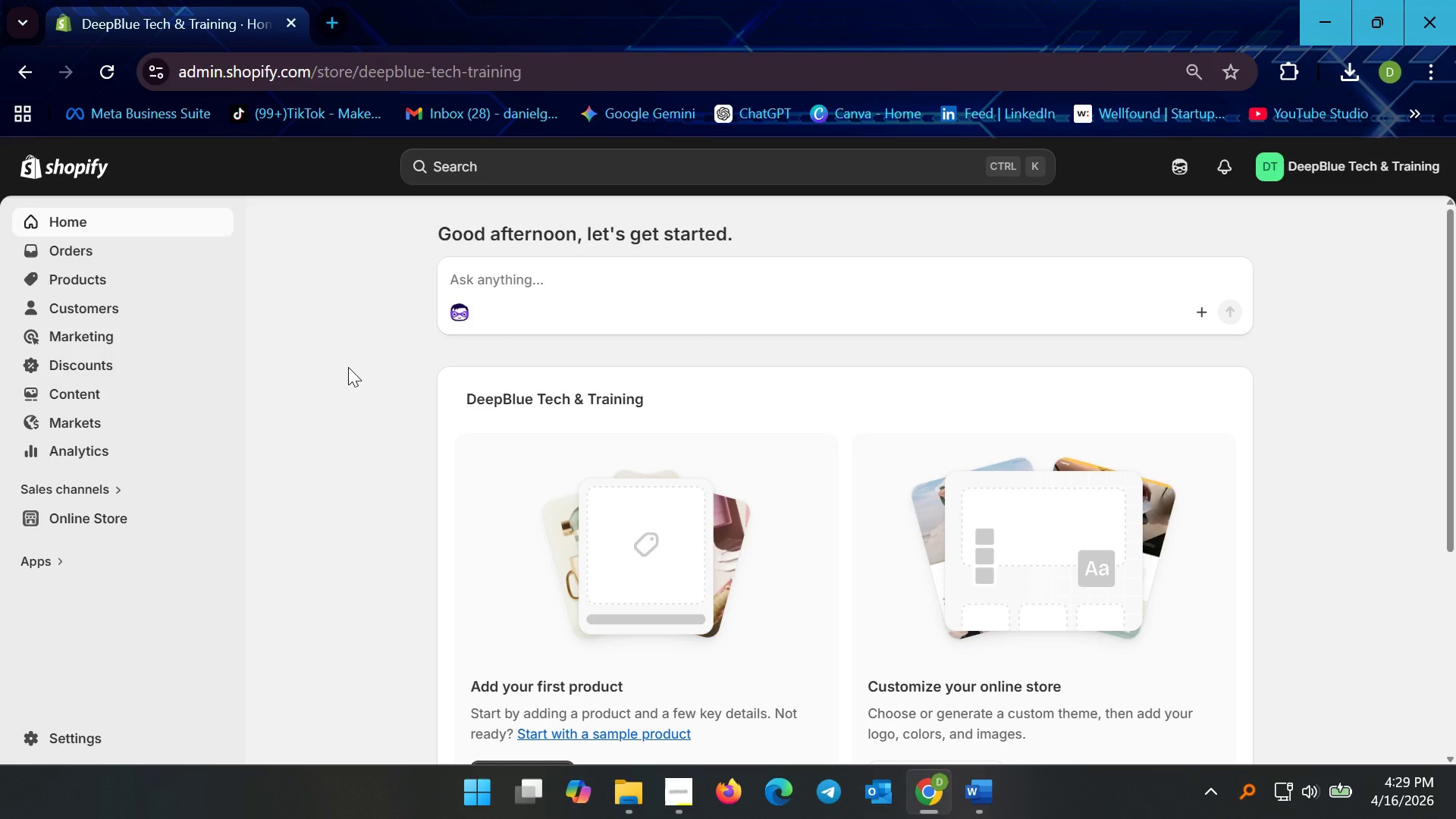 
scroll: coordinate [363, 463], scroll_direction: down, amount: 6.0
 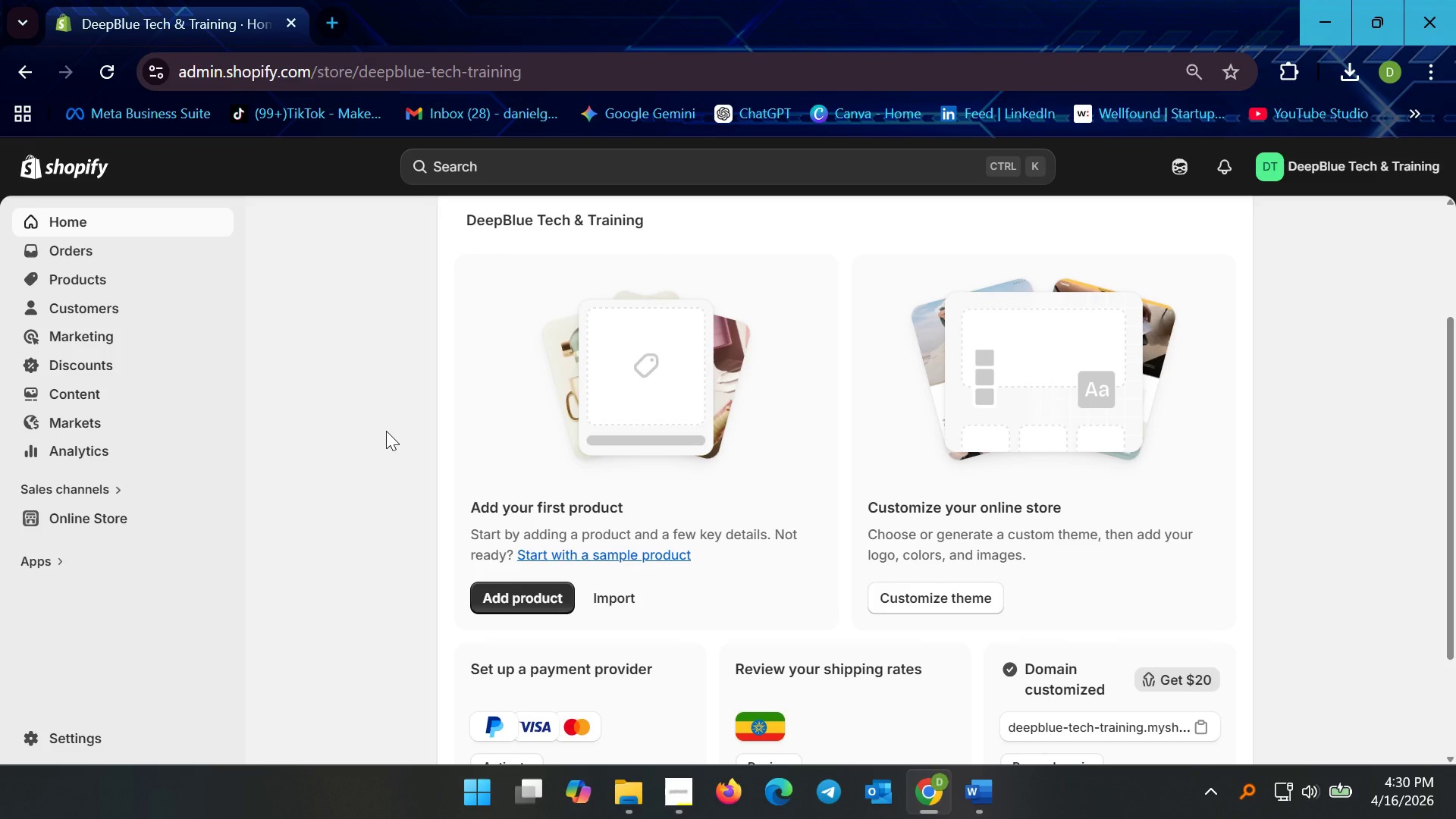 
wait(32.05)
 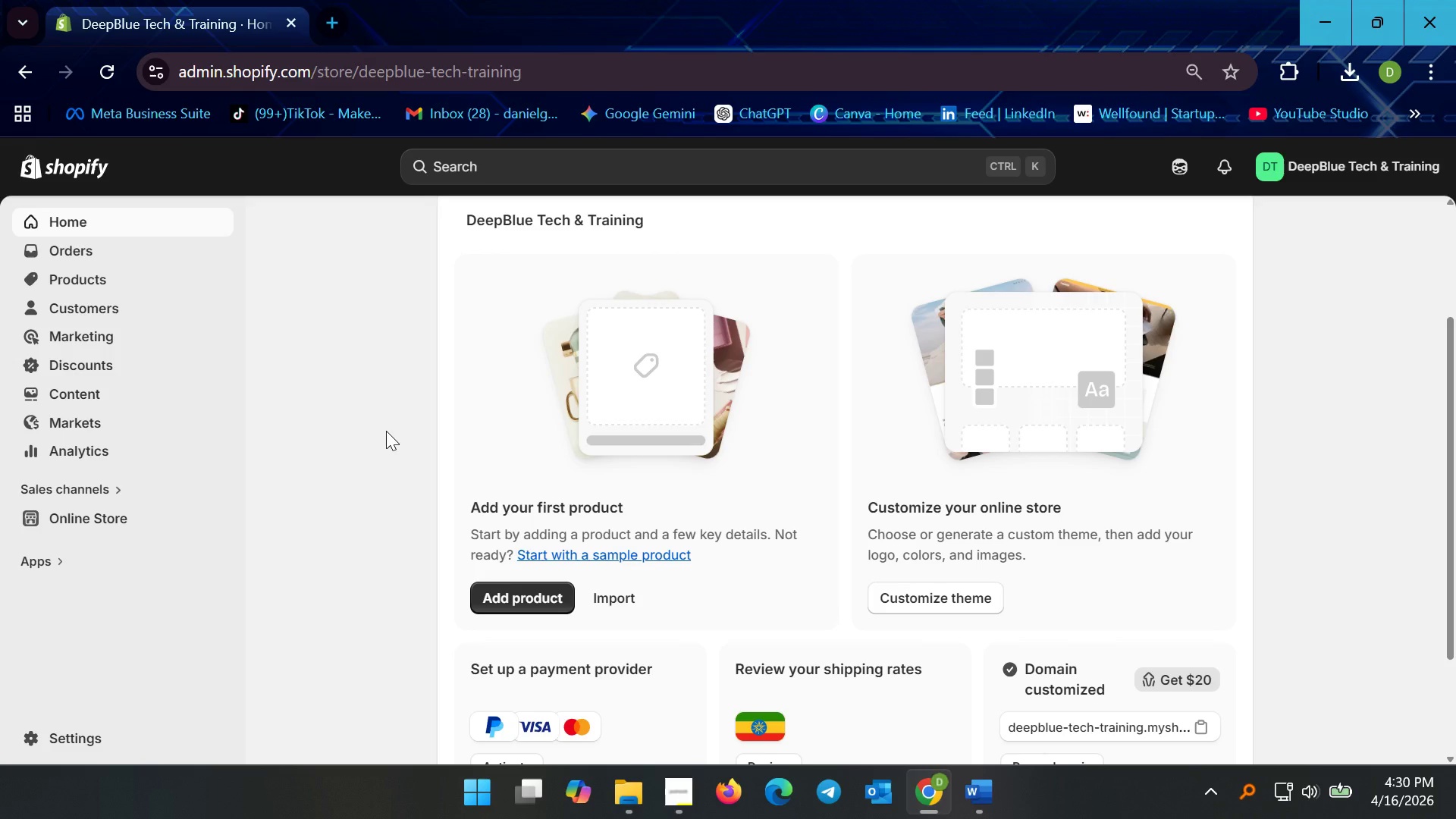 
scroll: coordinate [410, 367], scroll_direction: up, amount: 2.0
 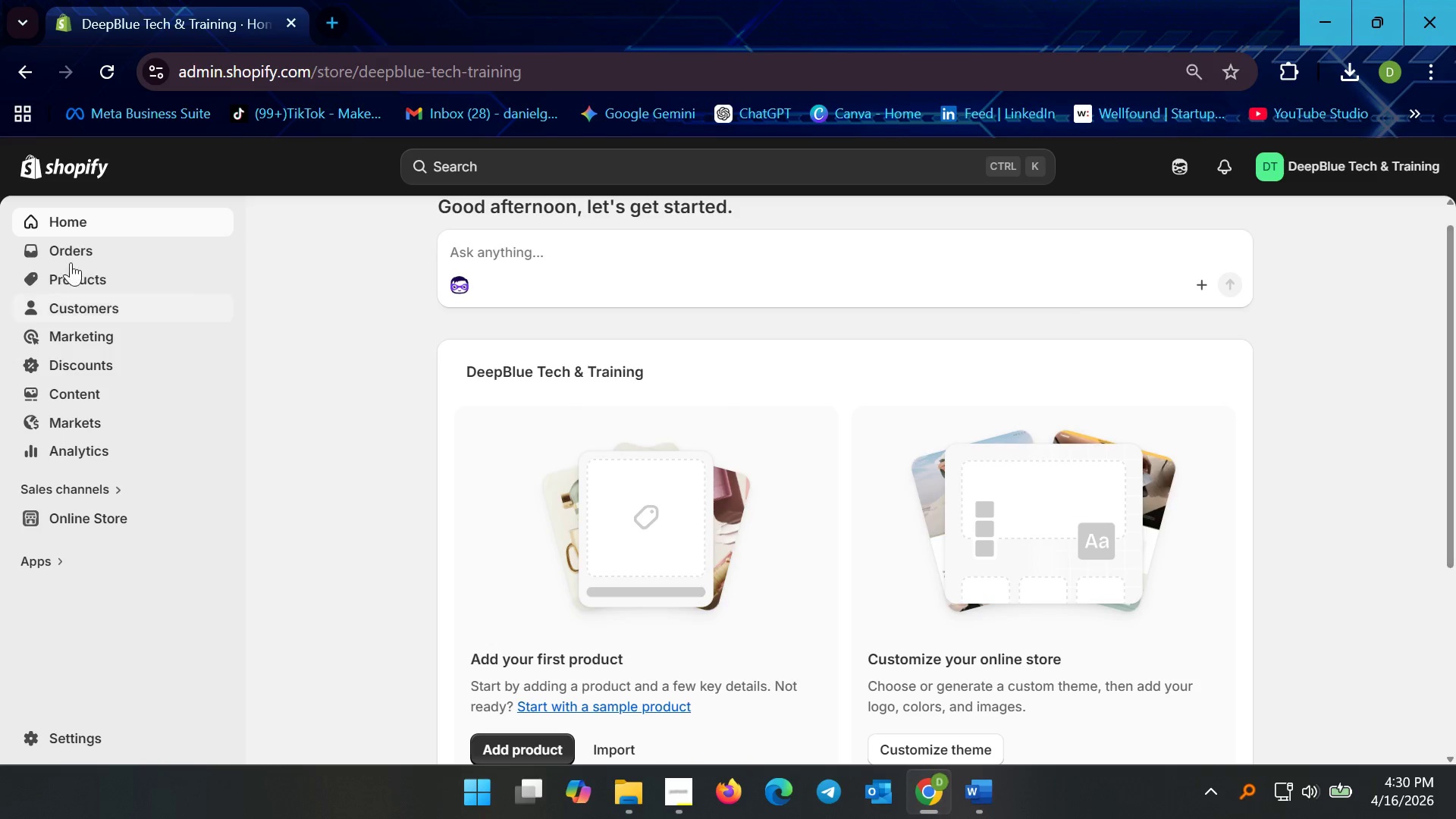 
left_click([69, 277])
 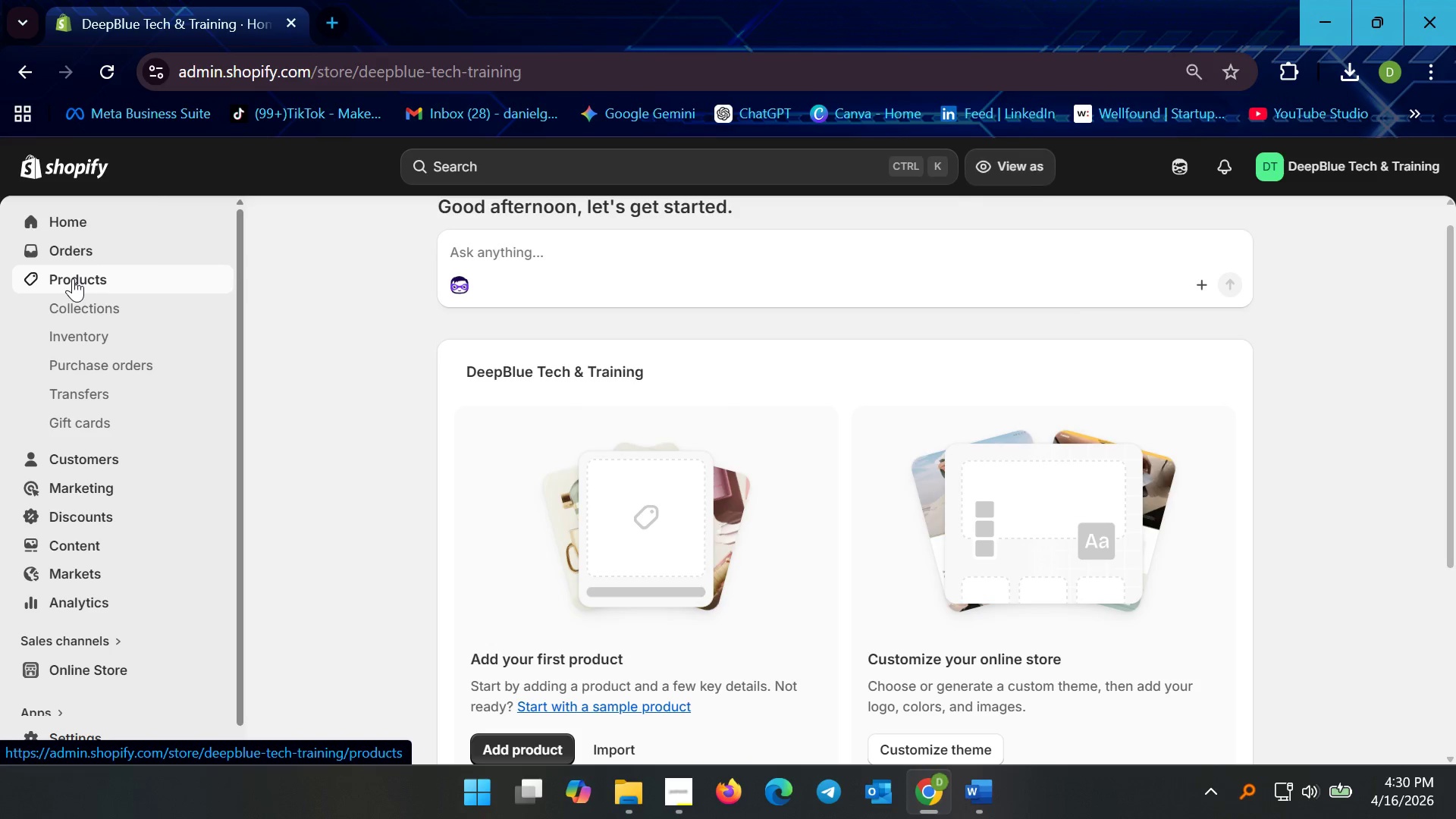 
scroll: coordinate [893, 630], scroll_direction: down, amount: 10.0
 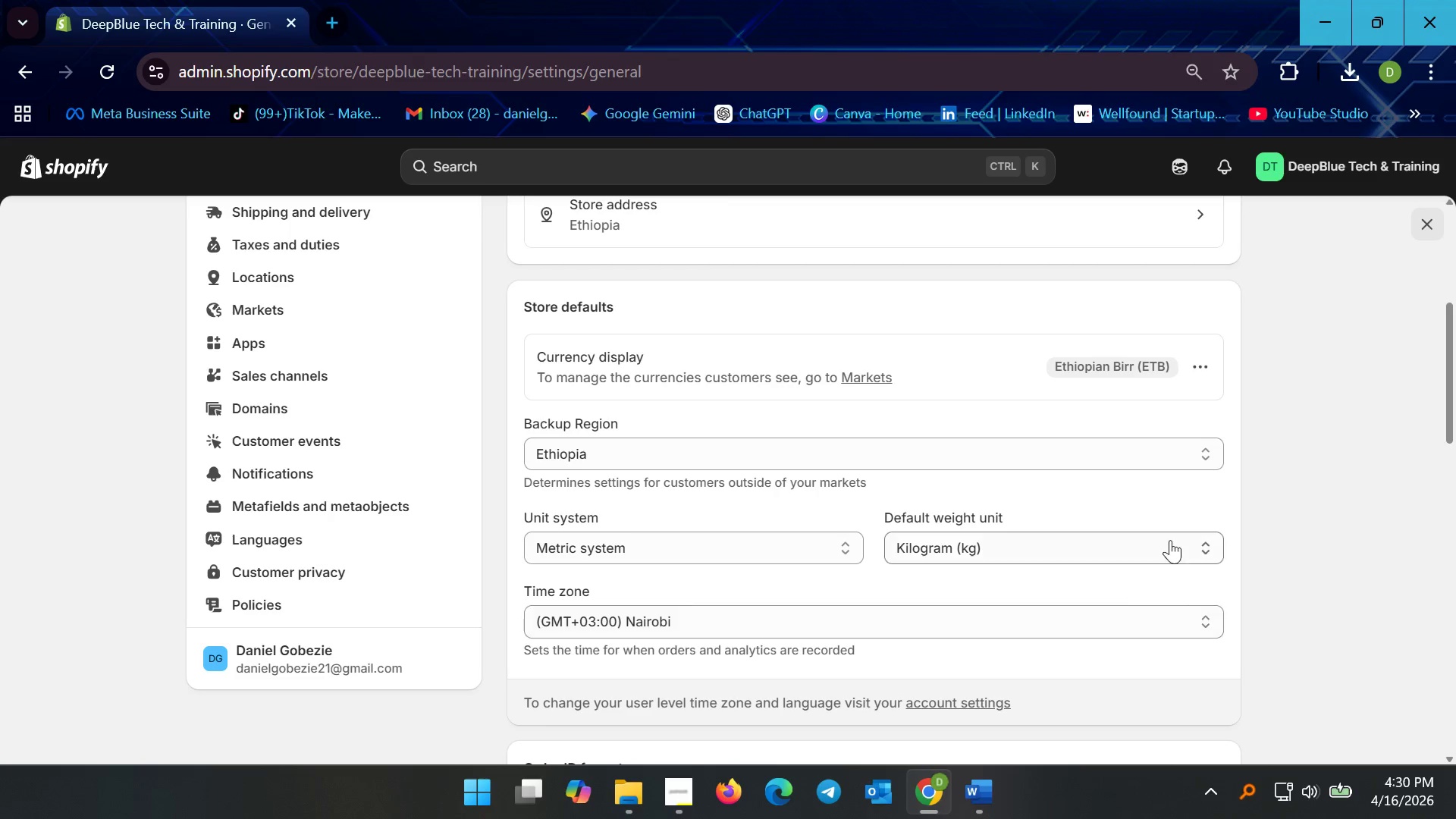 
scroll: coordinate [999, 533], scroll_direction: up, amount: 9.0
 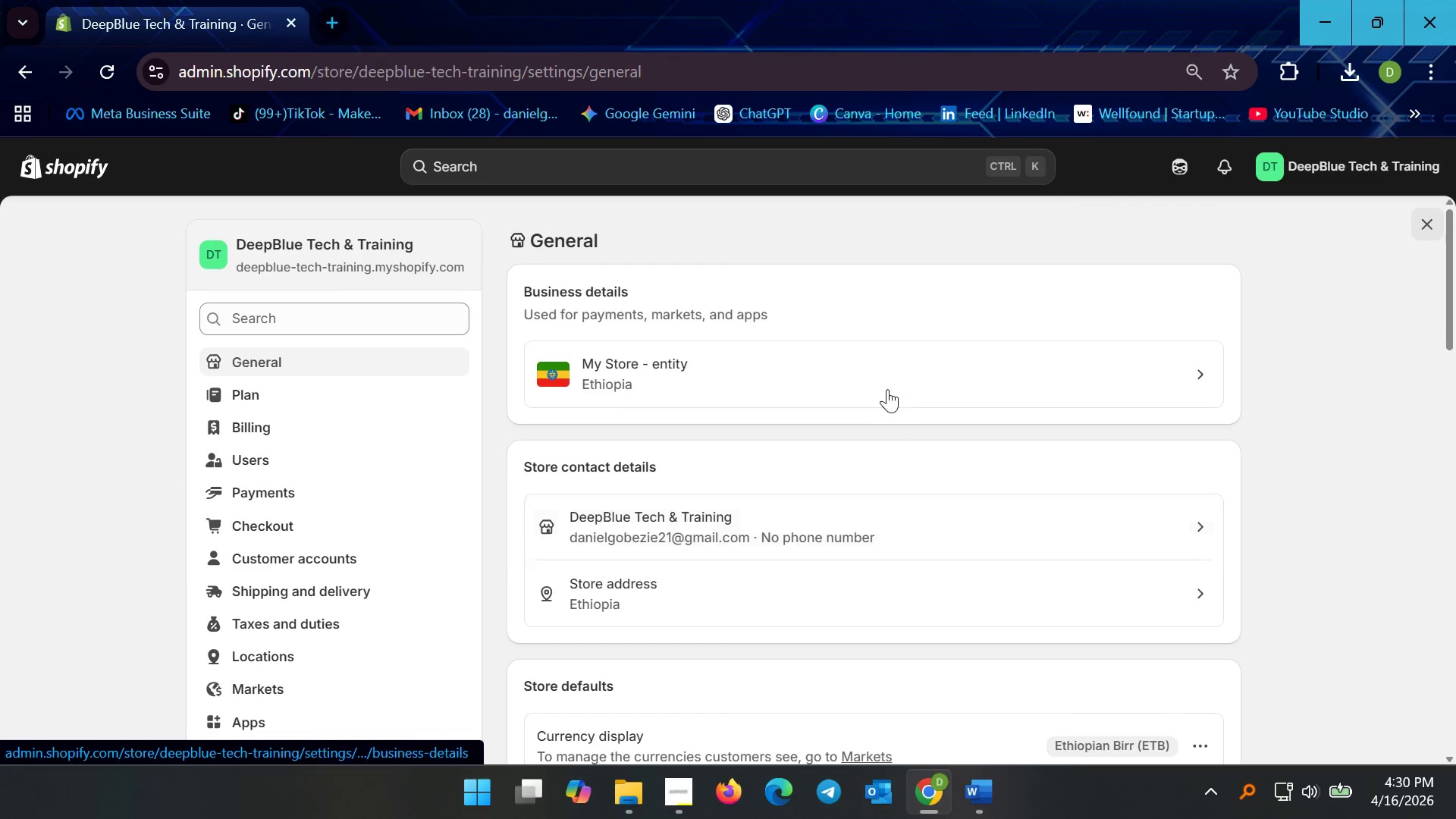 
left_click([885, 380])
 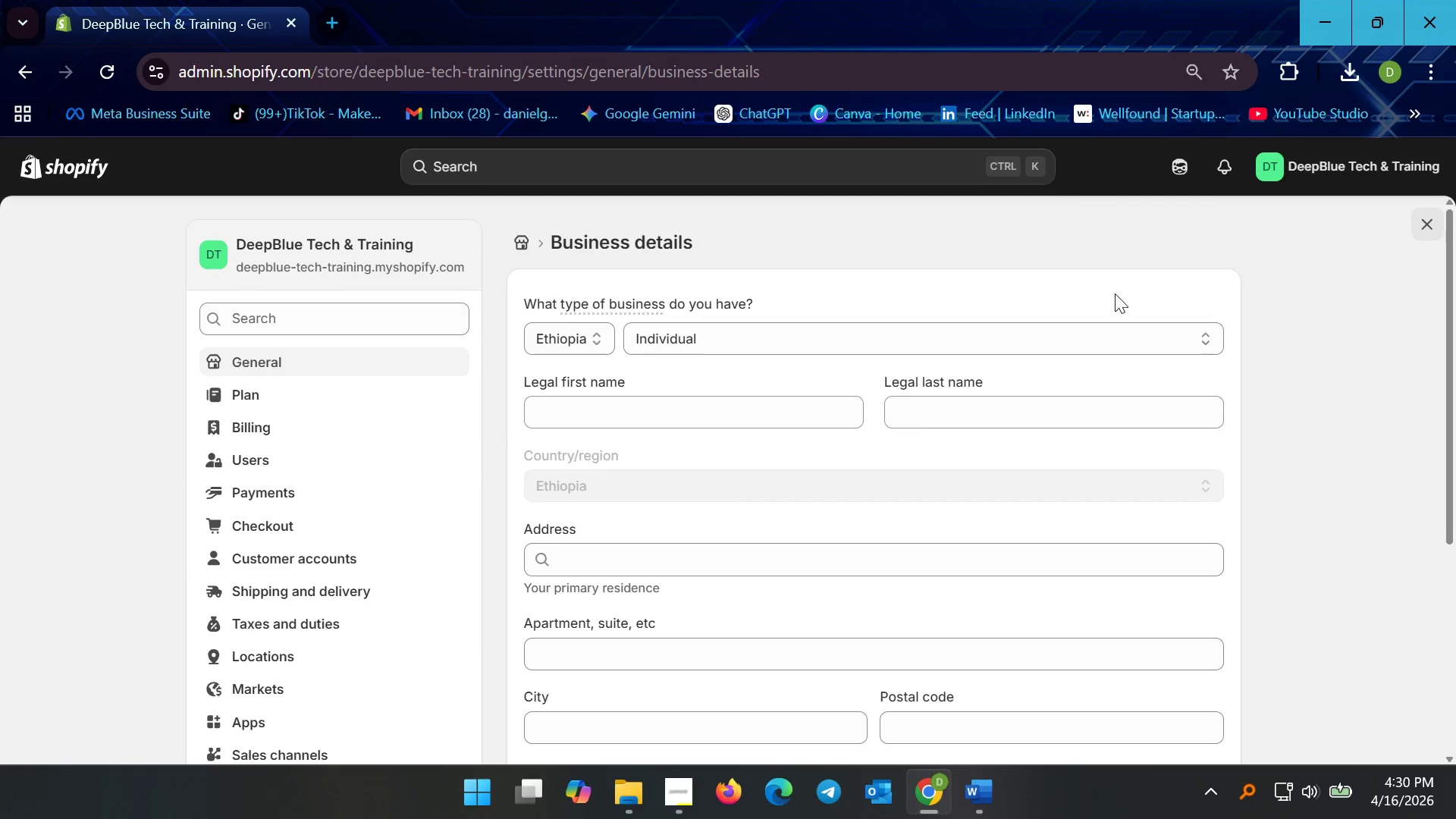 
left_click([309, 367])
 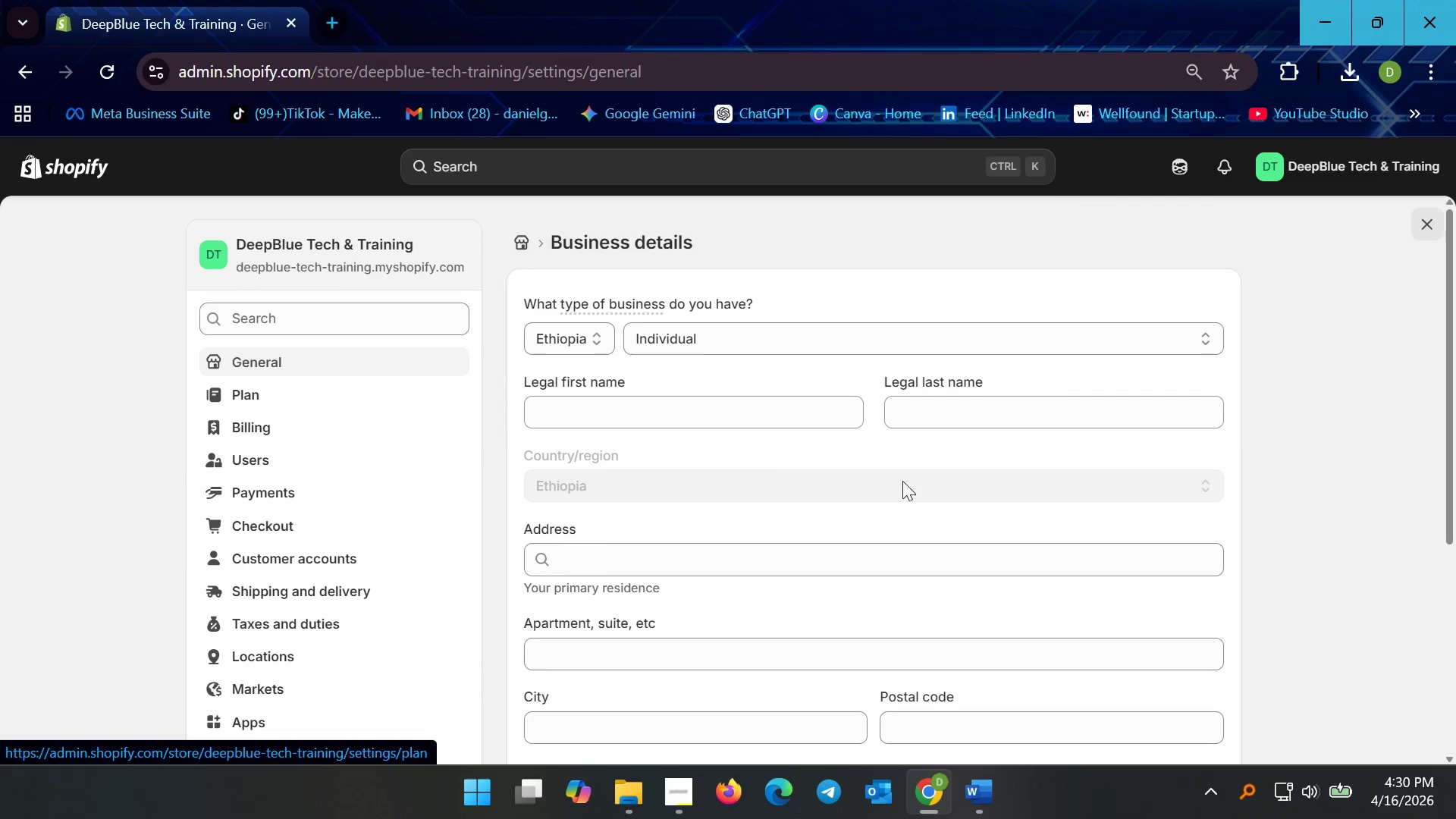 
scroll: coordinate [984, 503], scroll_direction: down, amount: 5.0
 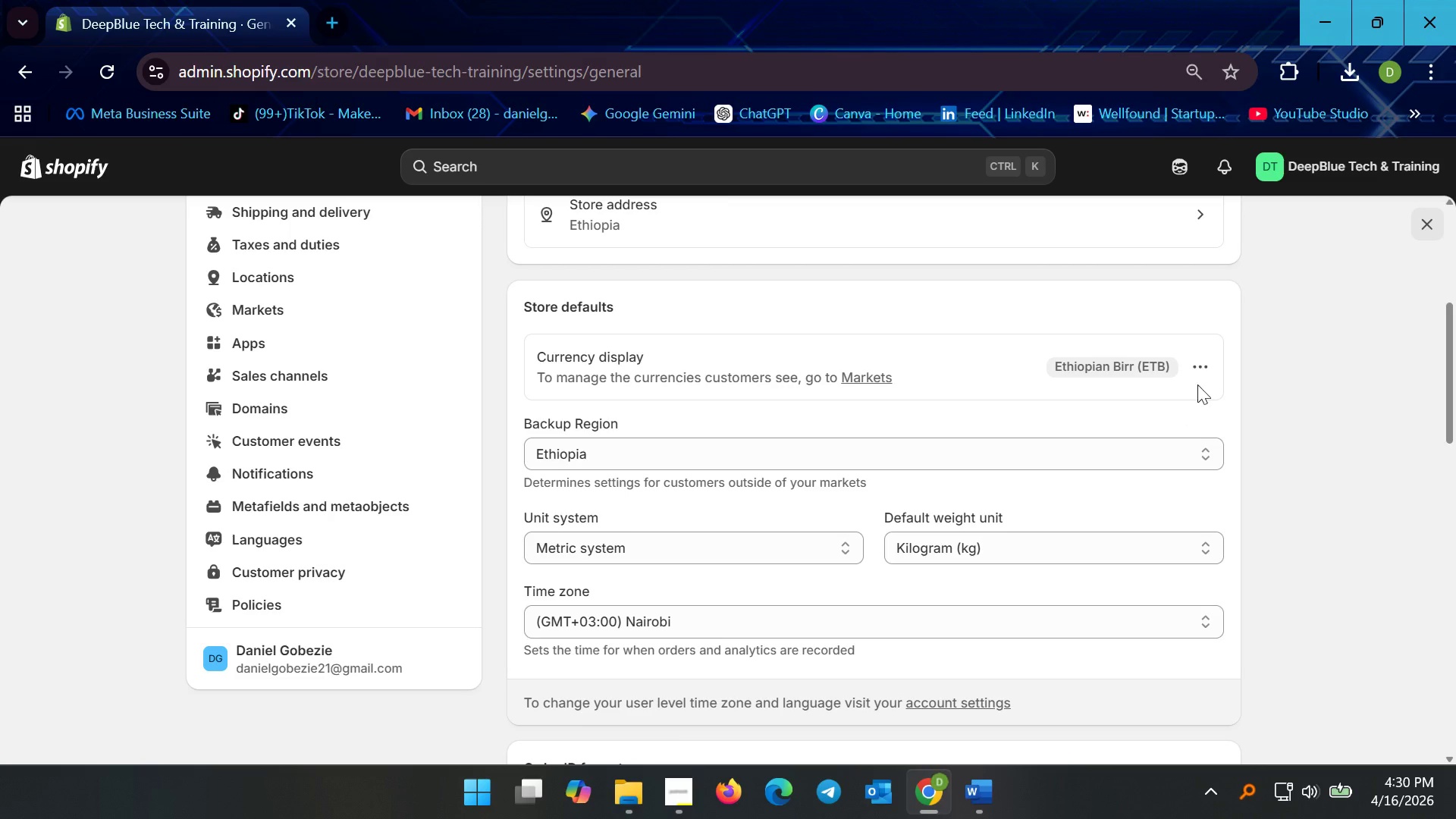 
left_click([1206, 354])
 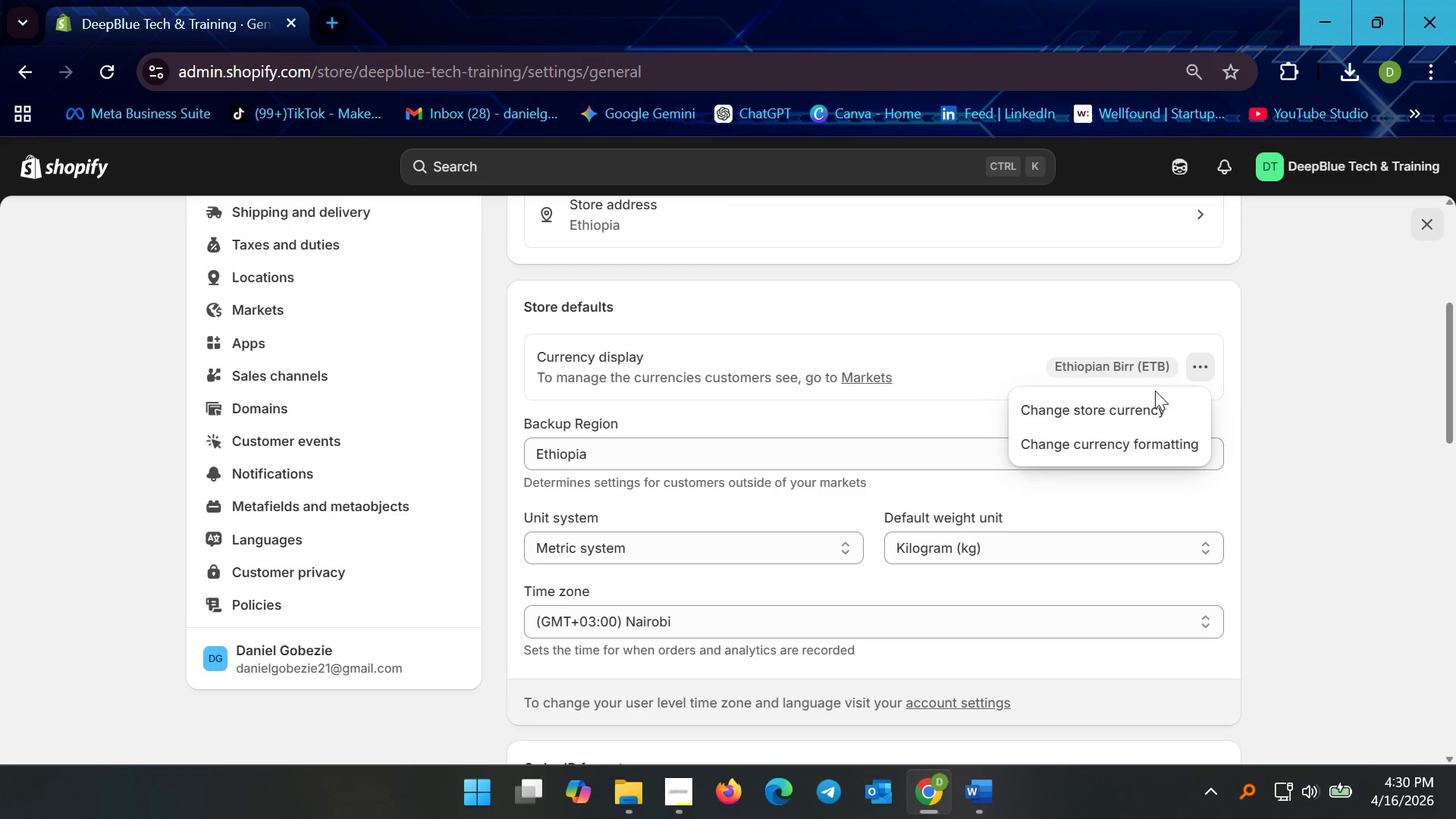 
double_click([1152, 392])
 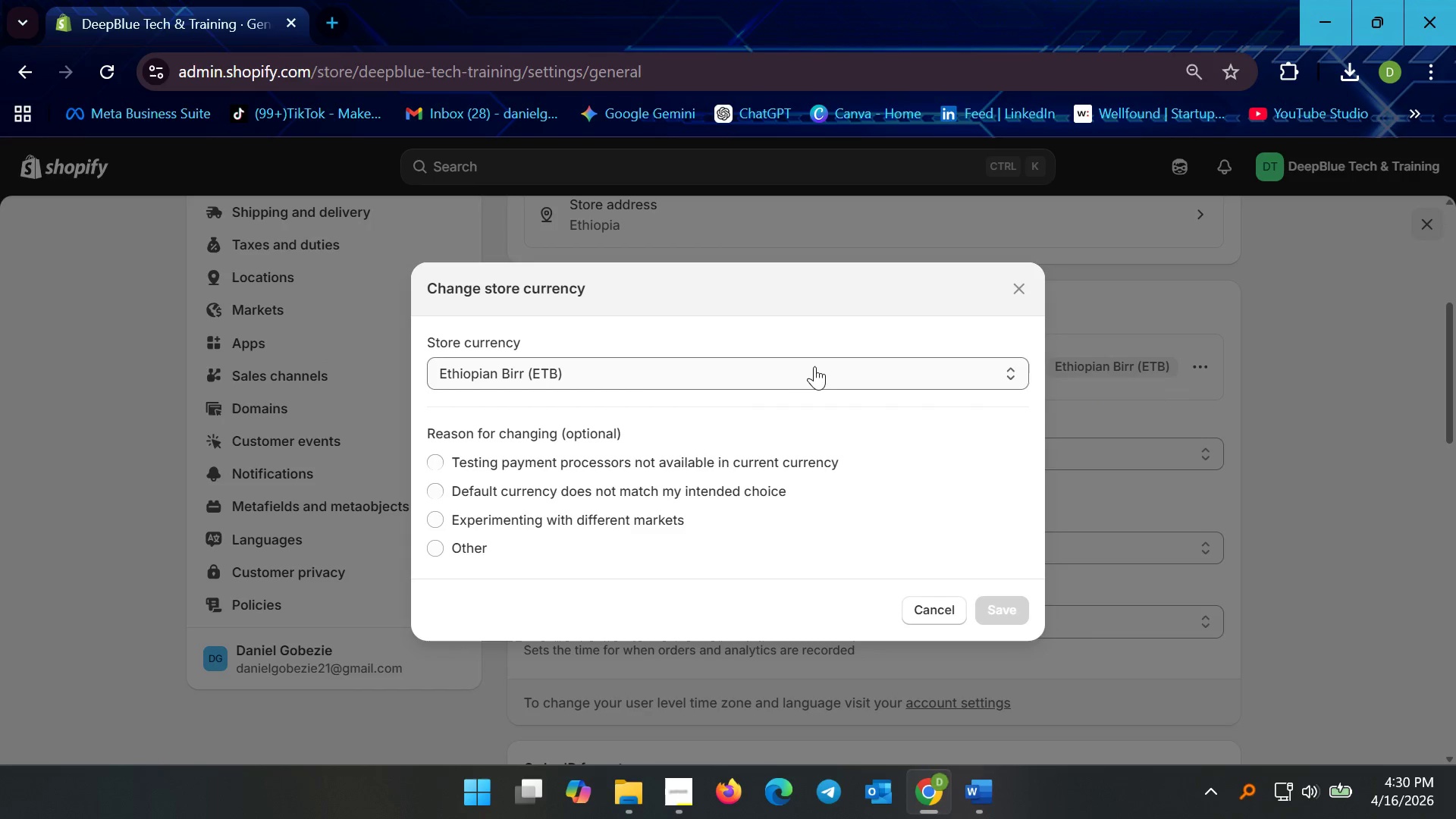 
left_click([797, 366])
 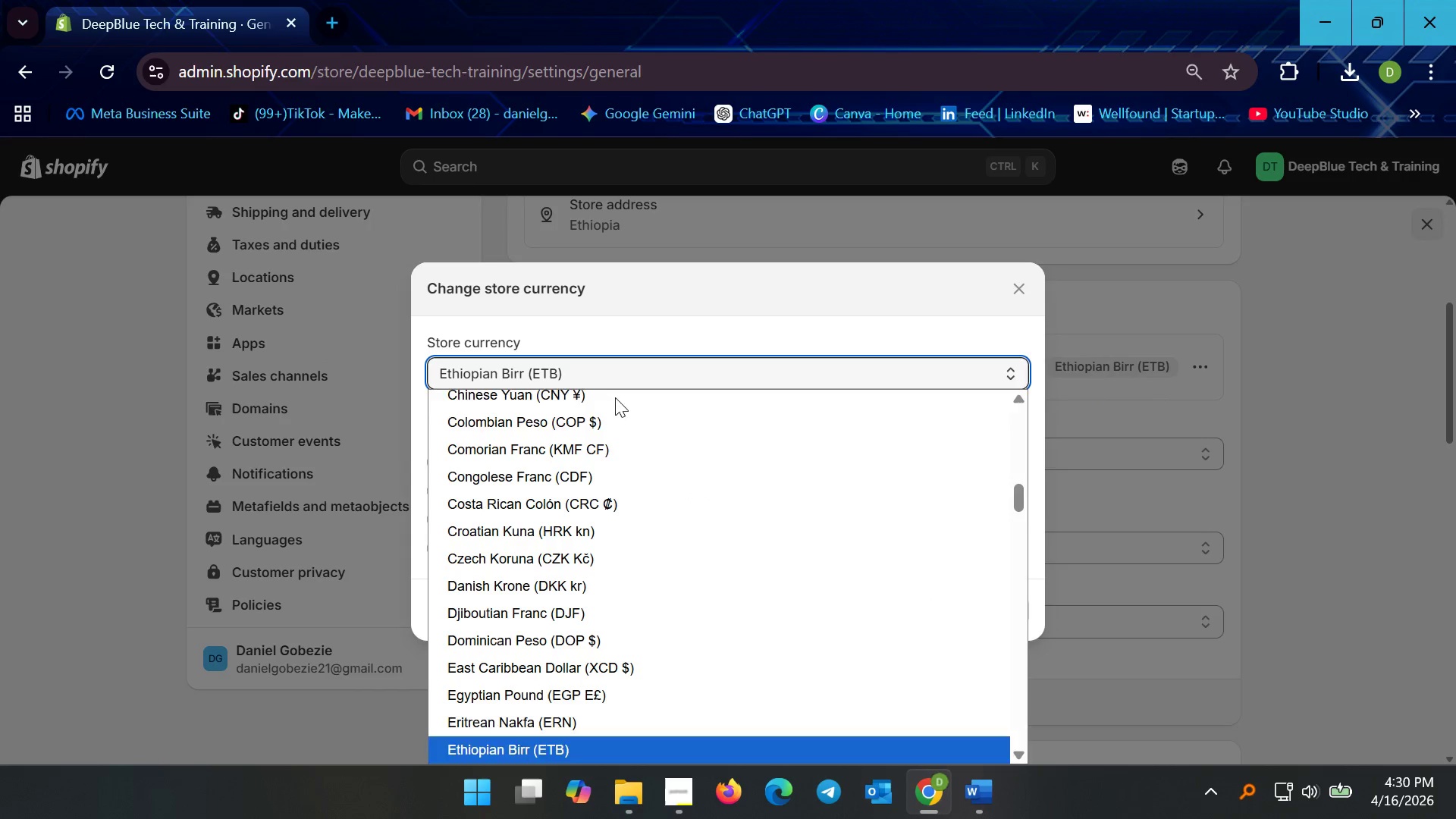 
scroll: coordinate [579, 448], scroll_direction: up, amount: 16.0
 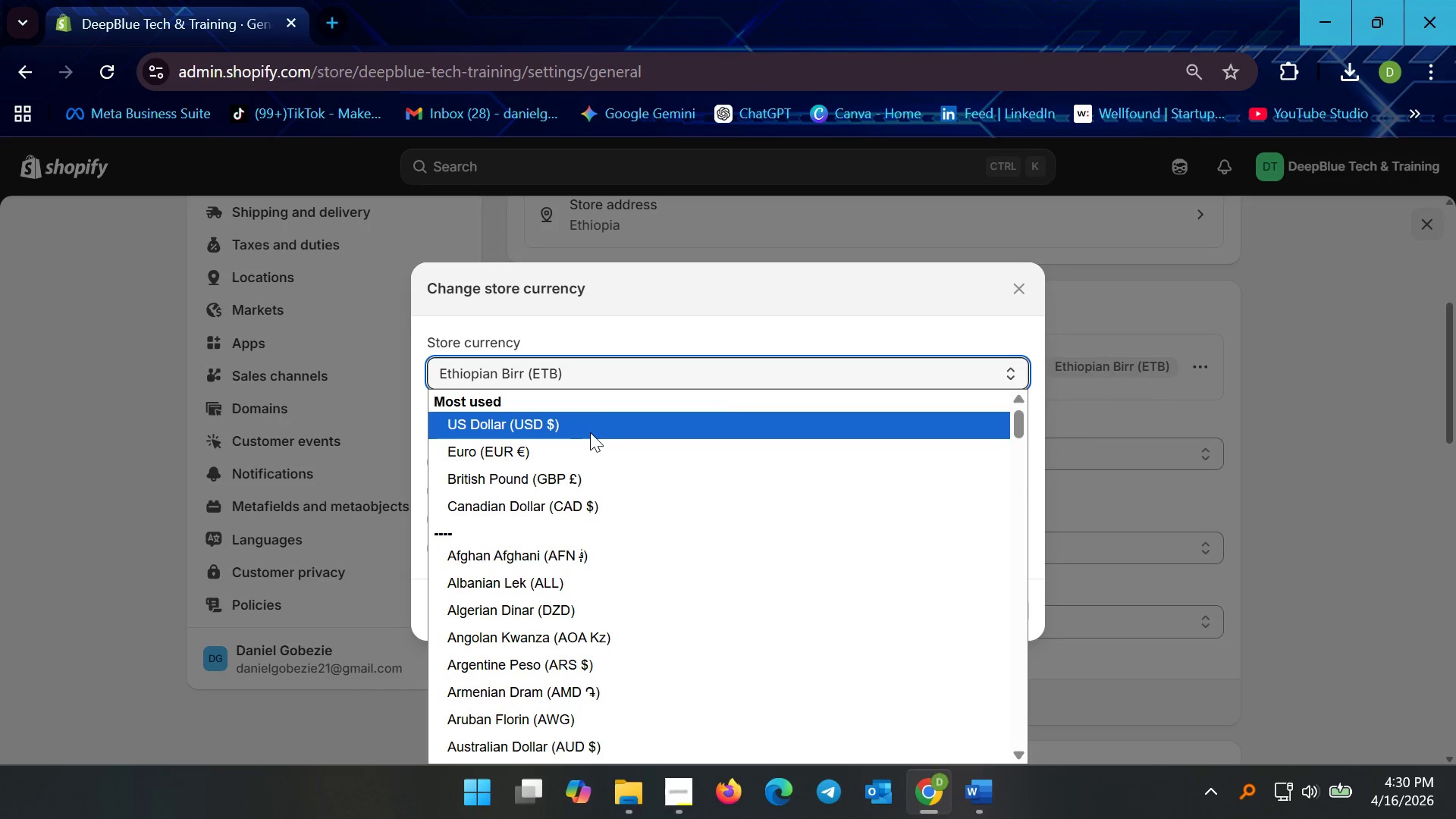 
left_click([591, 428])
 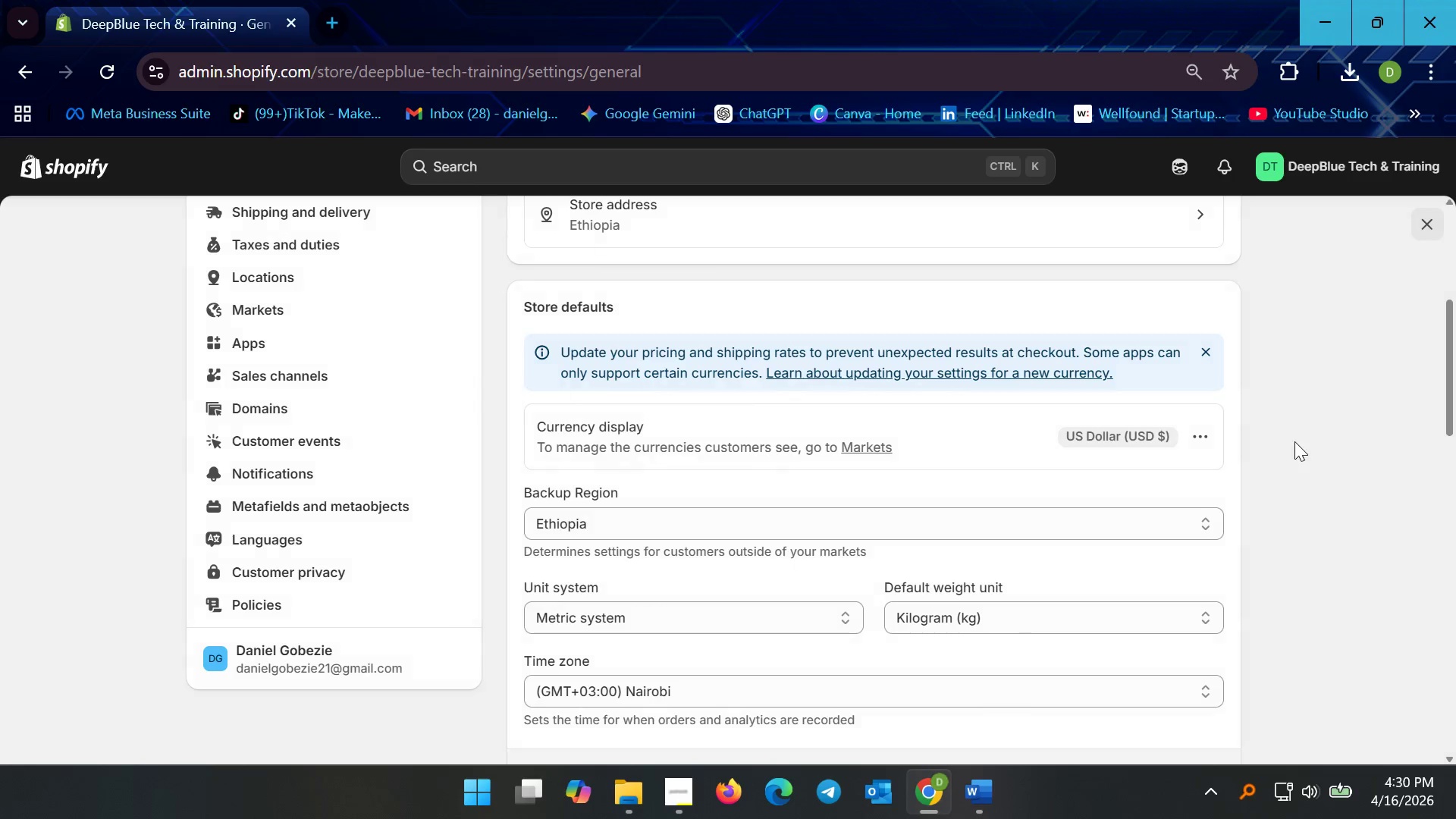 
scroll: coordinate [1238, 452], scroll_direction: up, amount: 11.0
 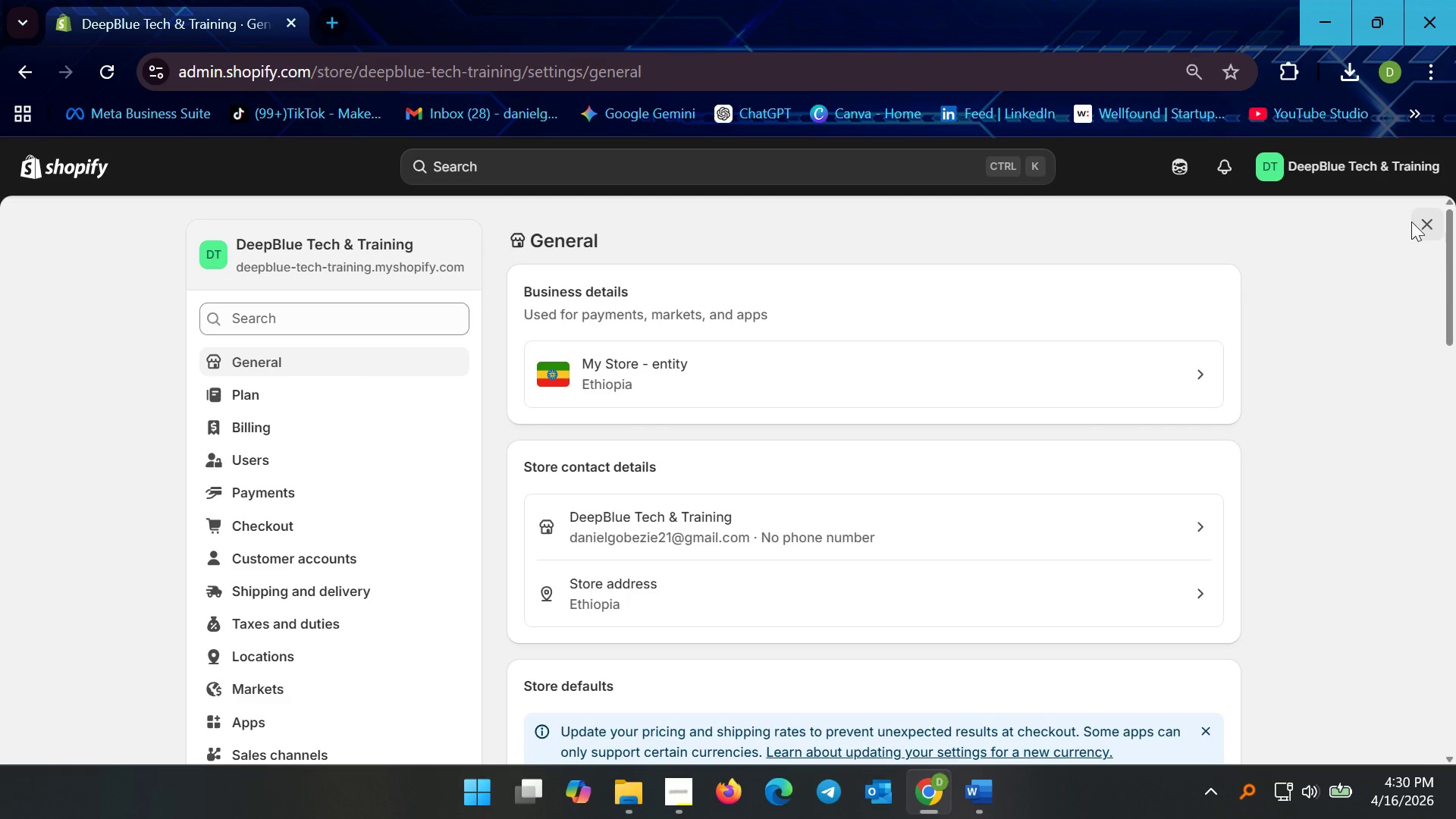 
left_click([1431, 231])
 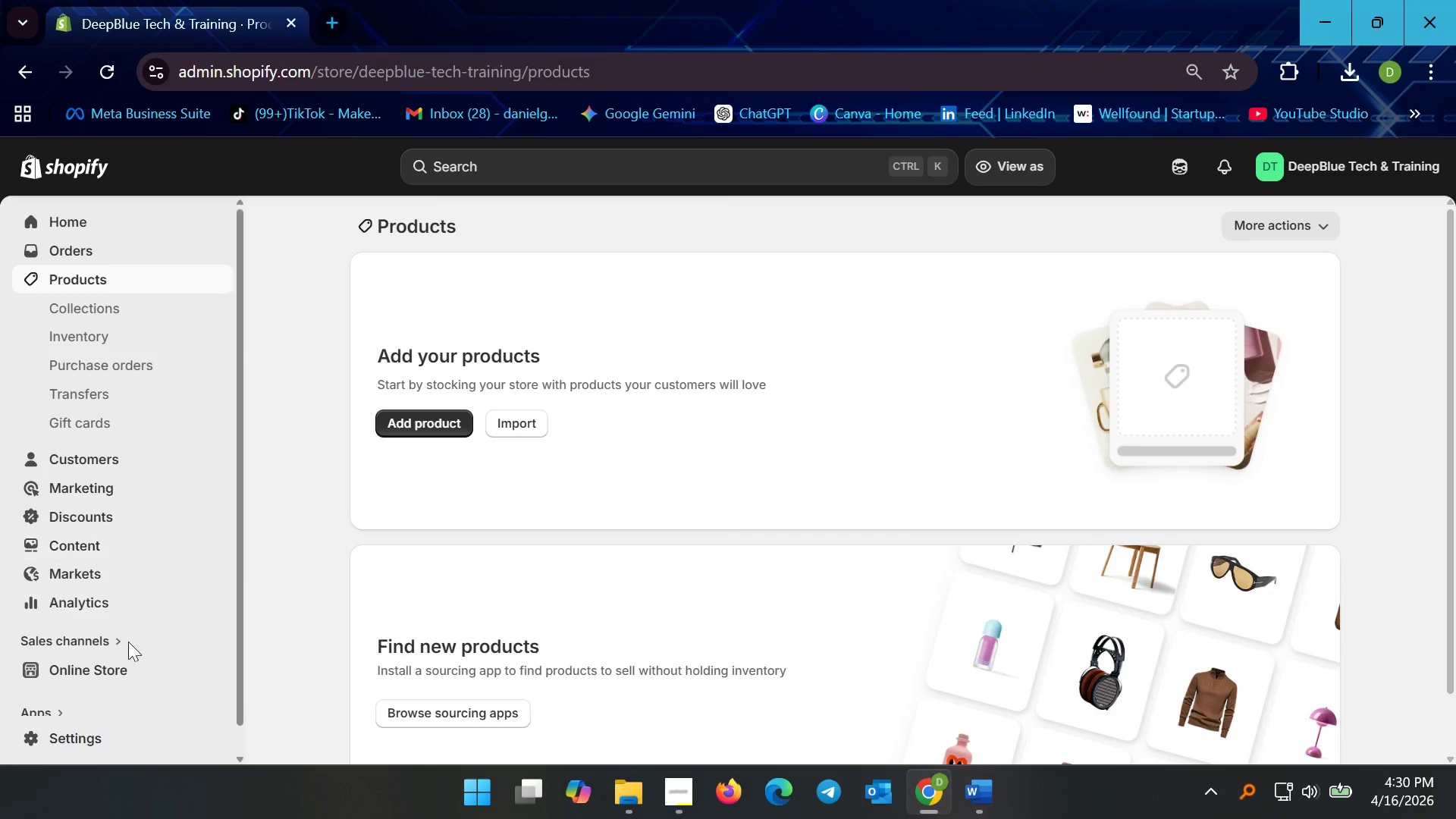 
left_click([121, 675])
 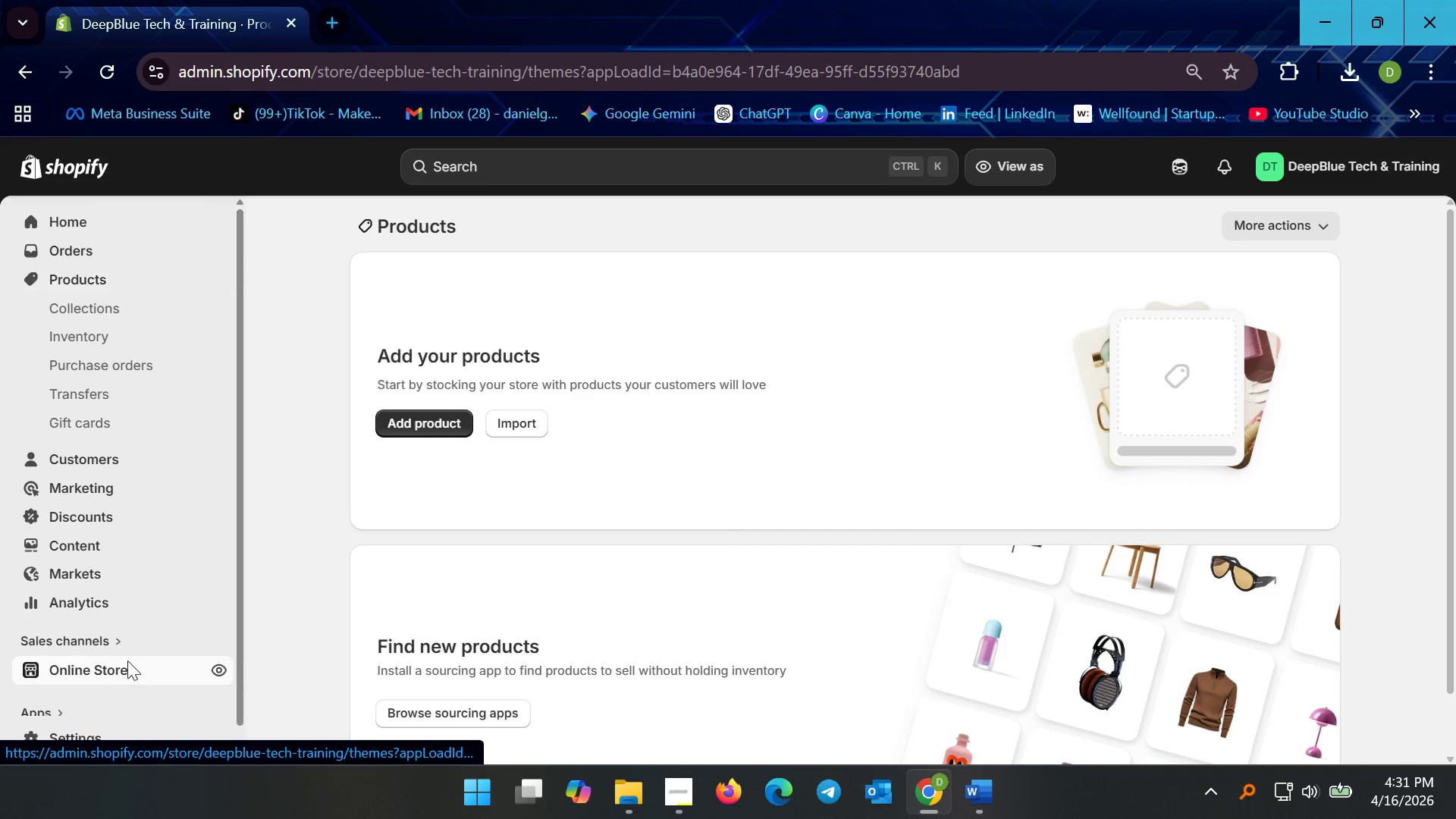 
scroll: coordinate [188, 572], scroll_direction: down, amount: 6.0
 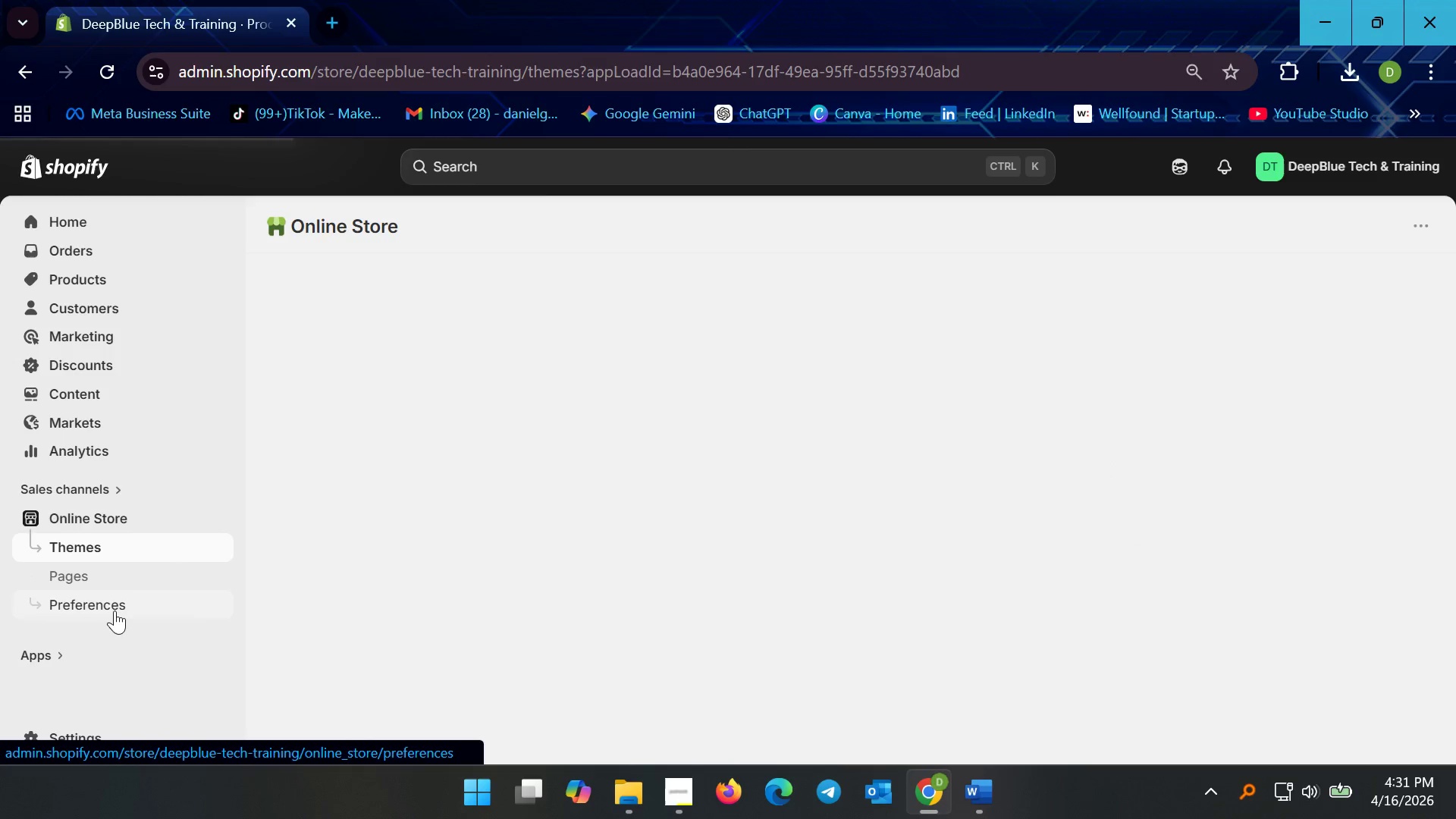 
left_click([115, 610])
 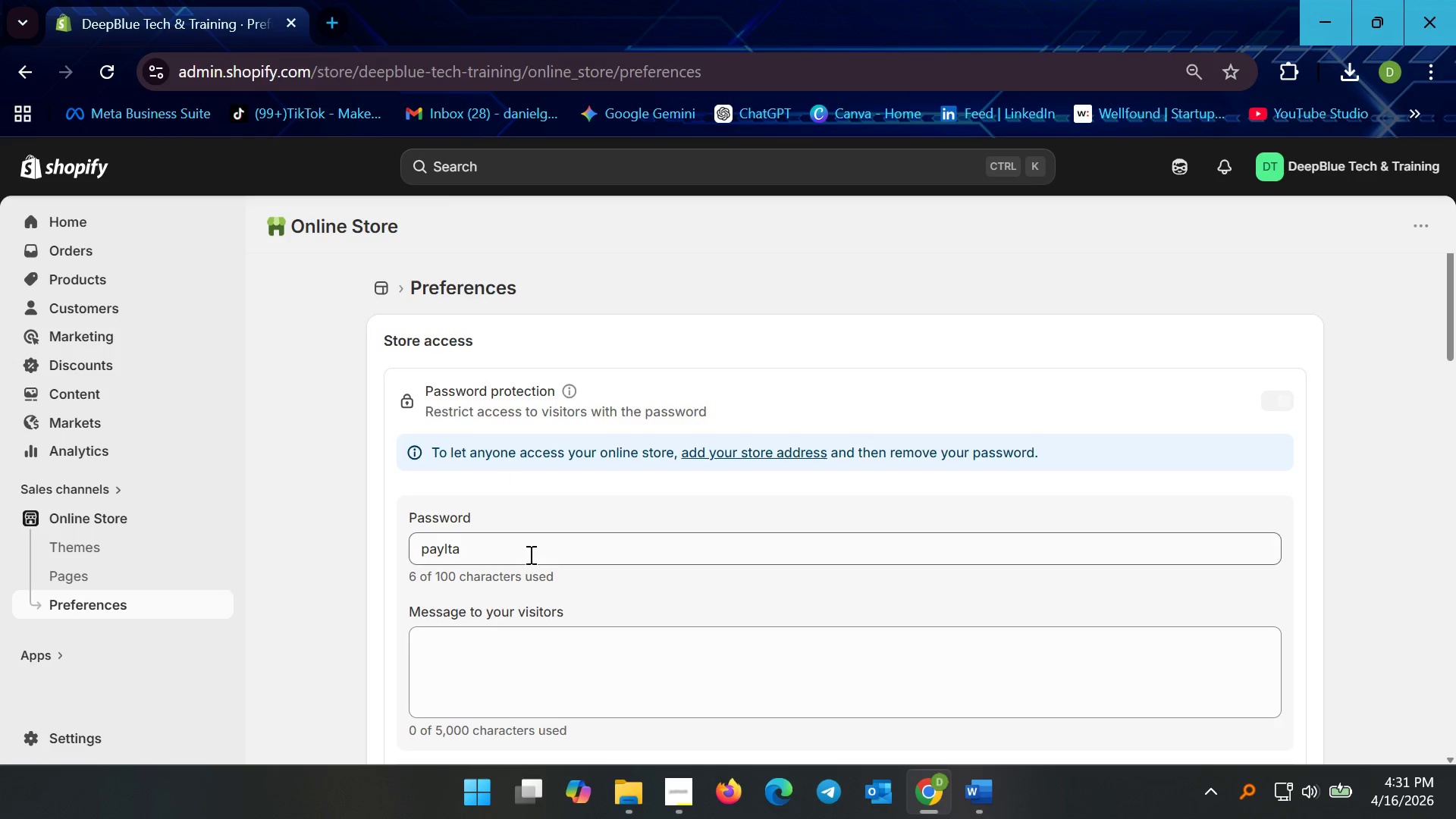 
left_click([729, 447])
 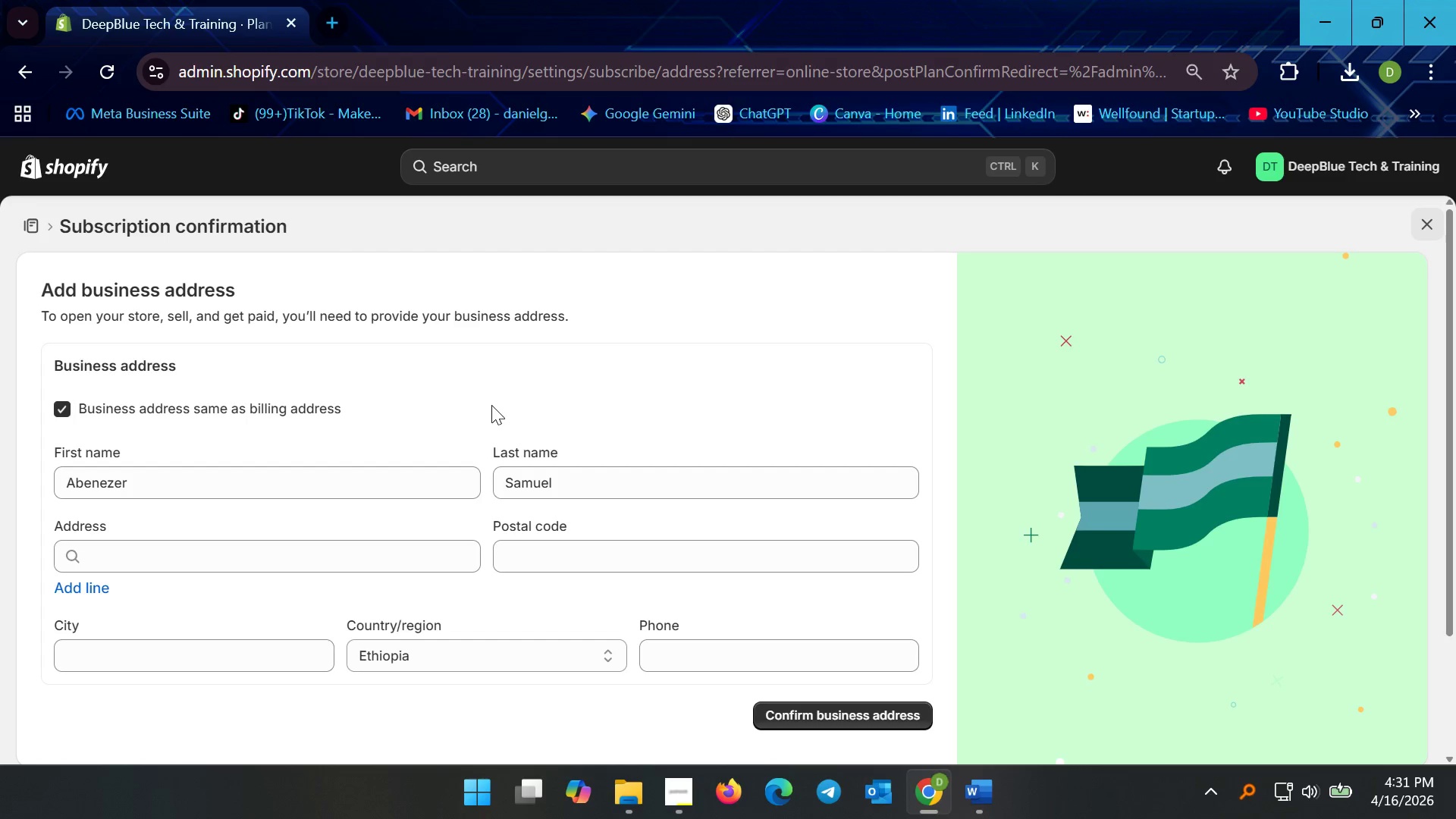 
wait(5.44)
 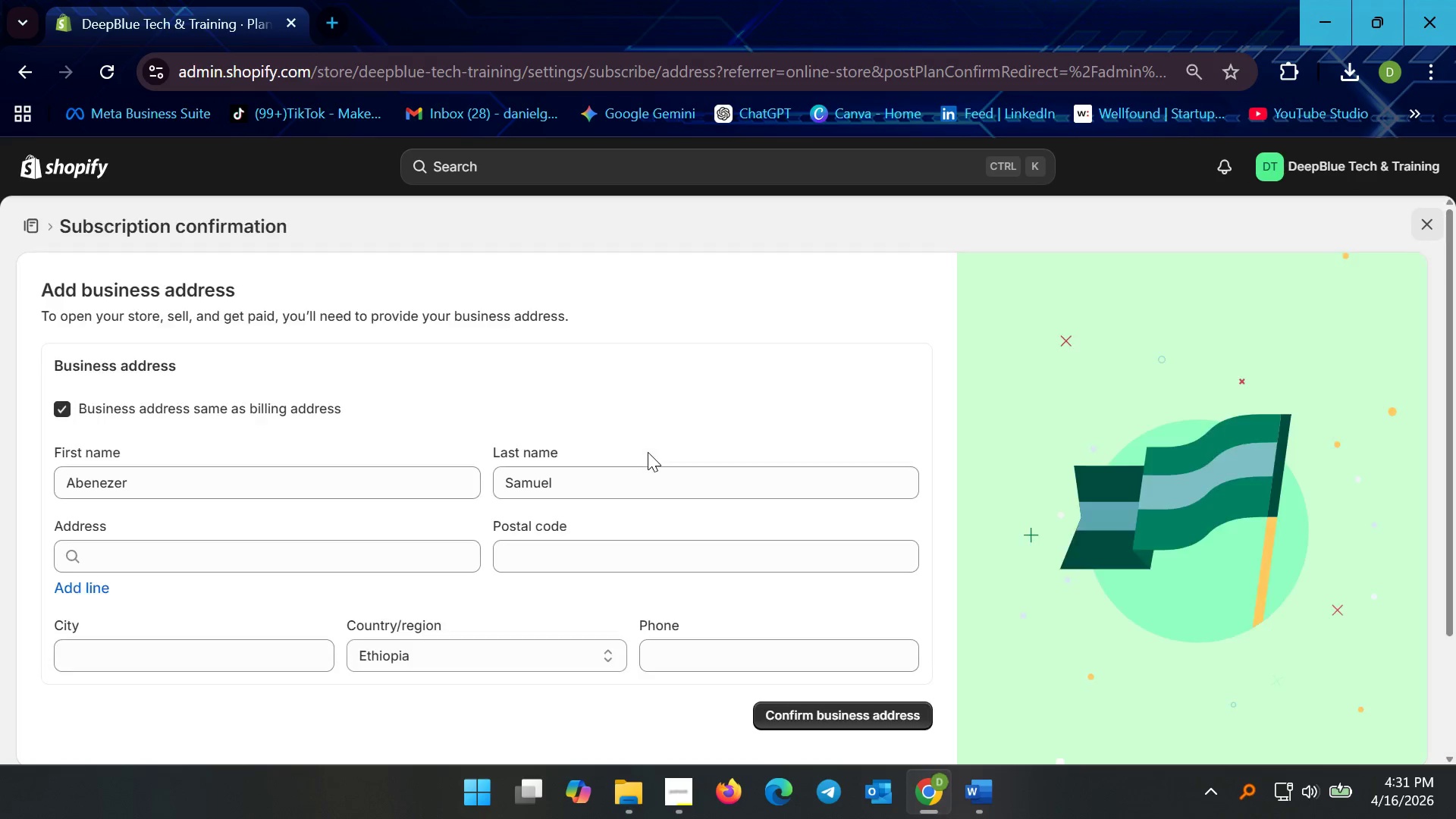 
left_click([209, 539])
 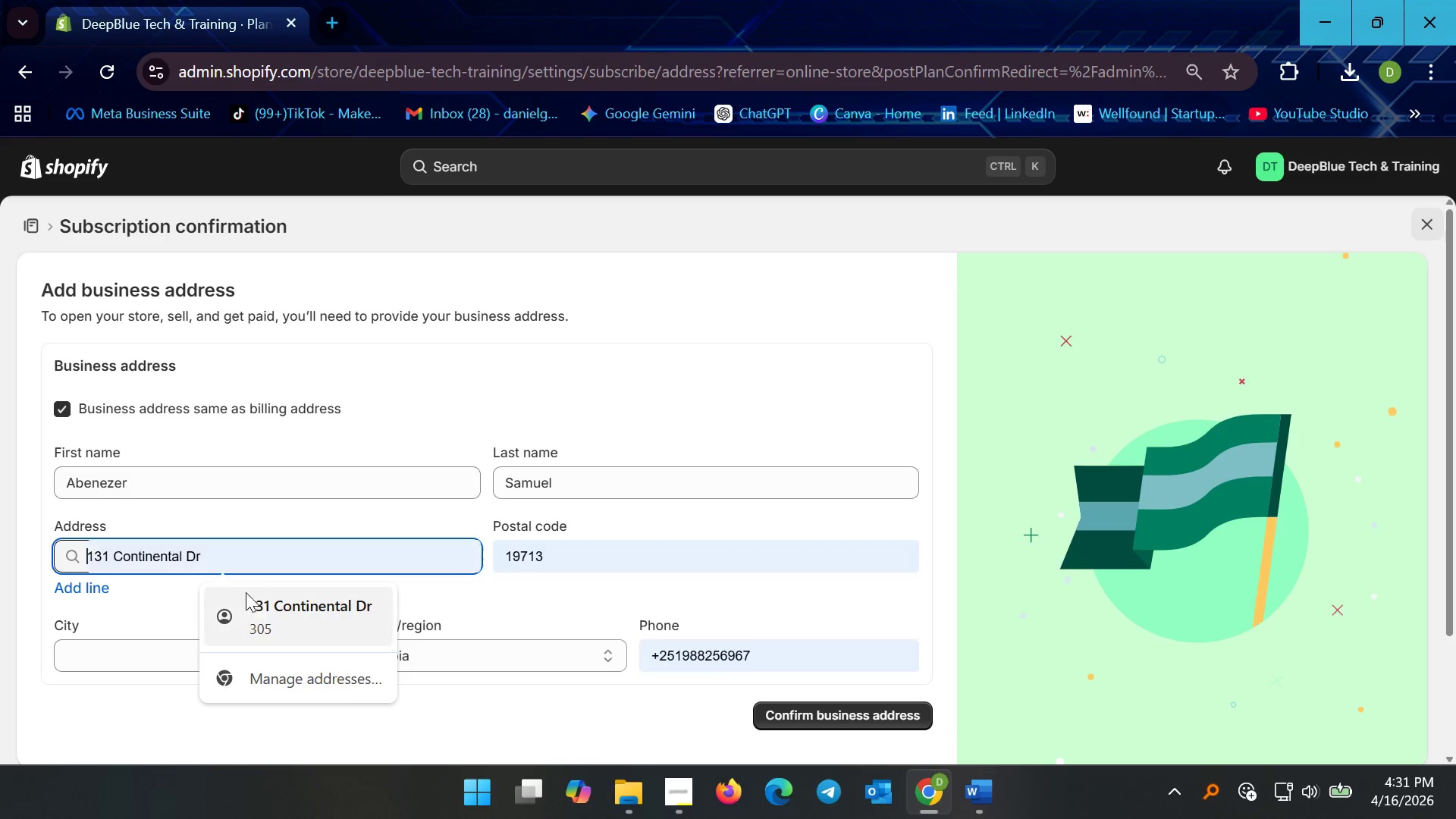 
left_click([255, 592])
 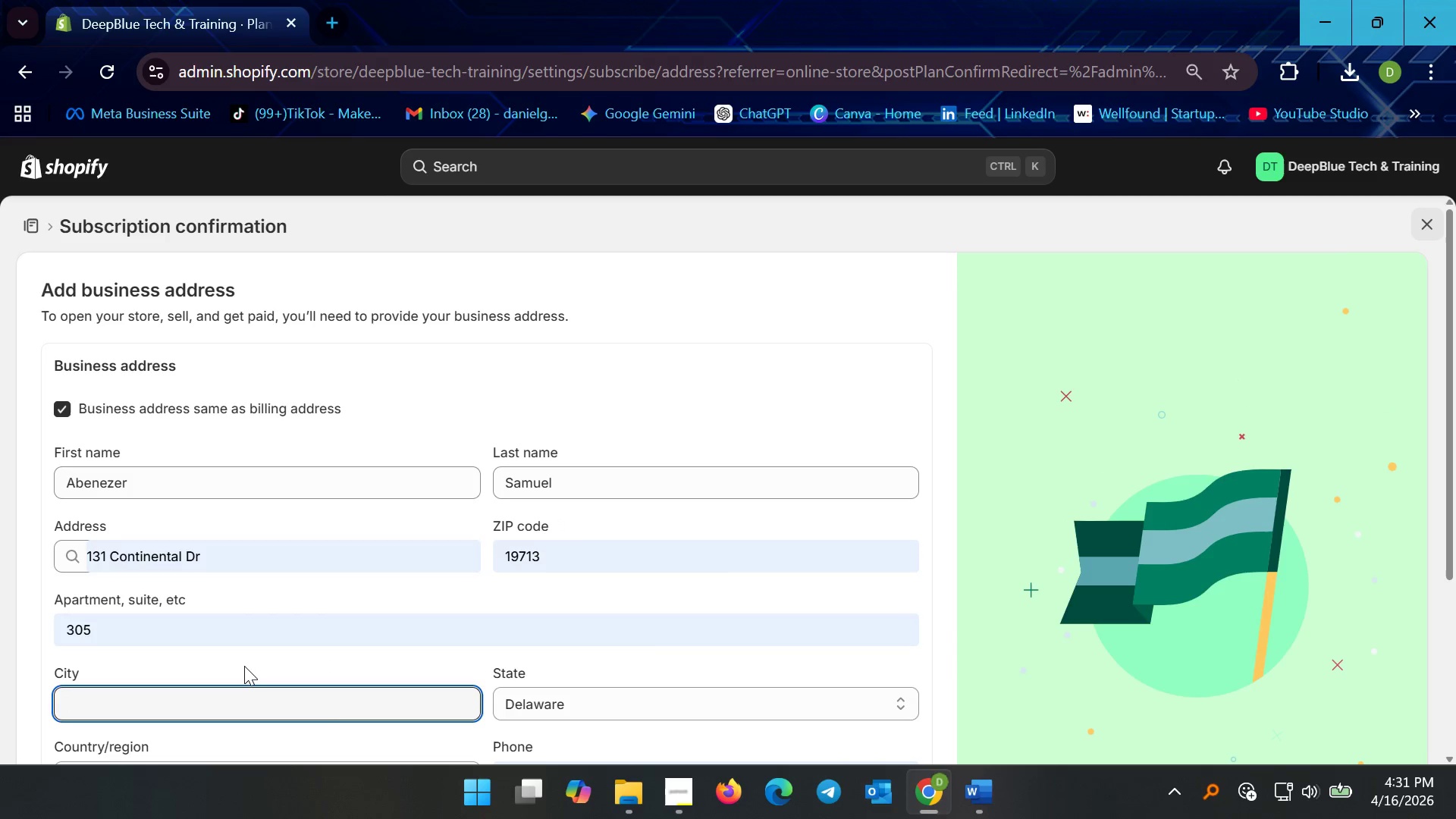 
type(Newark)
 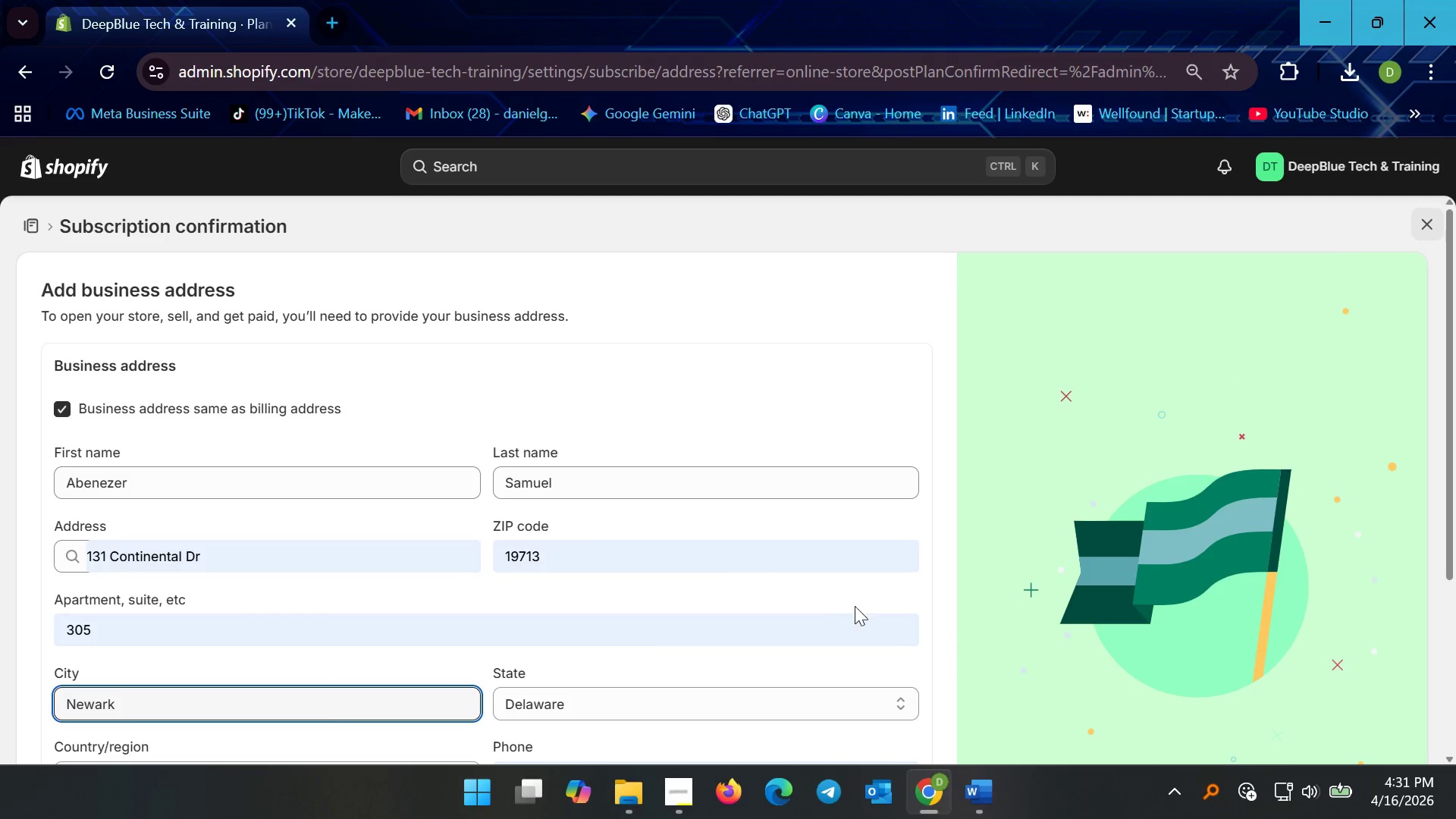 
scroll: coordinate [667, 615], scroll_direction: down, amount: 5.0
 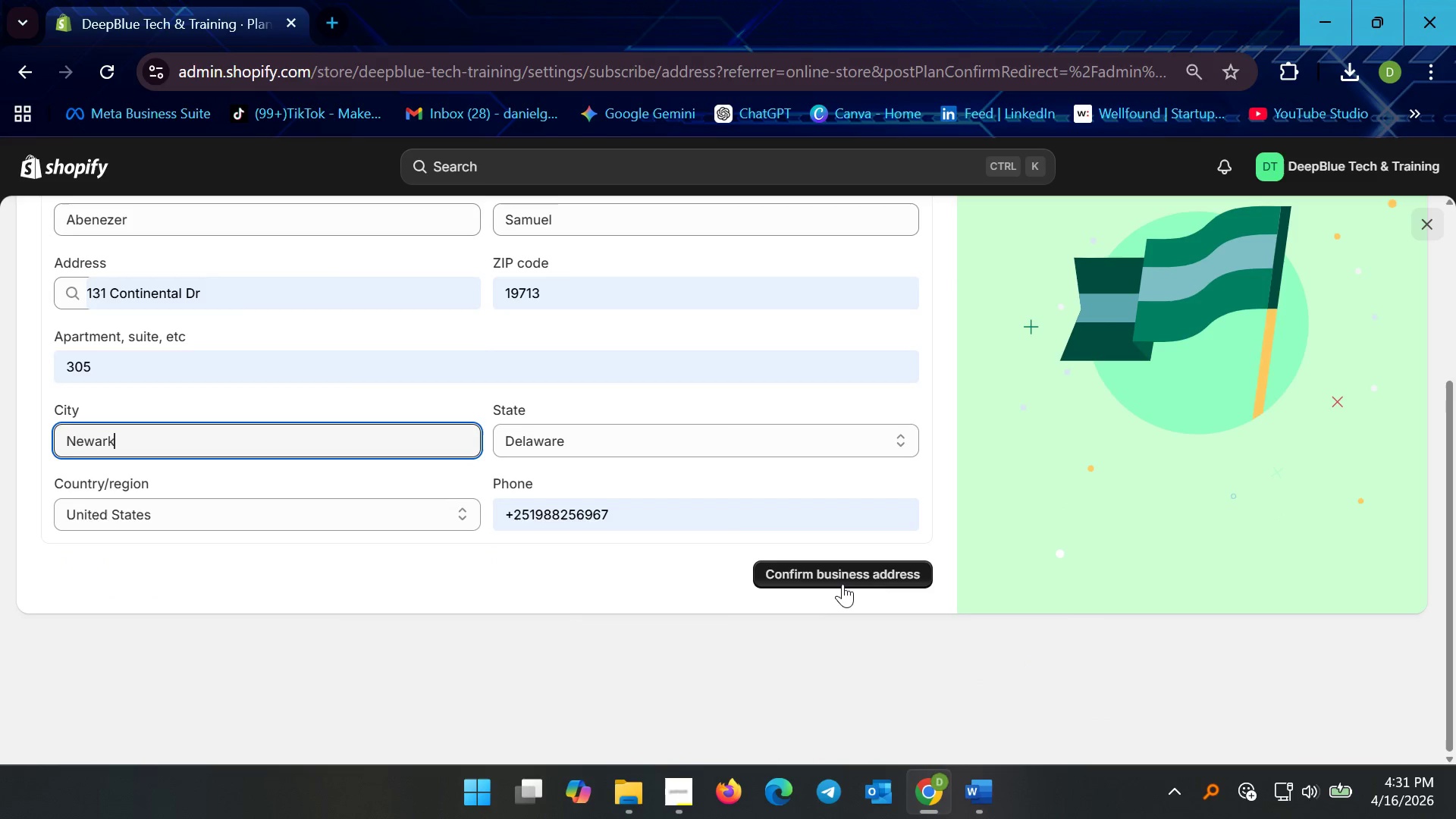 
left_click([843, 579])
 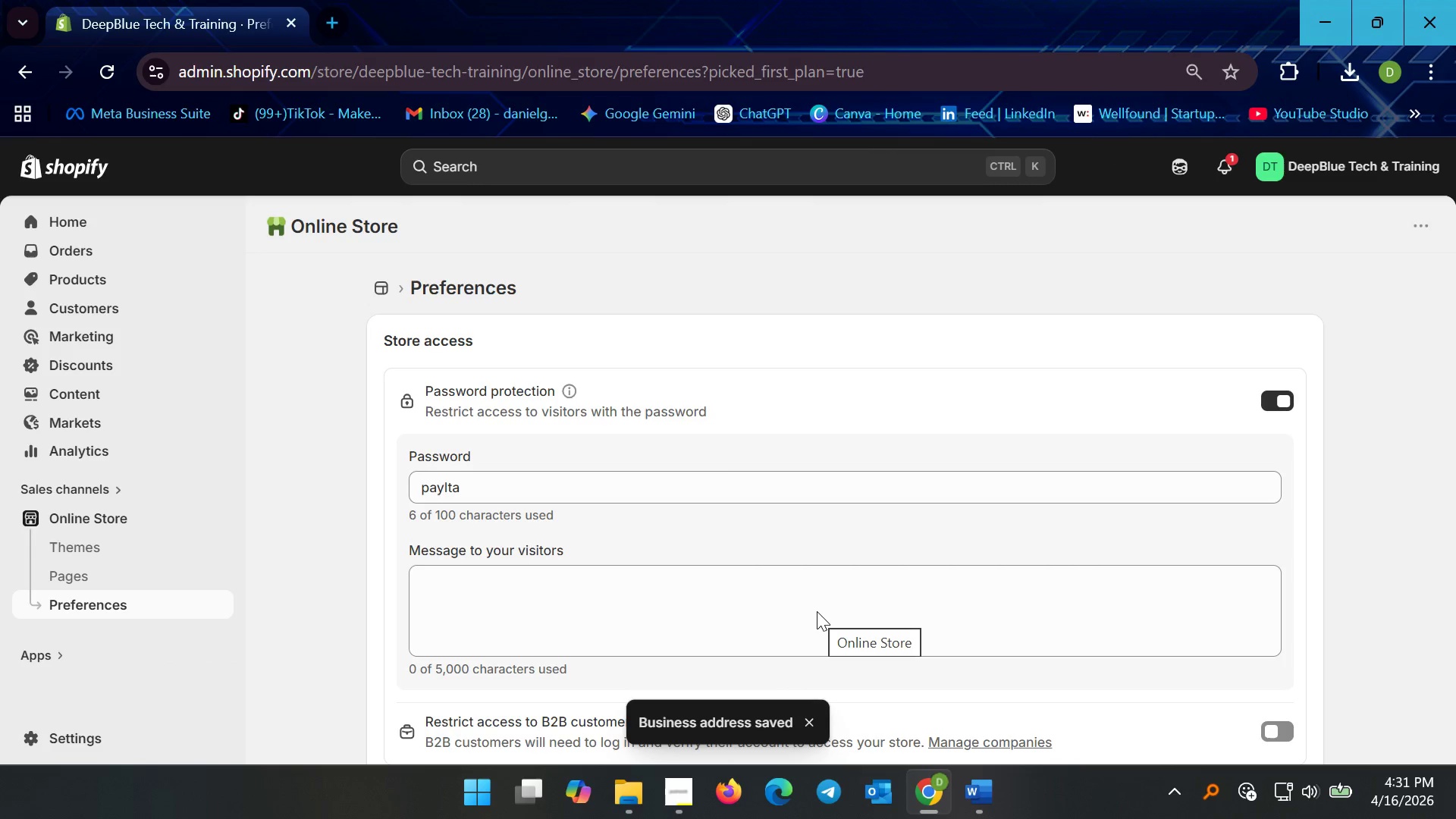 
wait(10.89)
 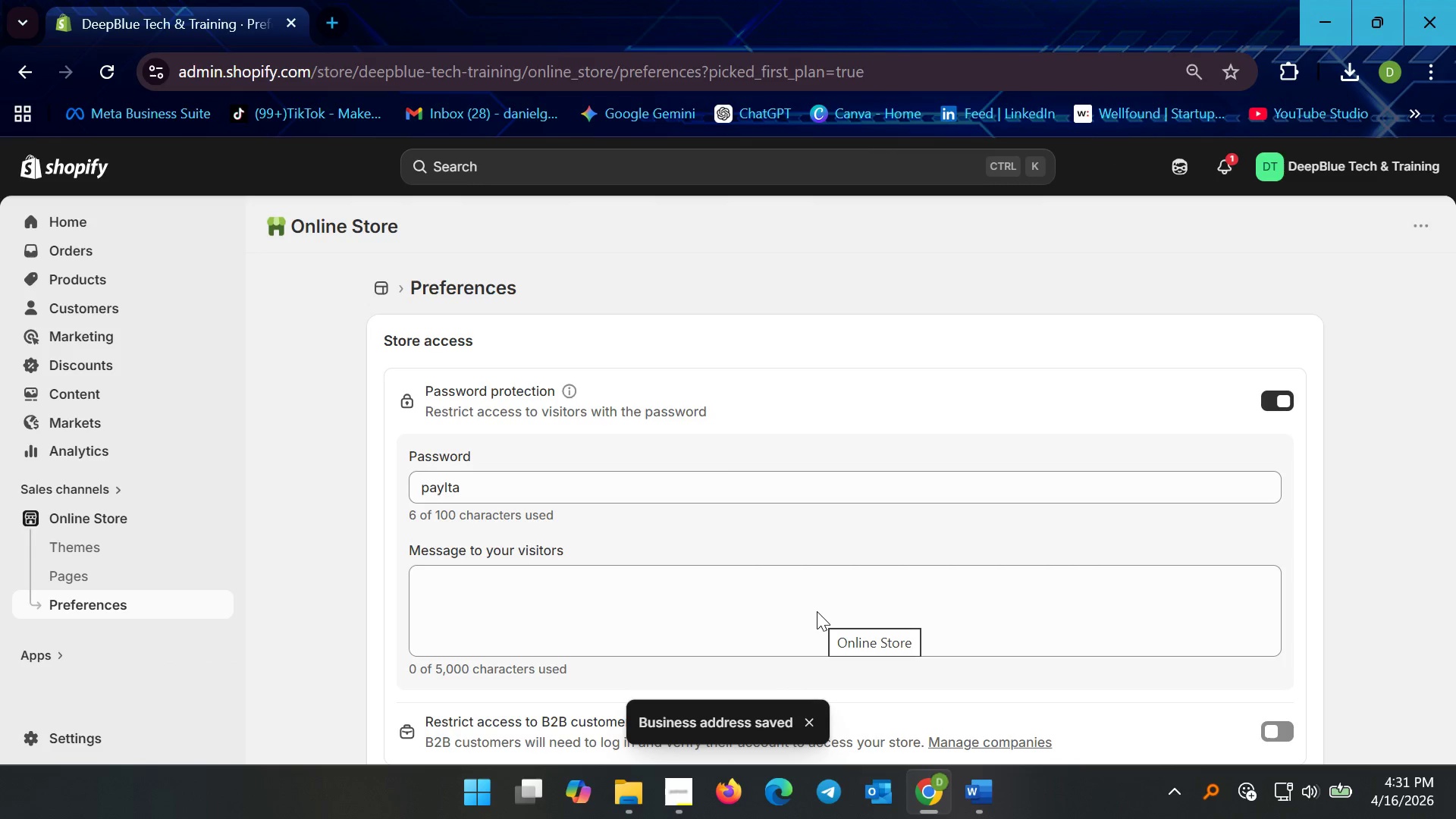 
left_click([1284, 393])
 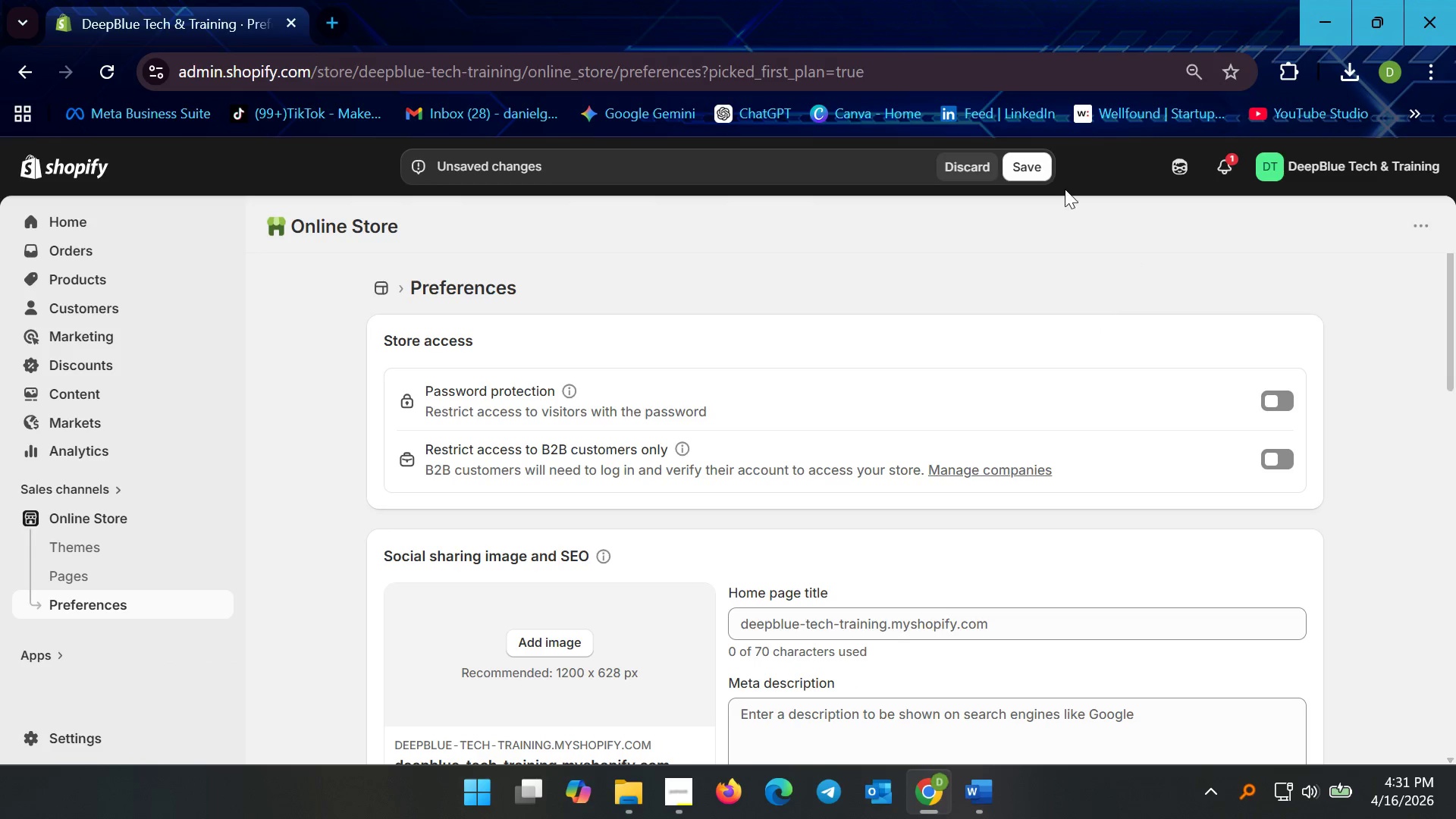 
left_click([1030, 168])
 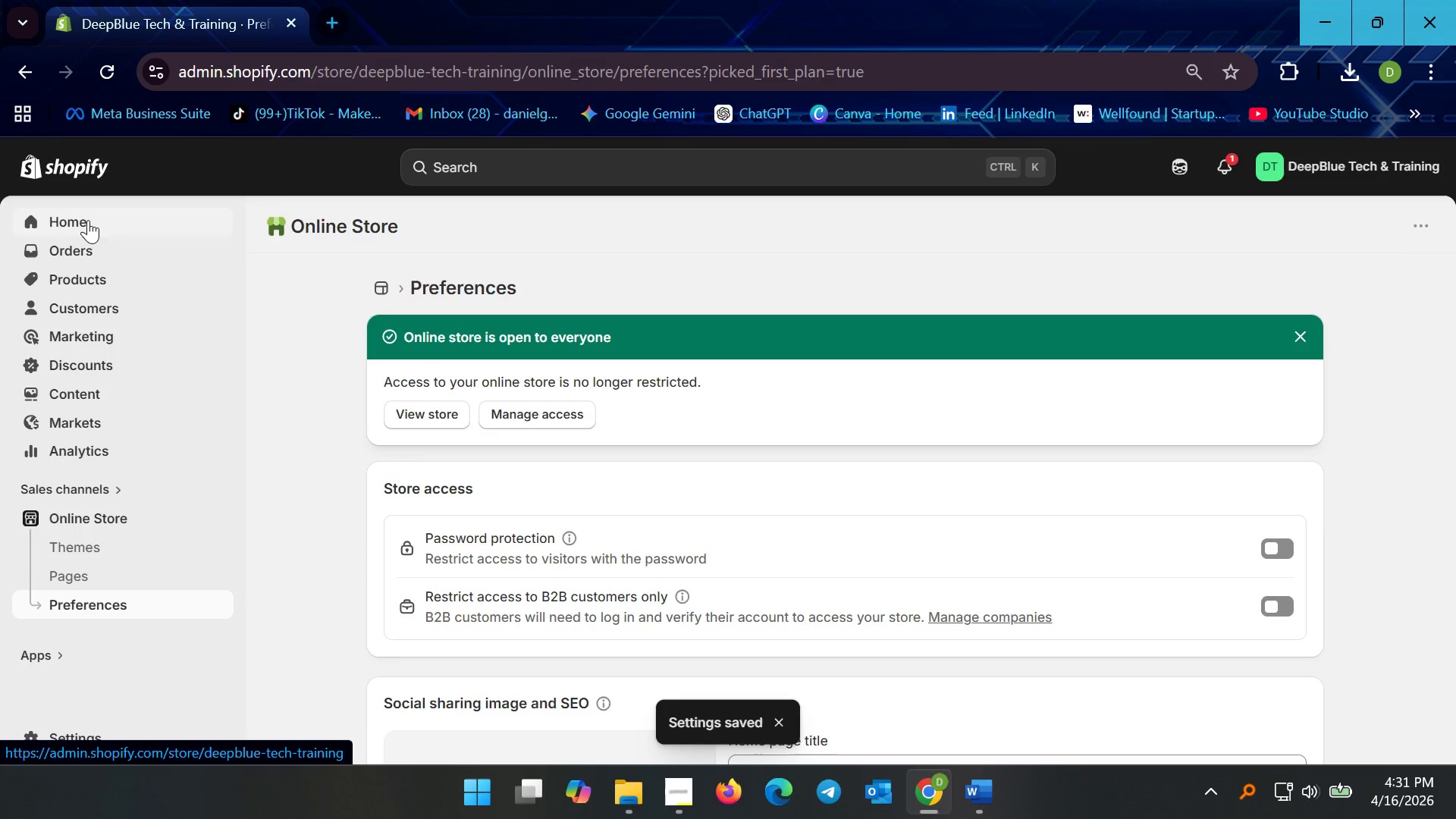 
wait(10.11)
 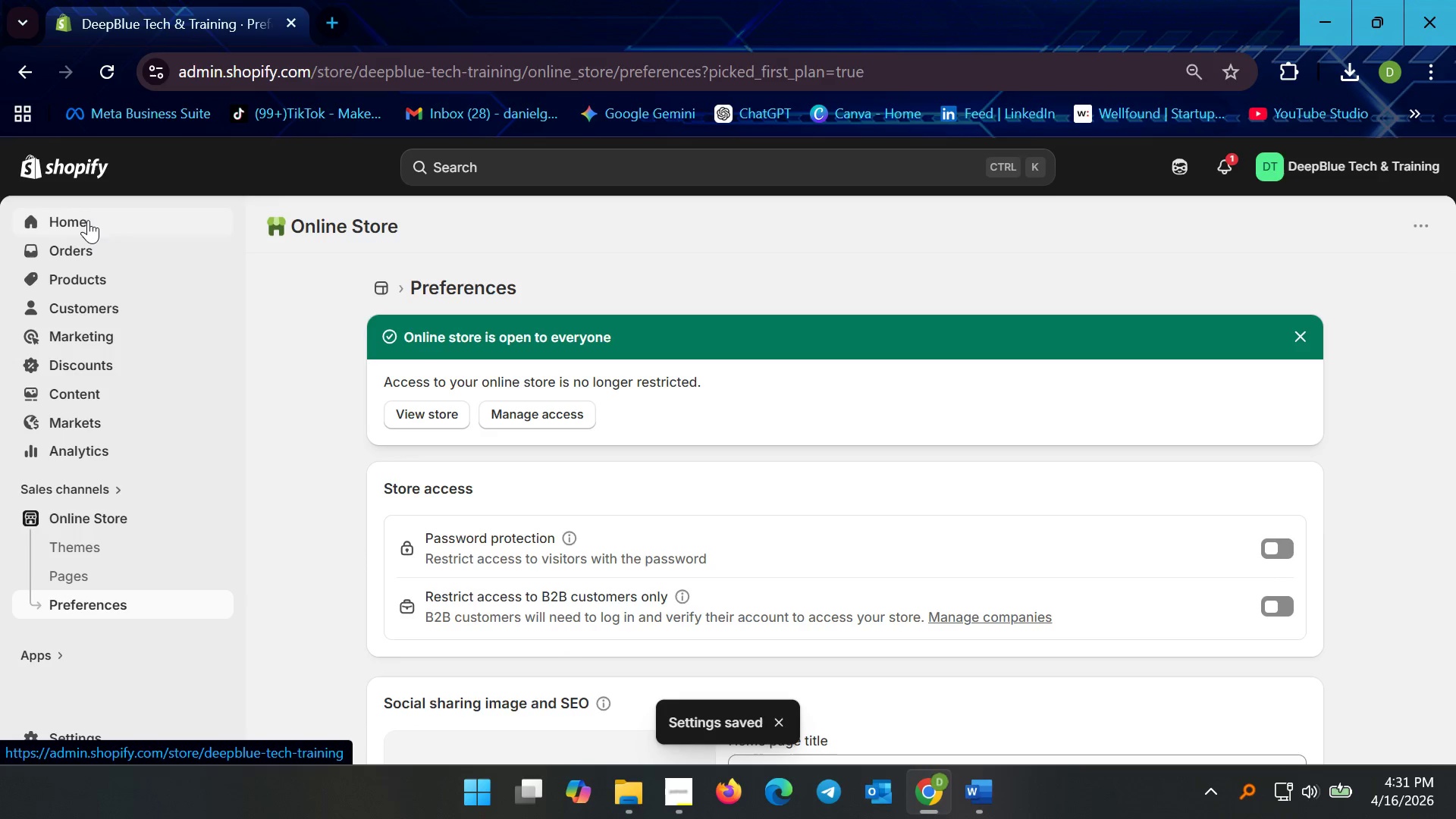 
scroll: coordinate [649, 450], scroll_direction: down, amount: 21.0
 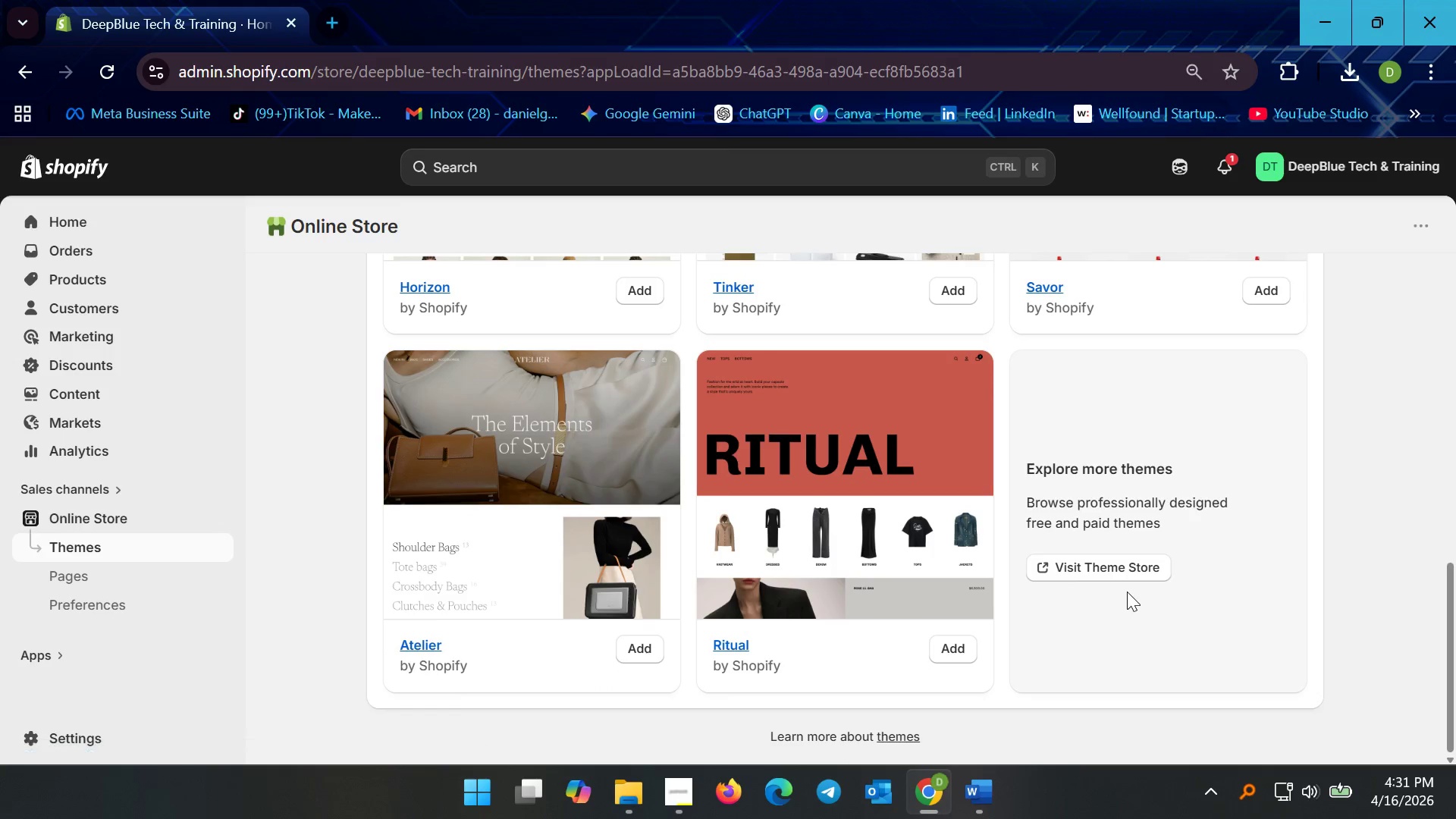 
left_click([1121, 579])
 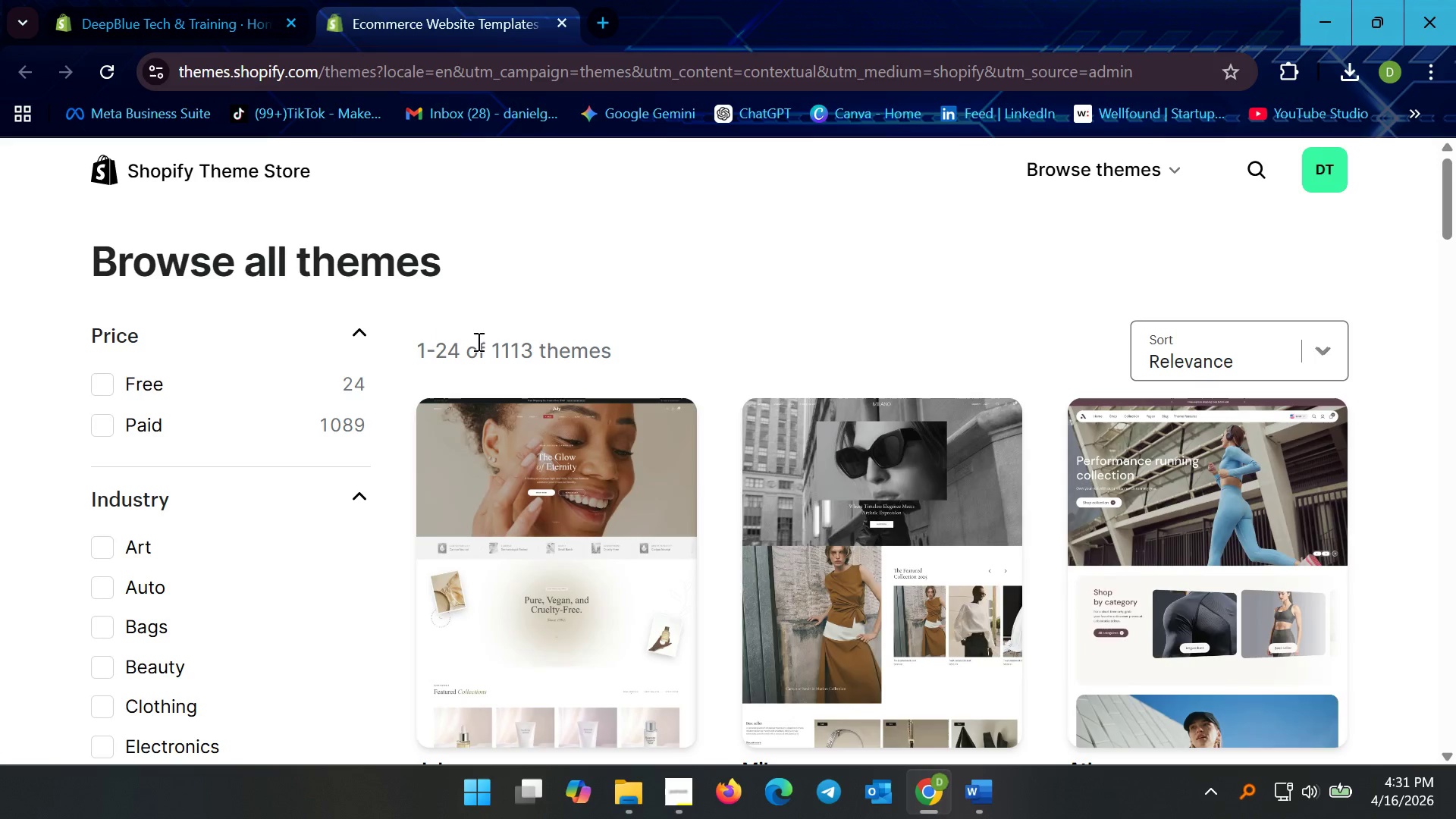 
left_click([130, 378])
 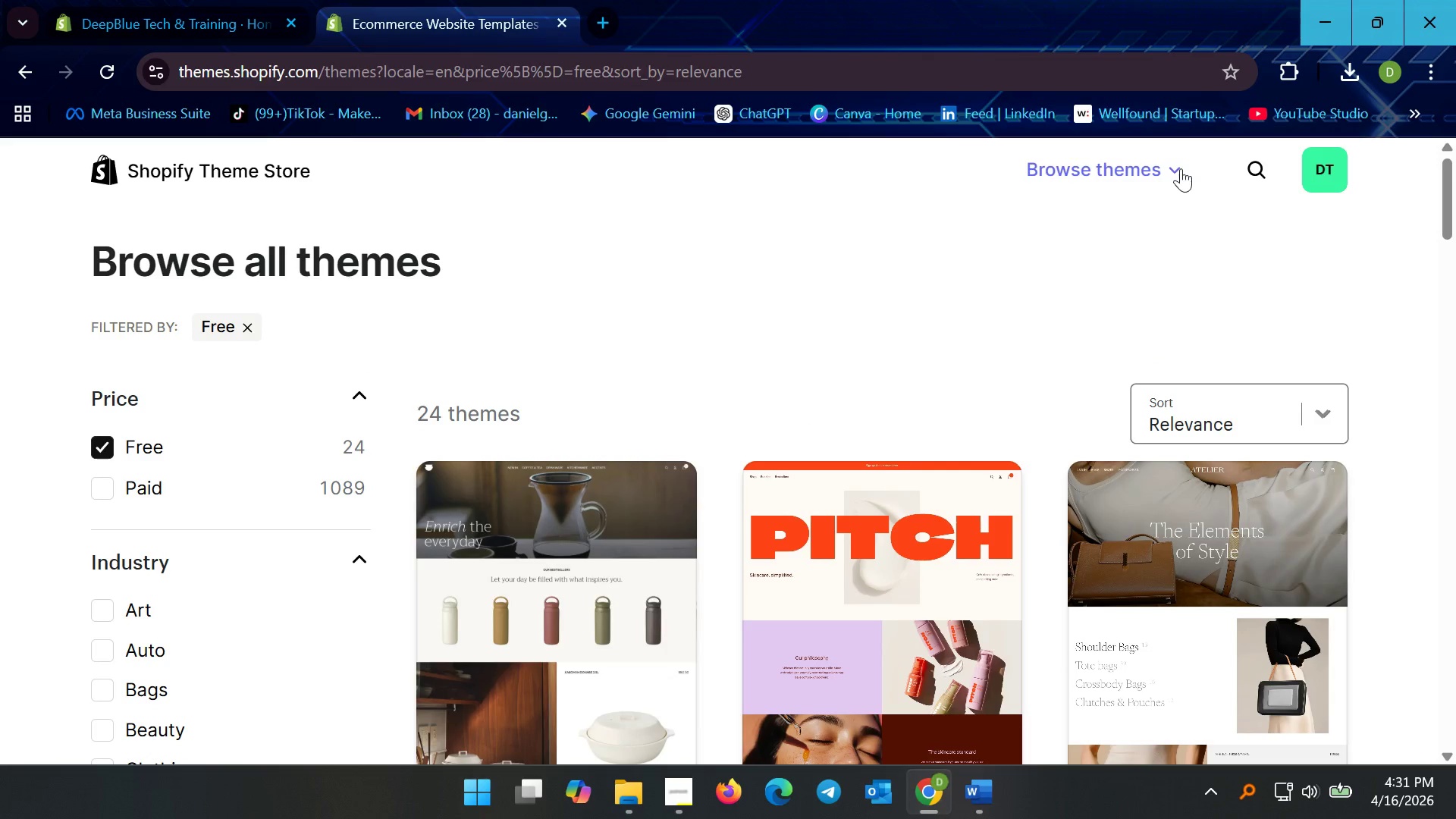 
left_click([1245, 165])
 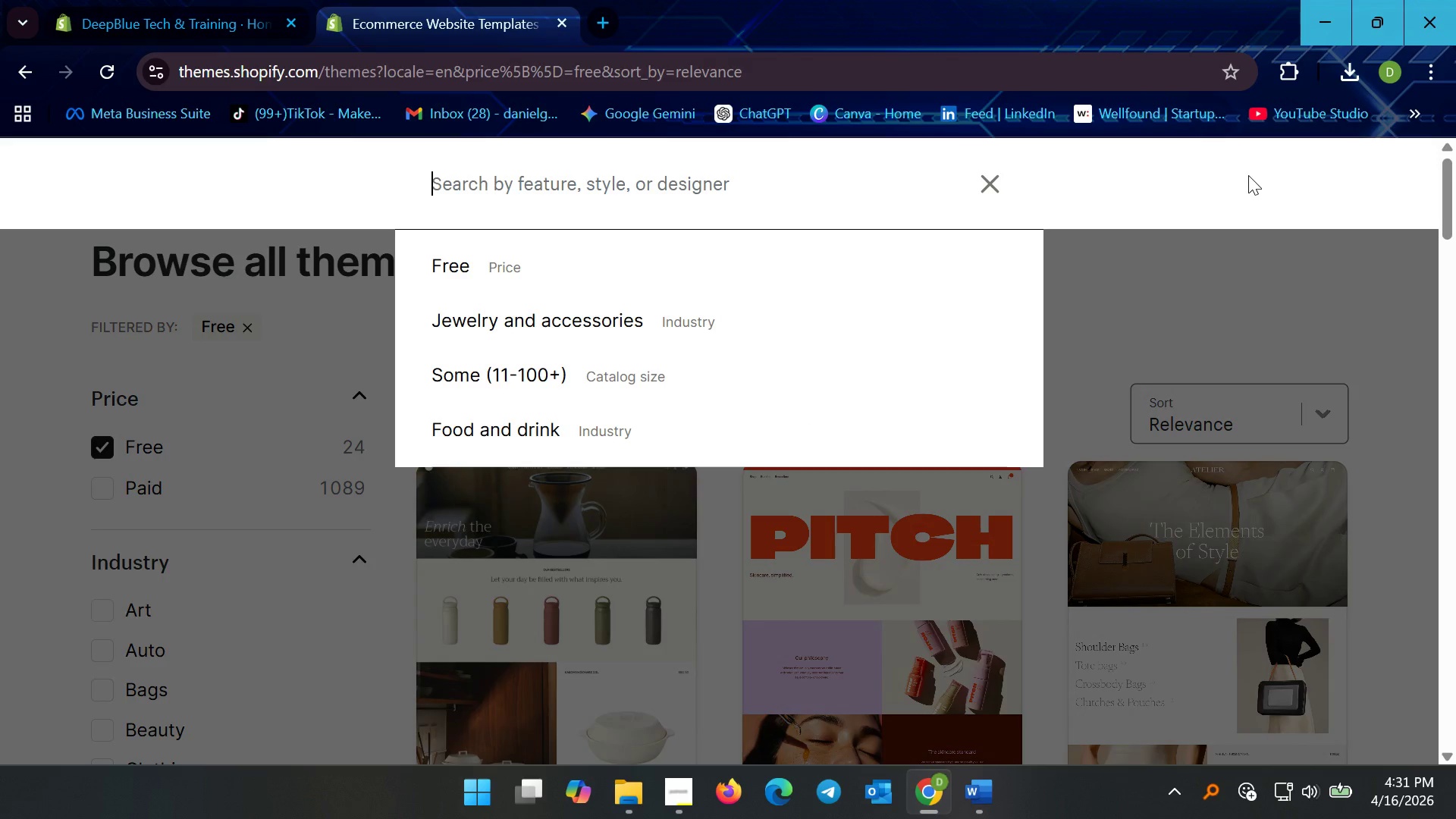 
type(dawn)
 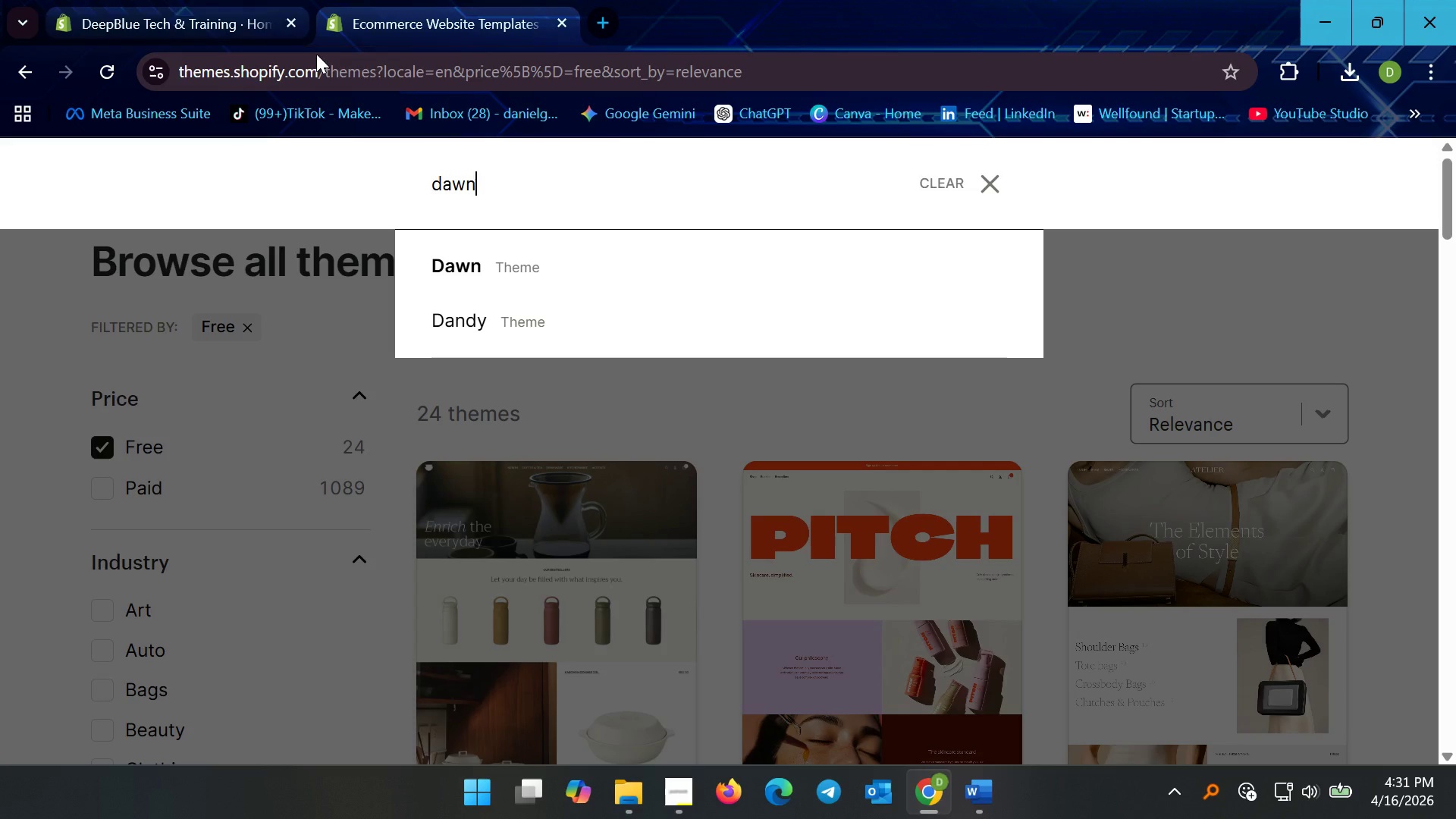 
left_click([581, 265])
 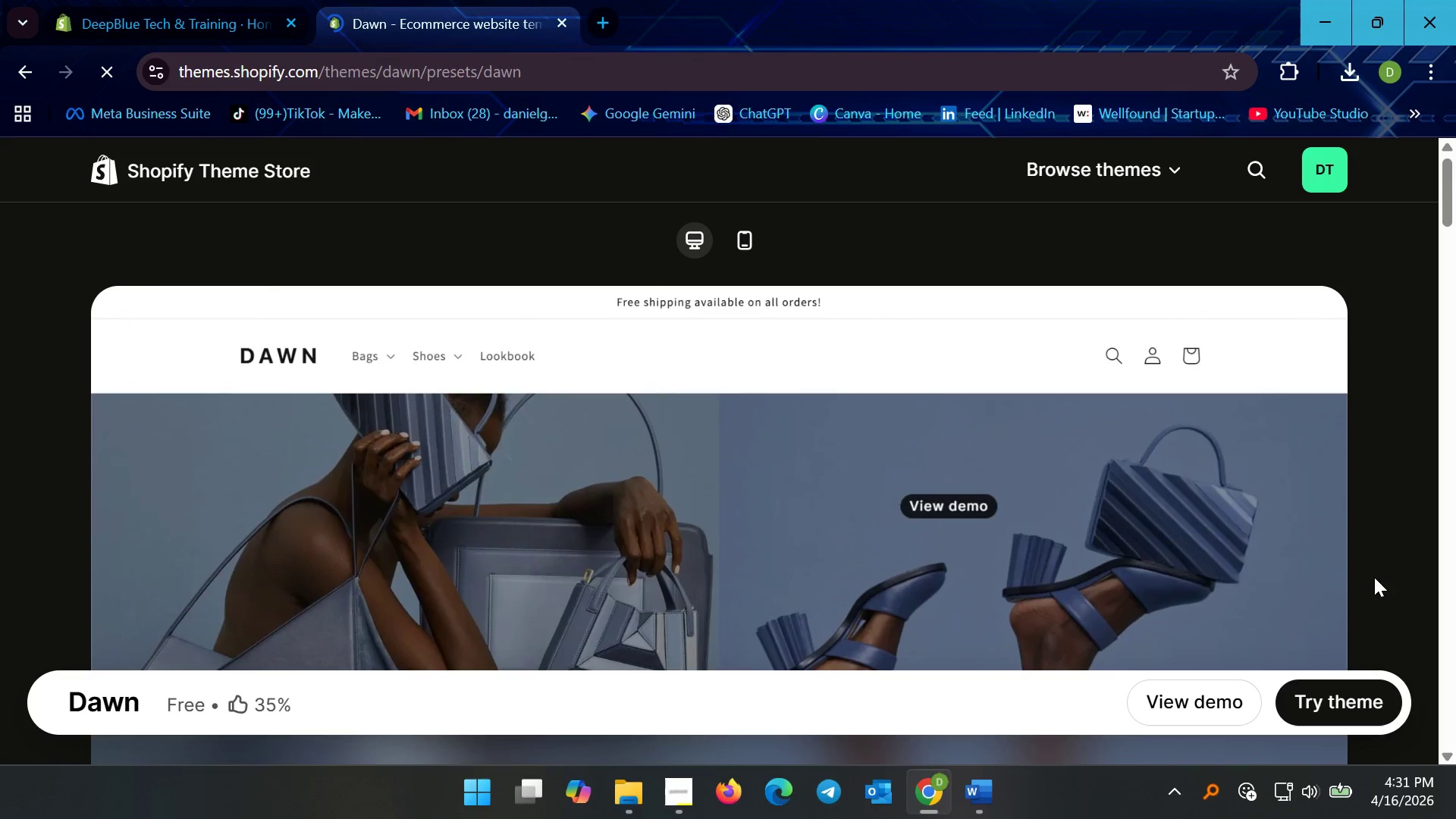 
left_click([1347, 679])
 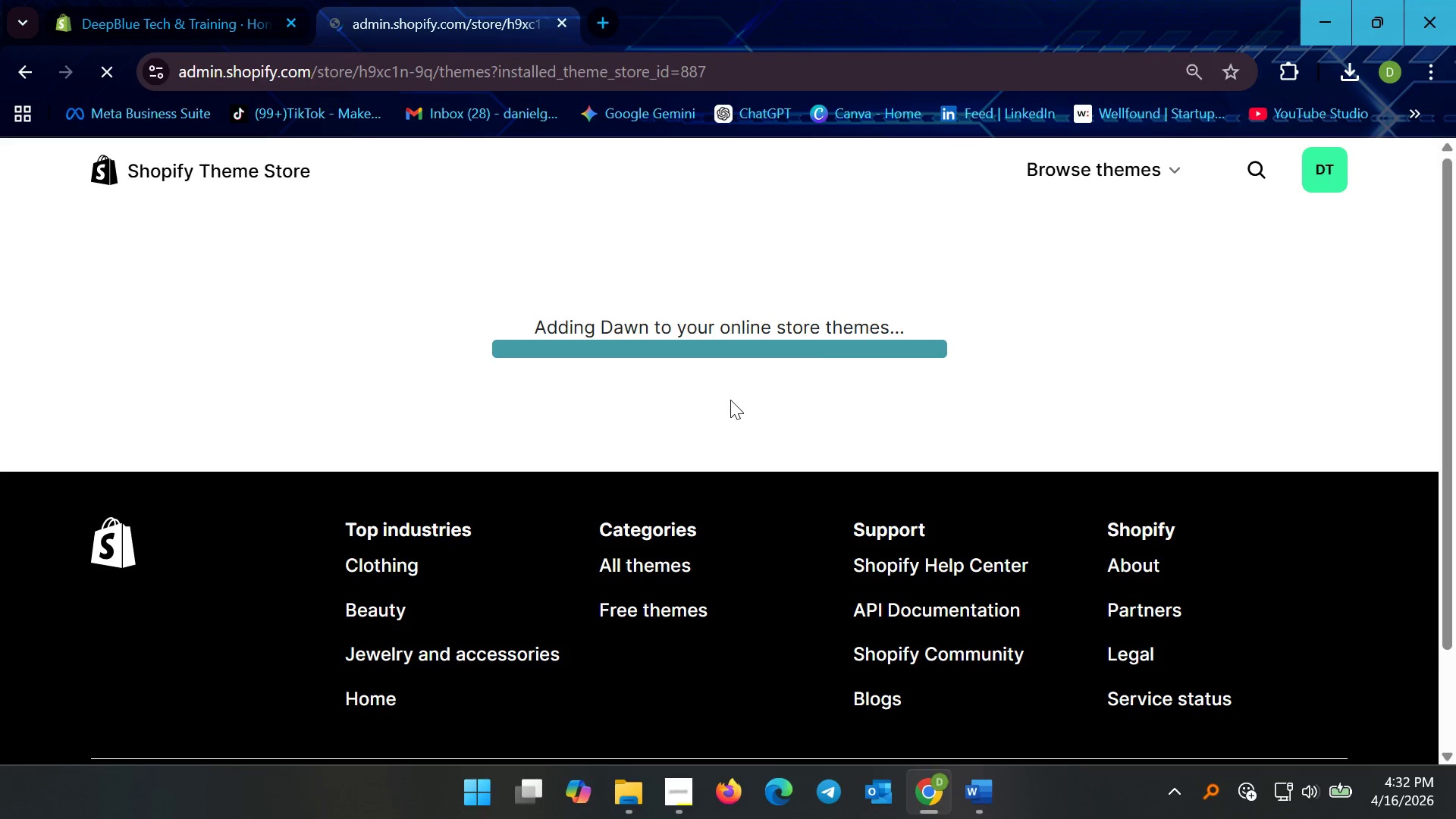 
wait(12.47)
 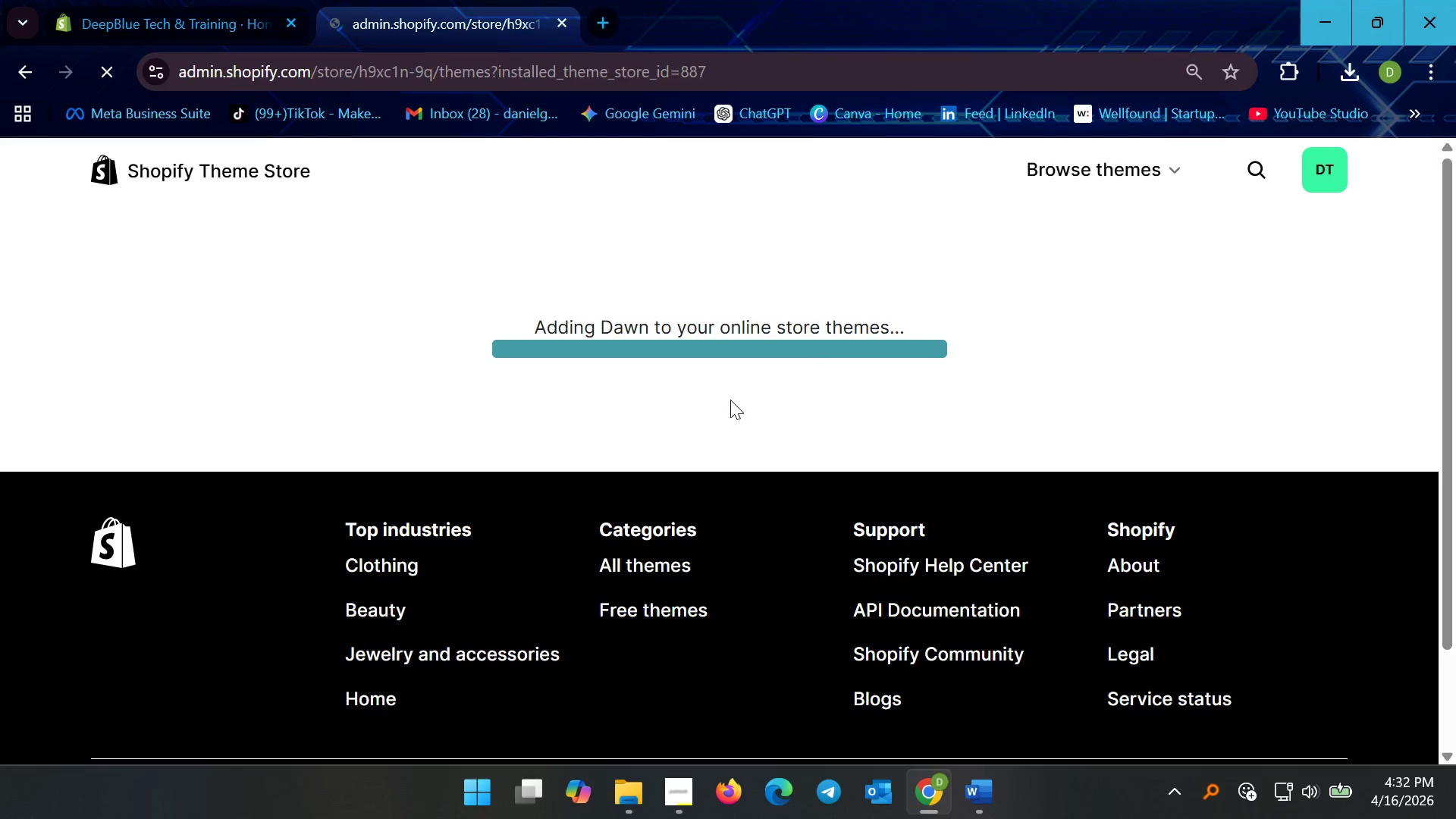 
scroll: coordinate [1094, 555], scroll_direction: down, amount: 7.0
 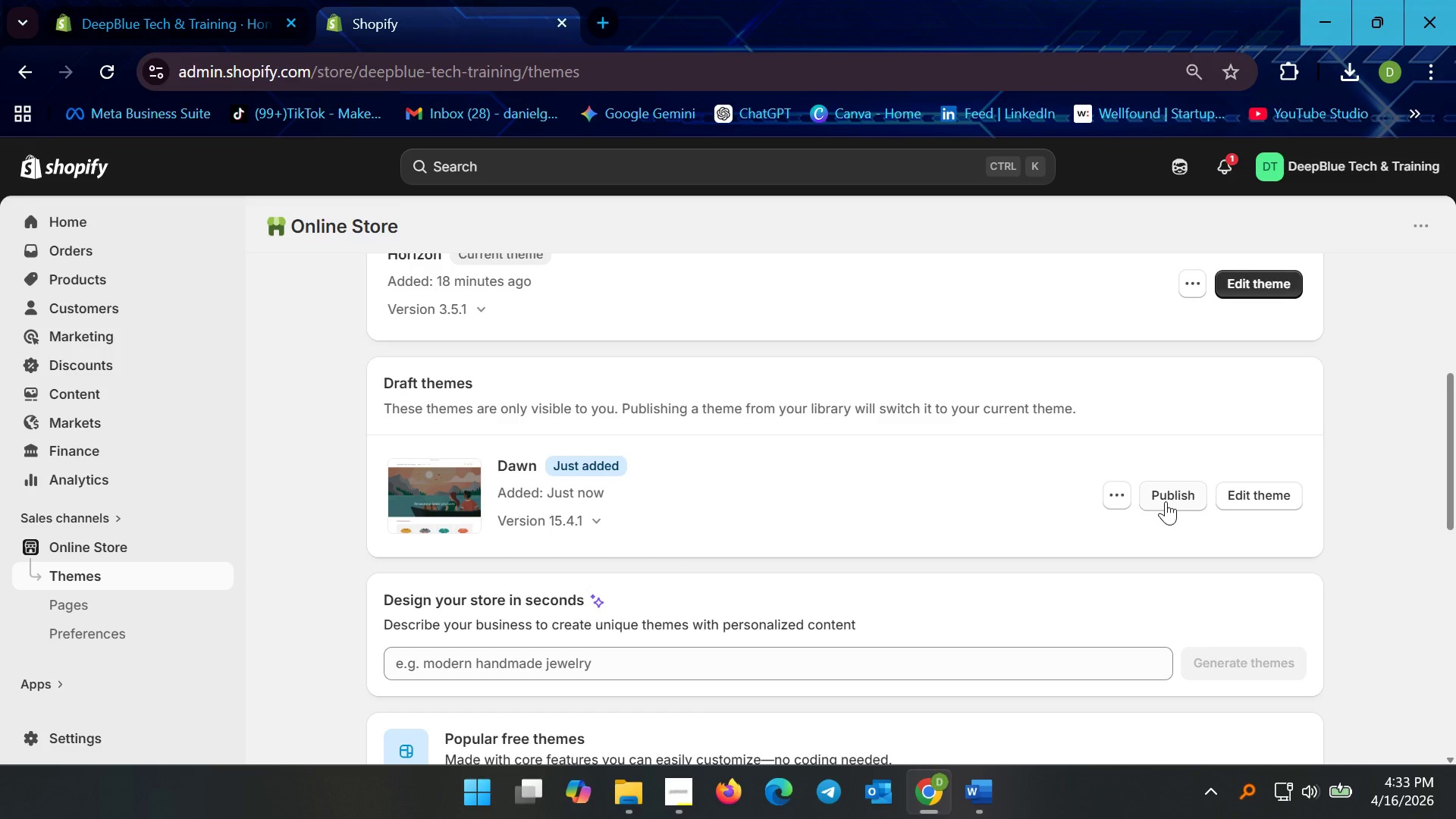 
wait(71.86)
 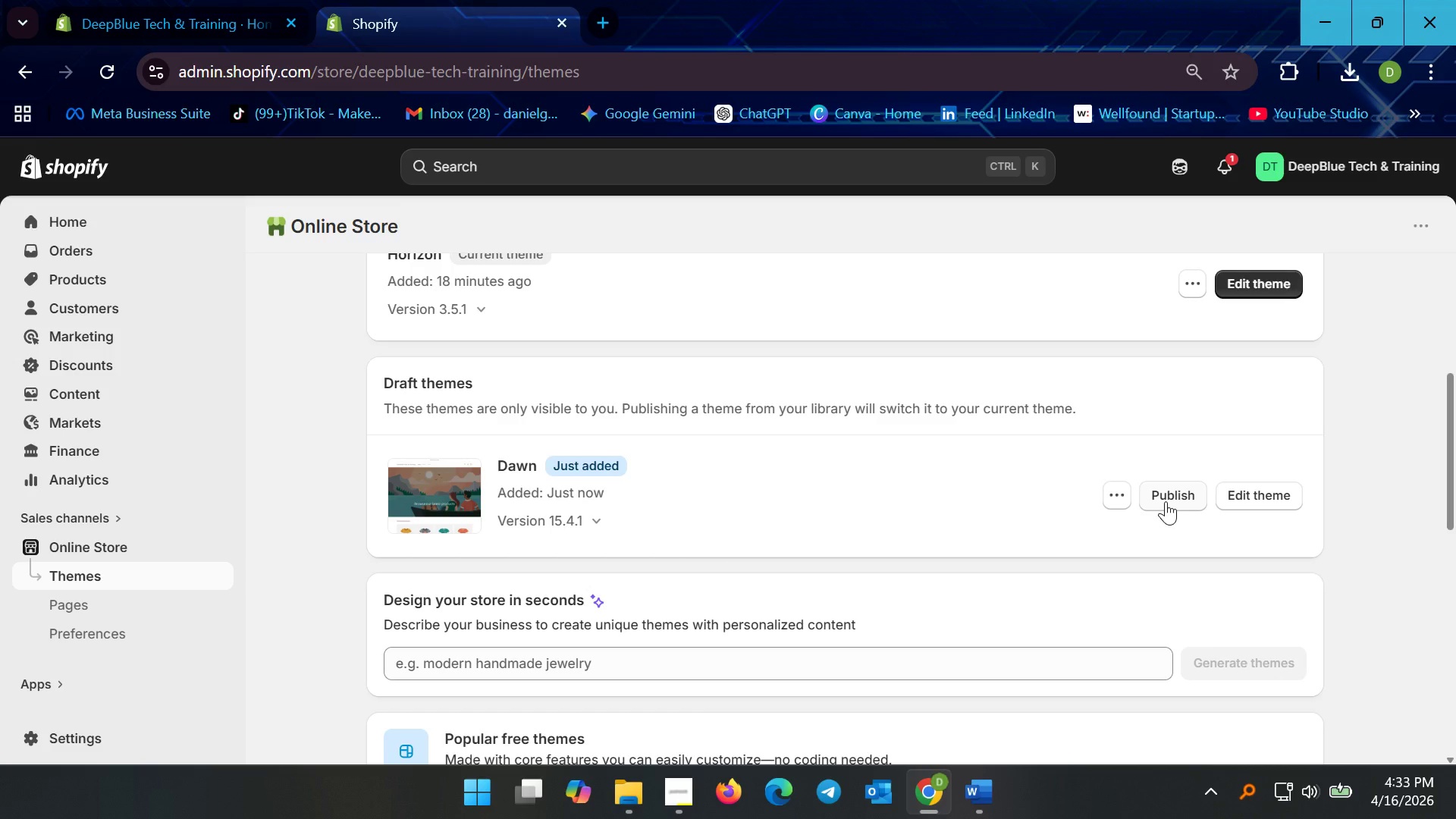 
left_click([1187, 493])
 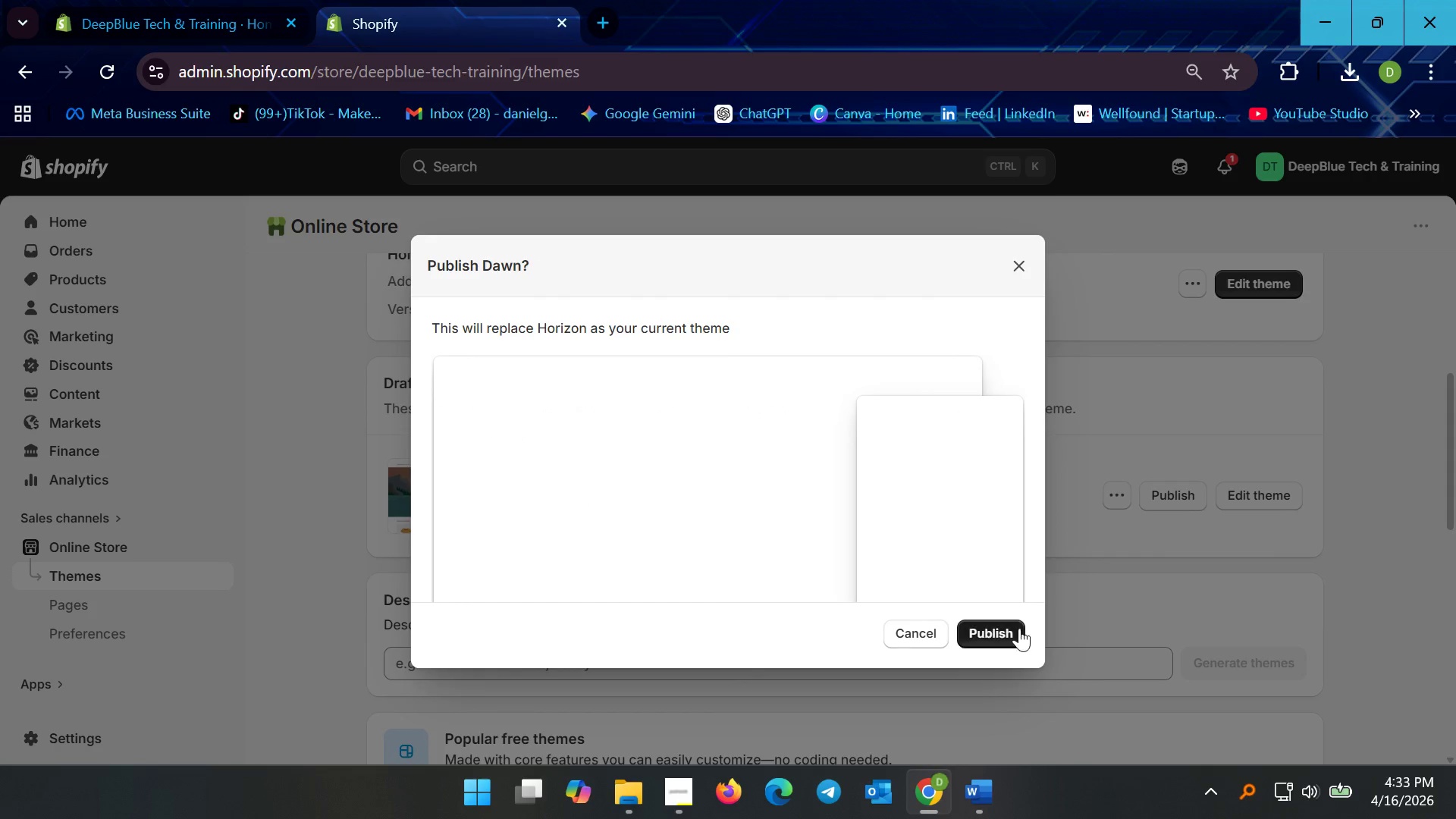 
left_click([1017, 626])
 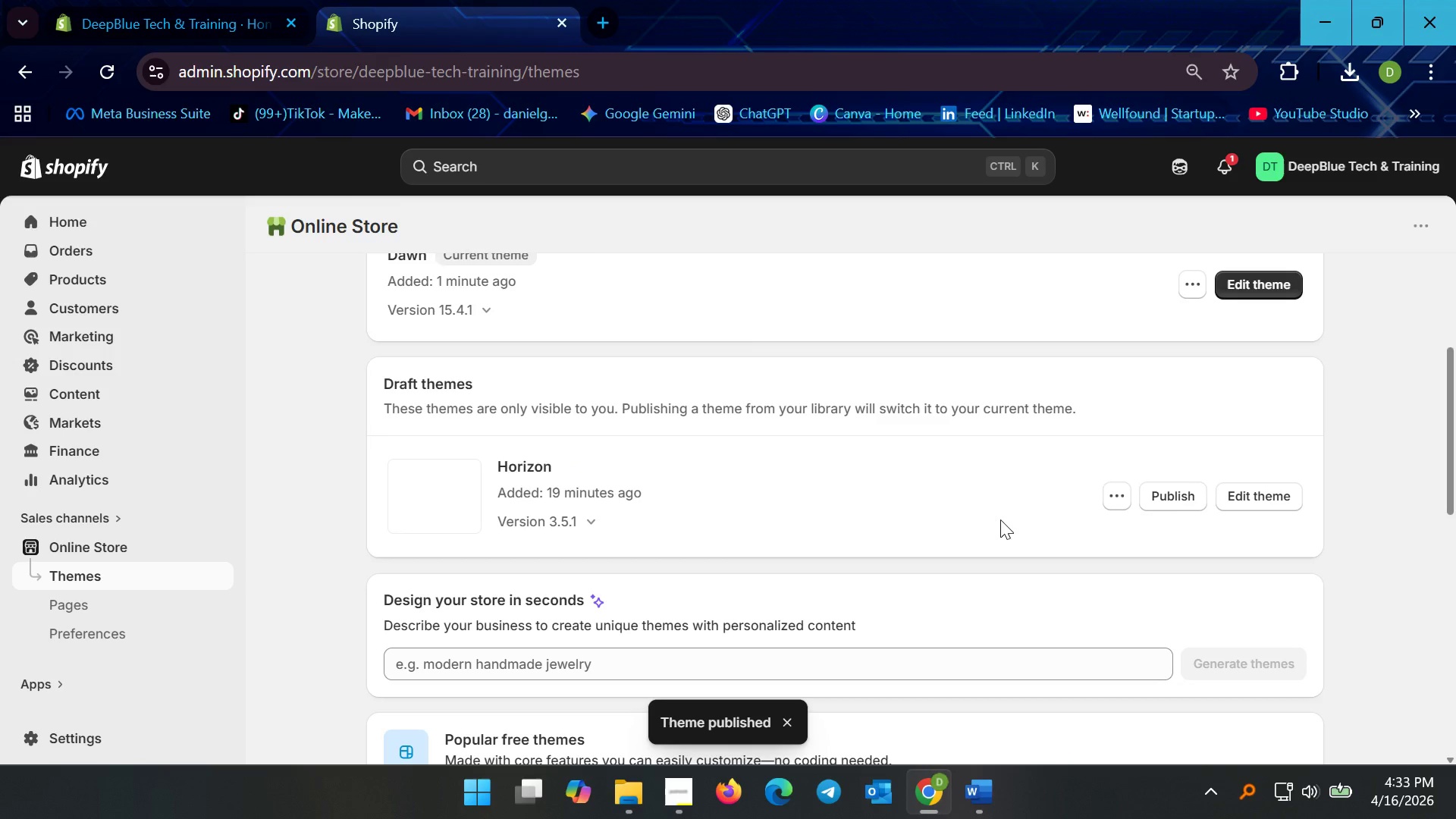 
scroll: coordinate [1081, 463], scroll_direction: up, amount: 3.0
 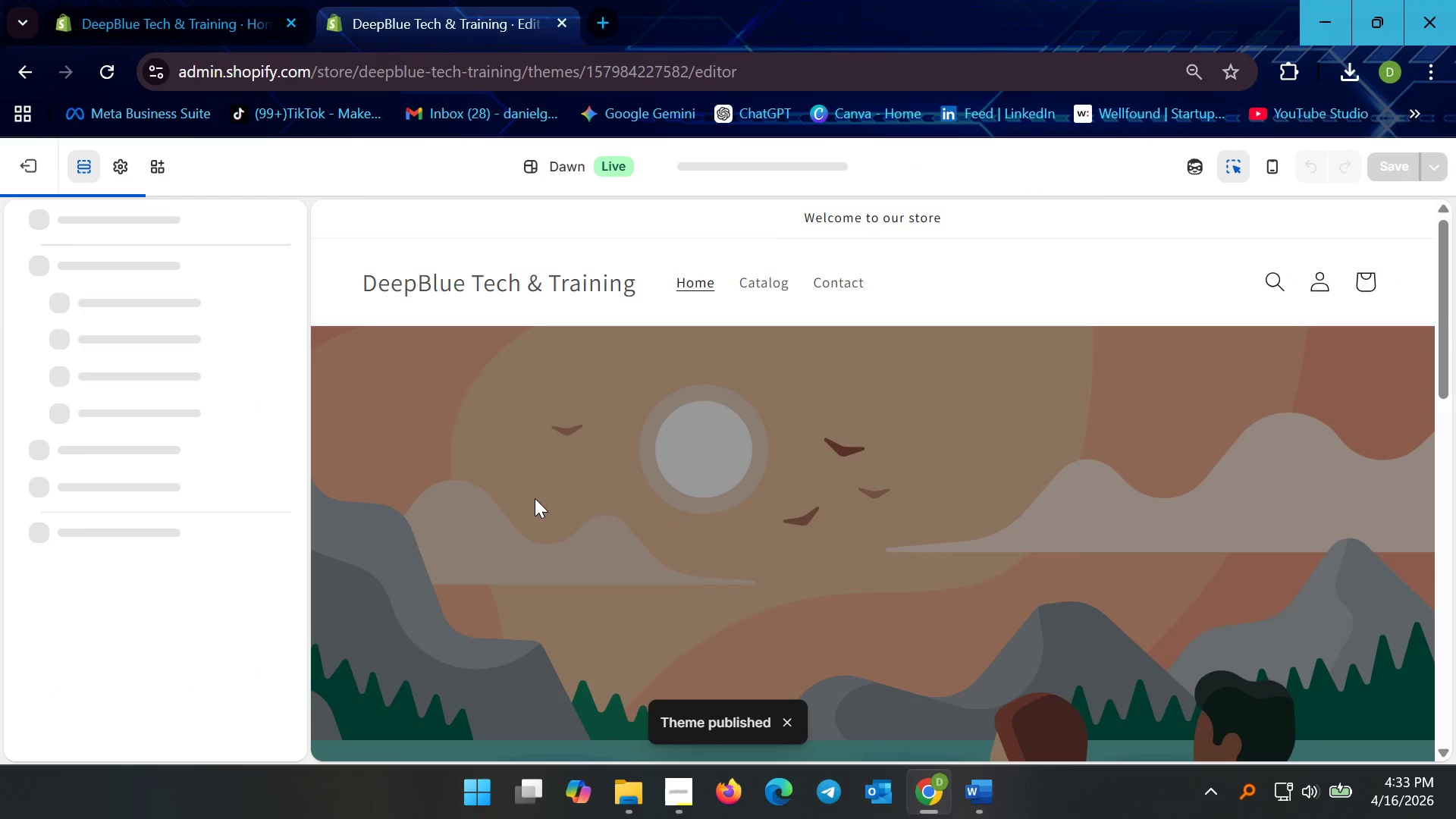 
wait(8.83)
 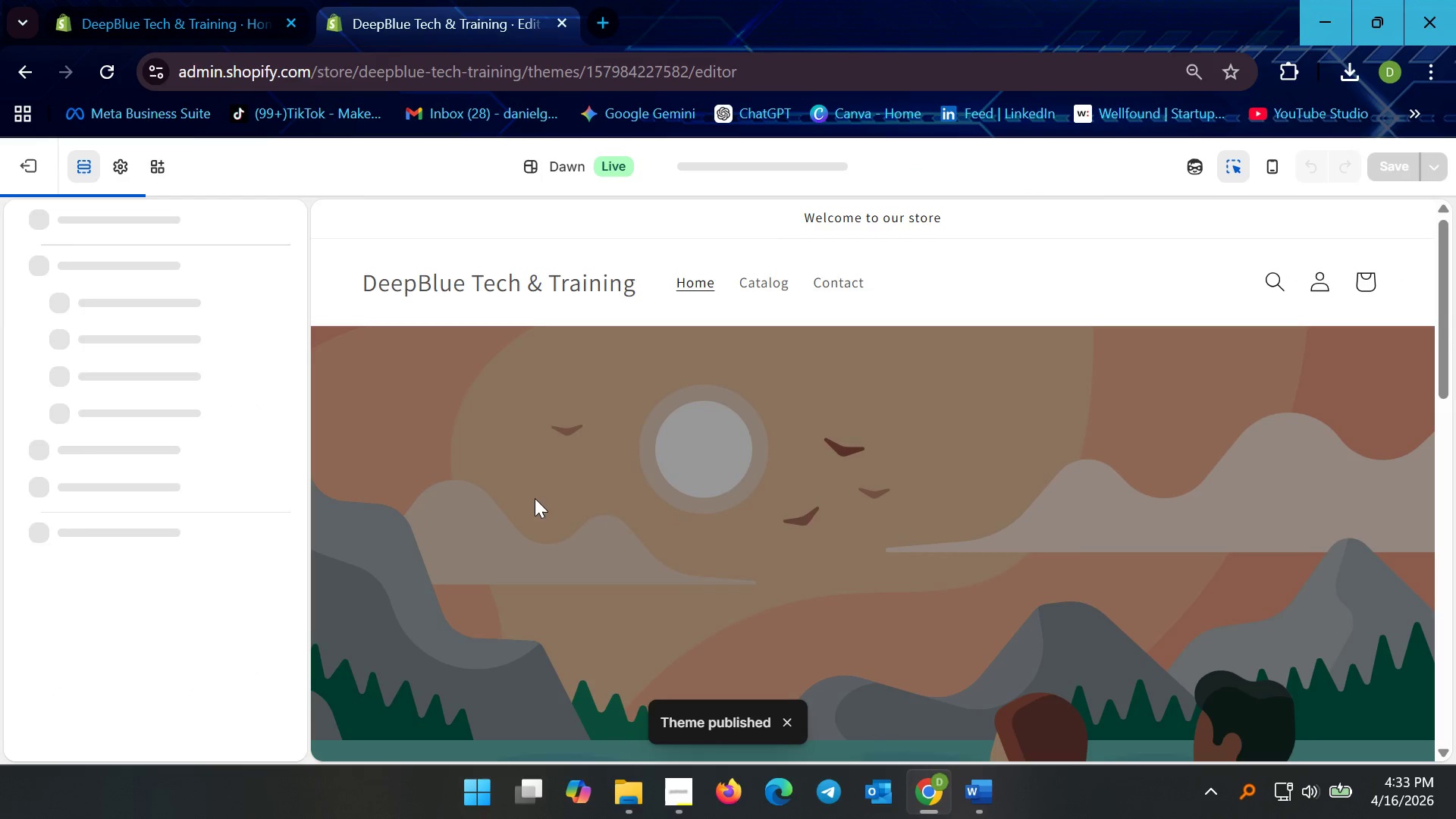 
left_click([817, 215])
 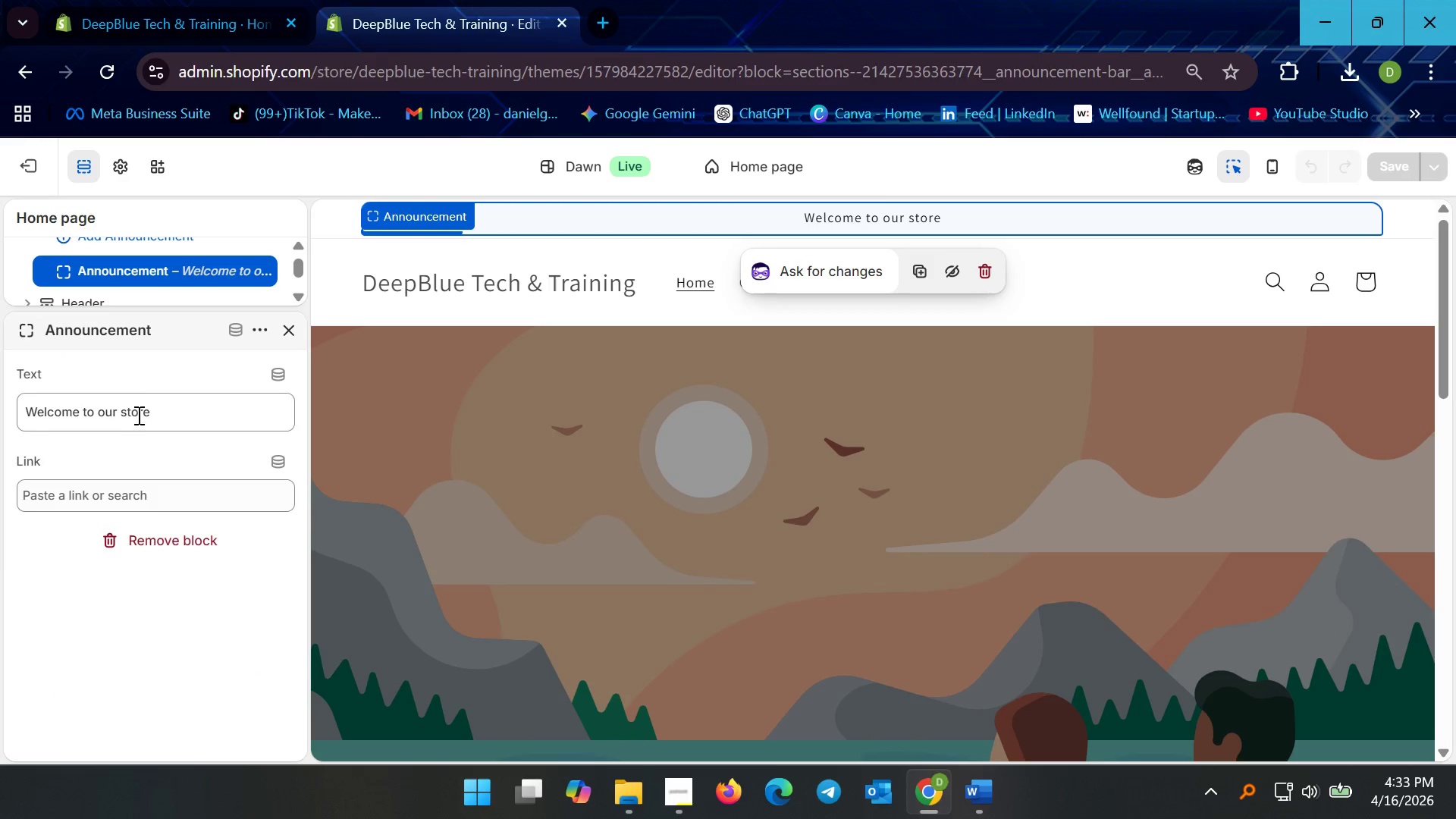 
left_click_drag(start_coordinate=[172, 409], to_coordinate=[96, 414])
 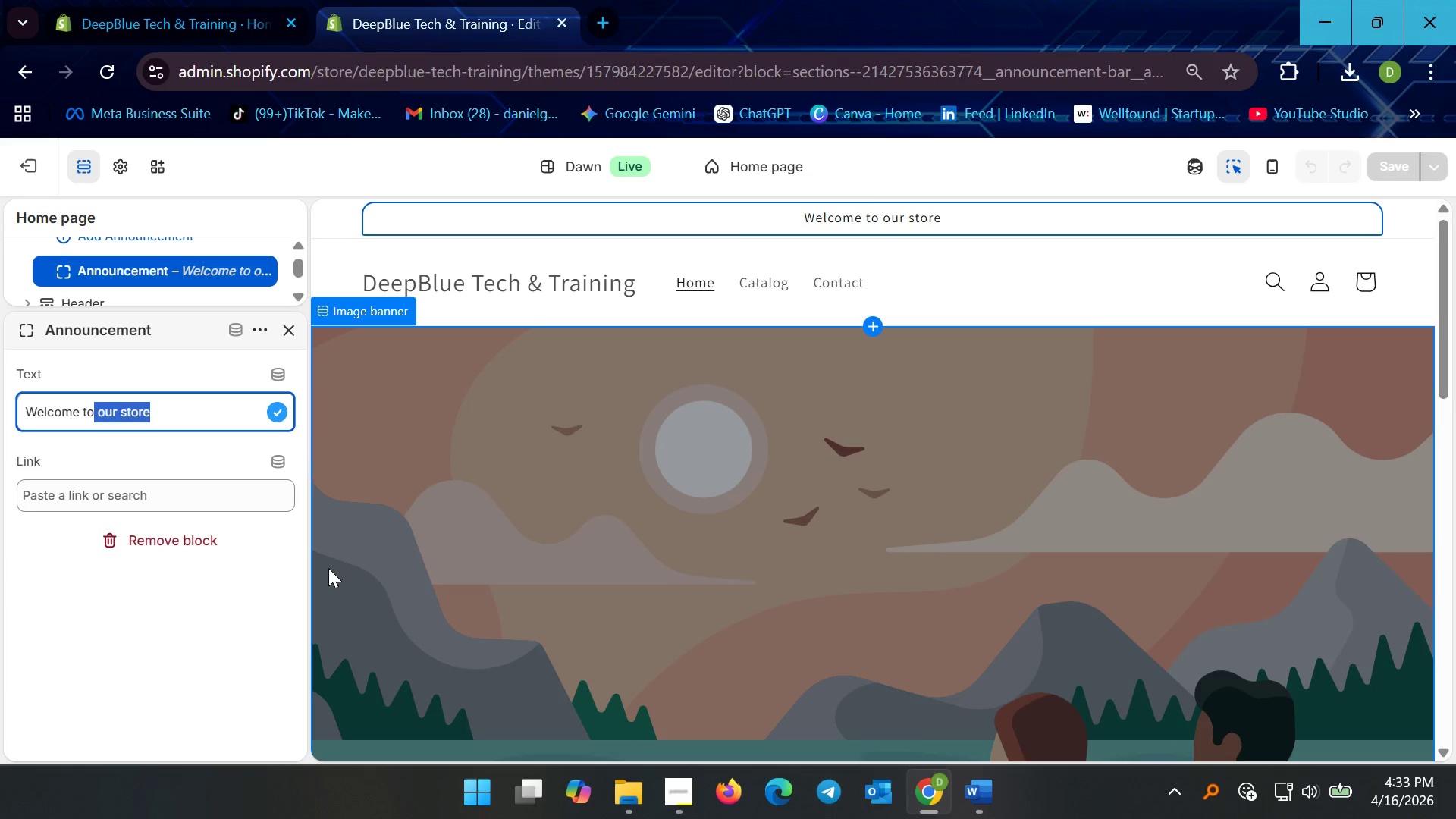 
type( DeepBlue Tech & Training)
 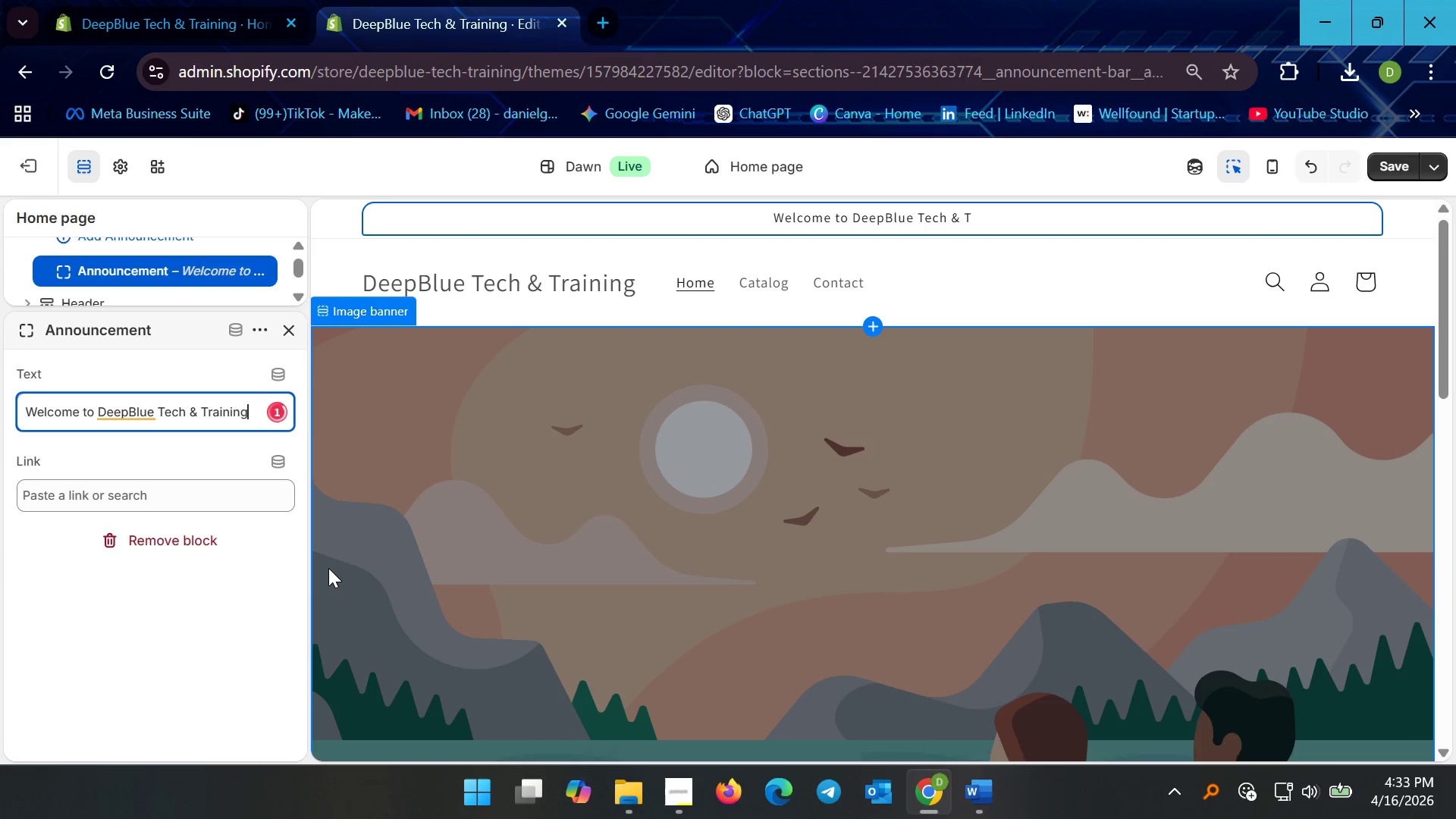 
left_click([876, 482])
 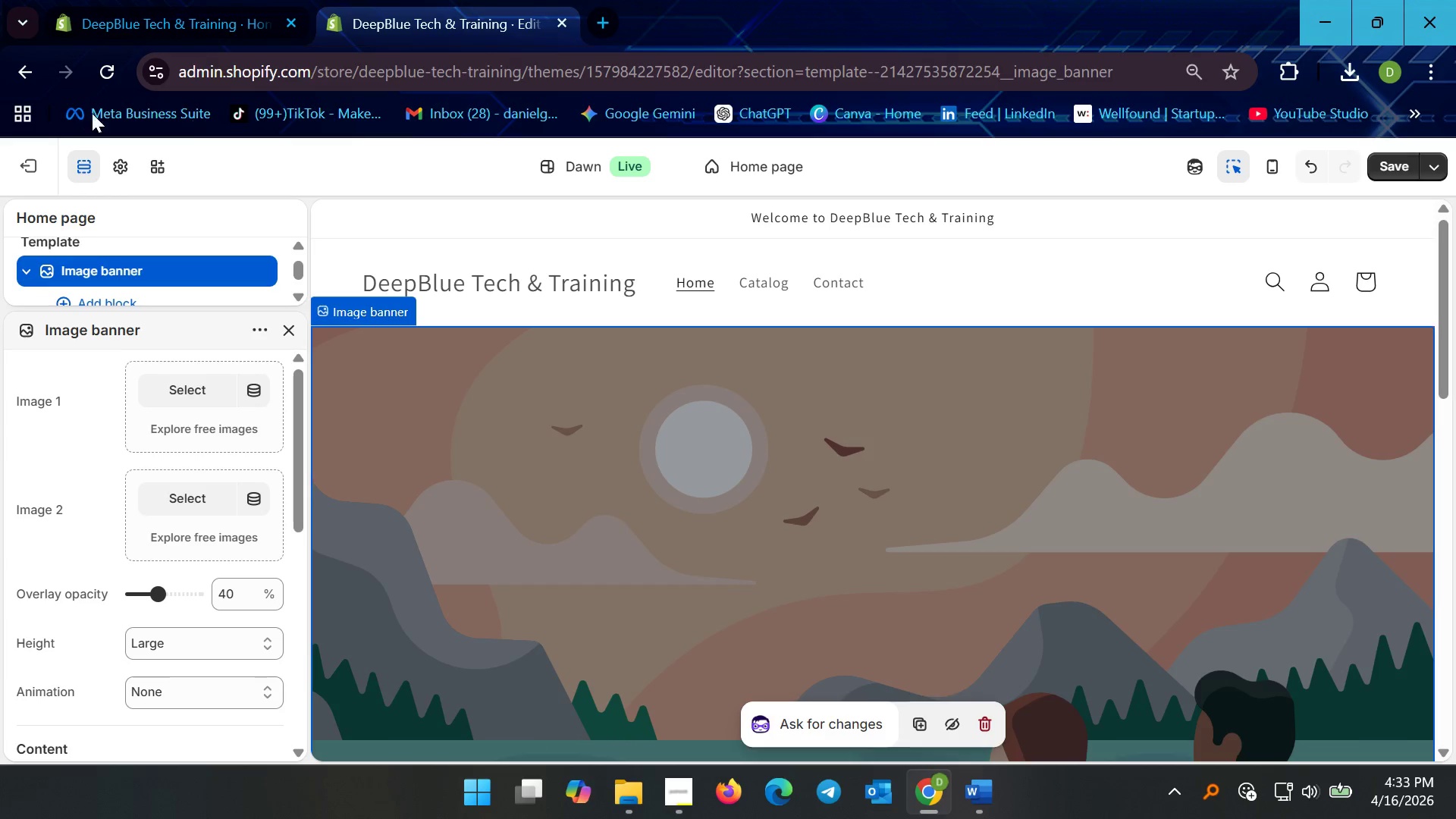 
mouse_move([24, 168])
 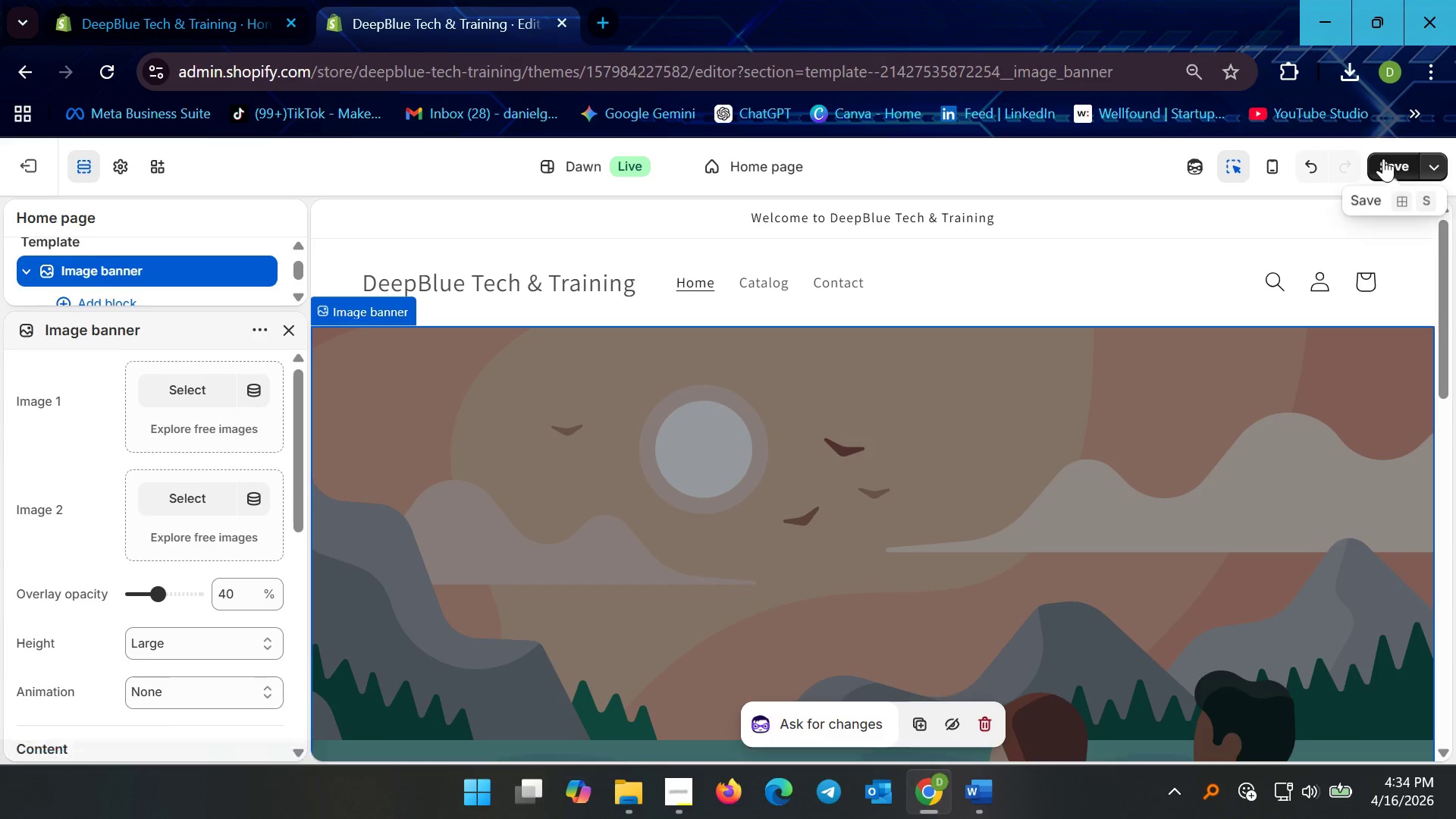 
left_click([1383, 158])
 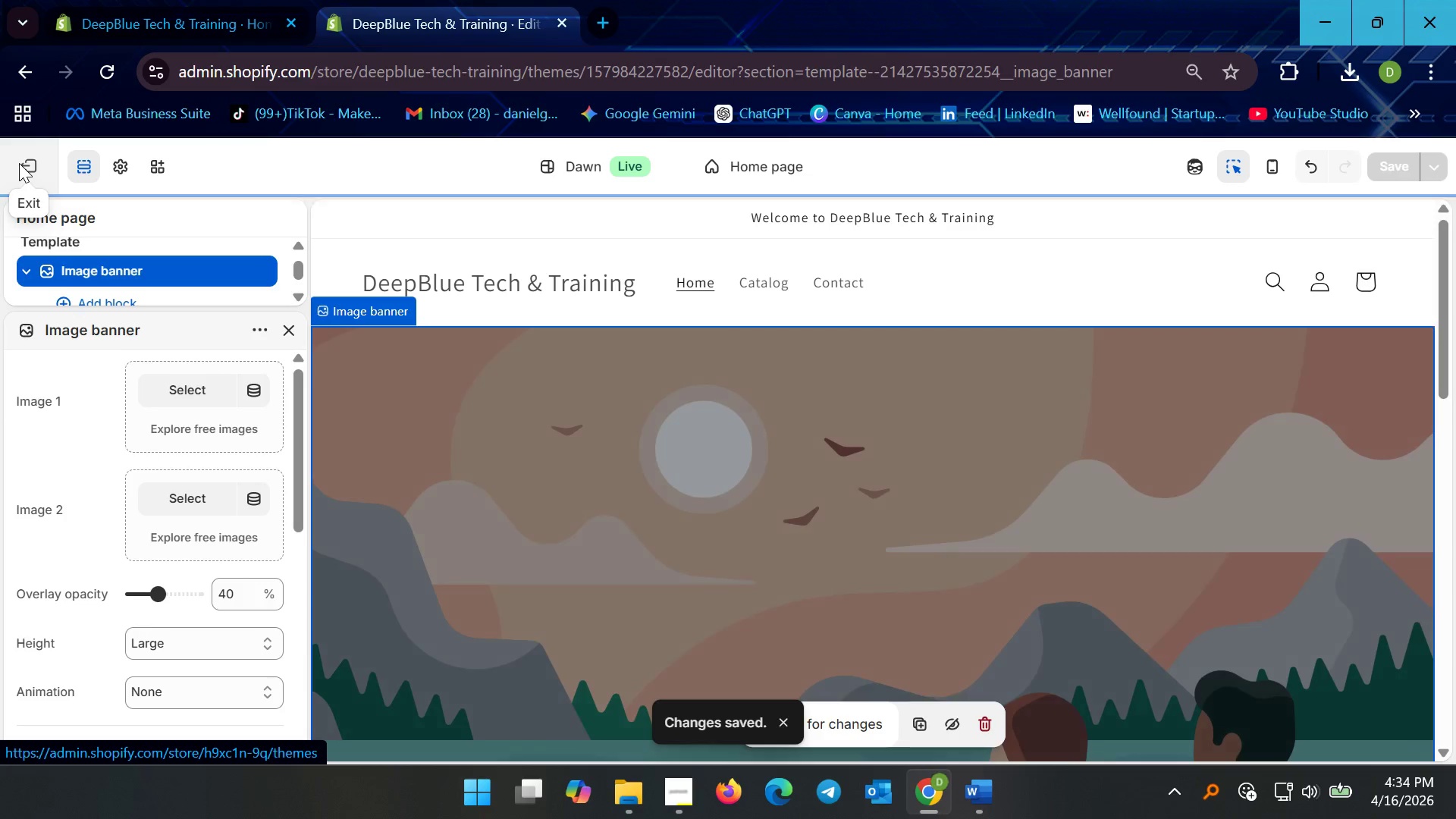 
left_click([19, 163])
 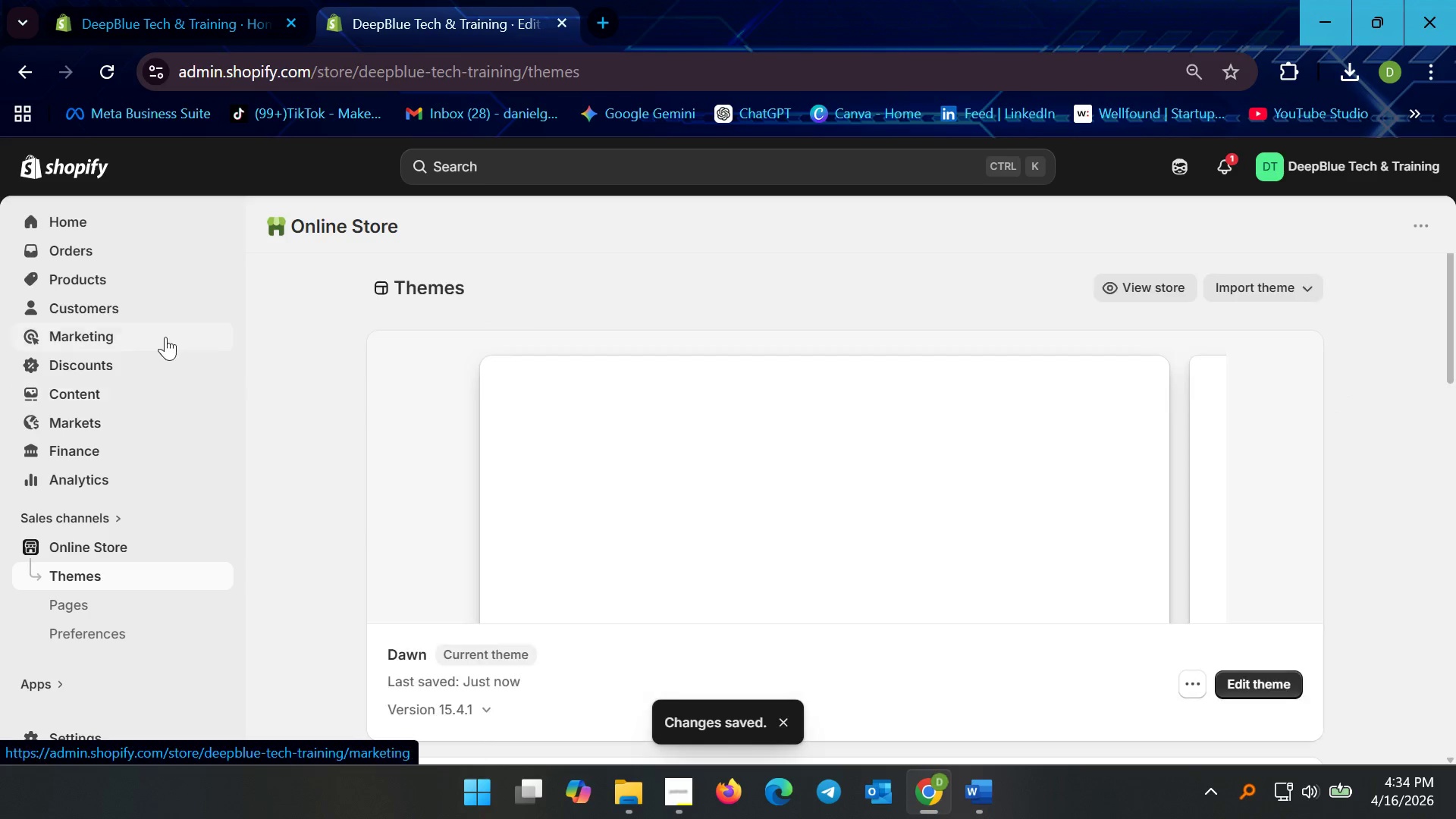 
left_click([111, 286])
 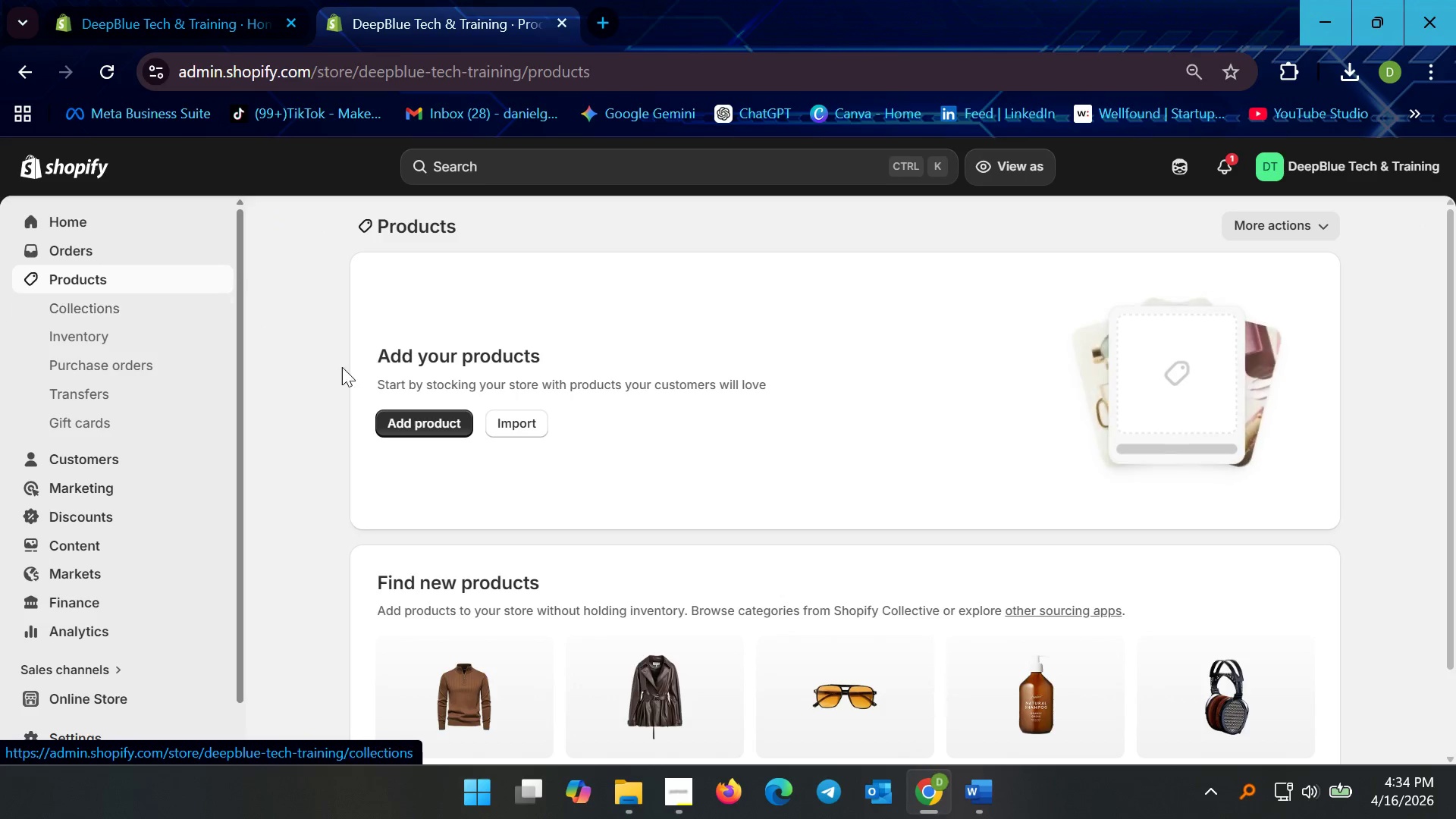 
left_click([414, 417])
 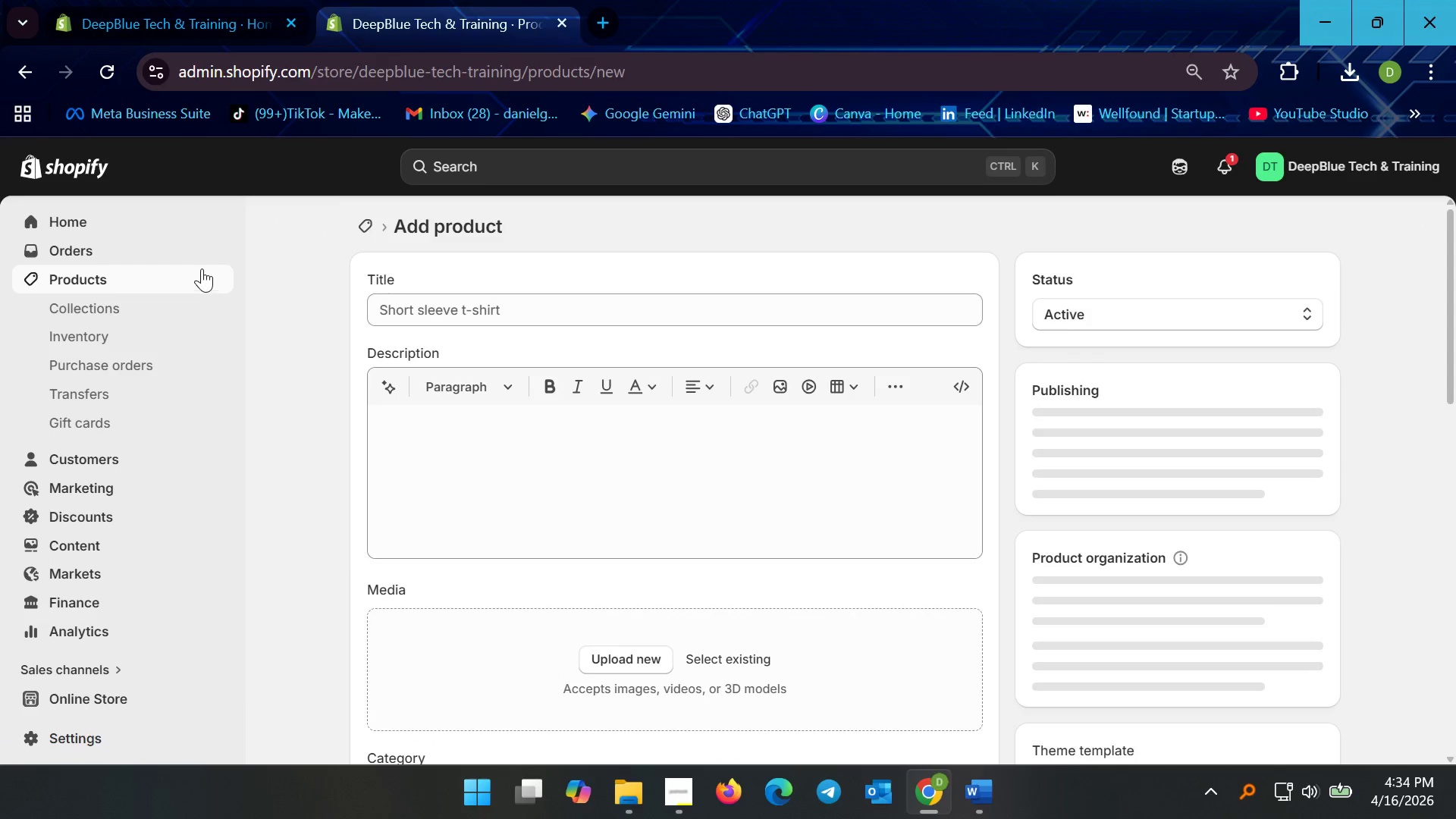 
left_click([132, 292])
 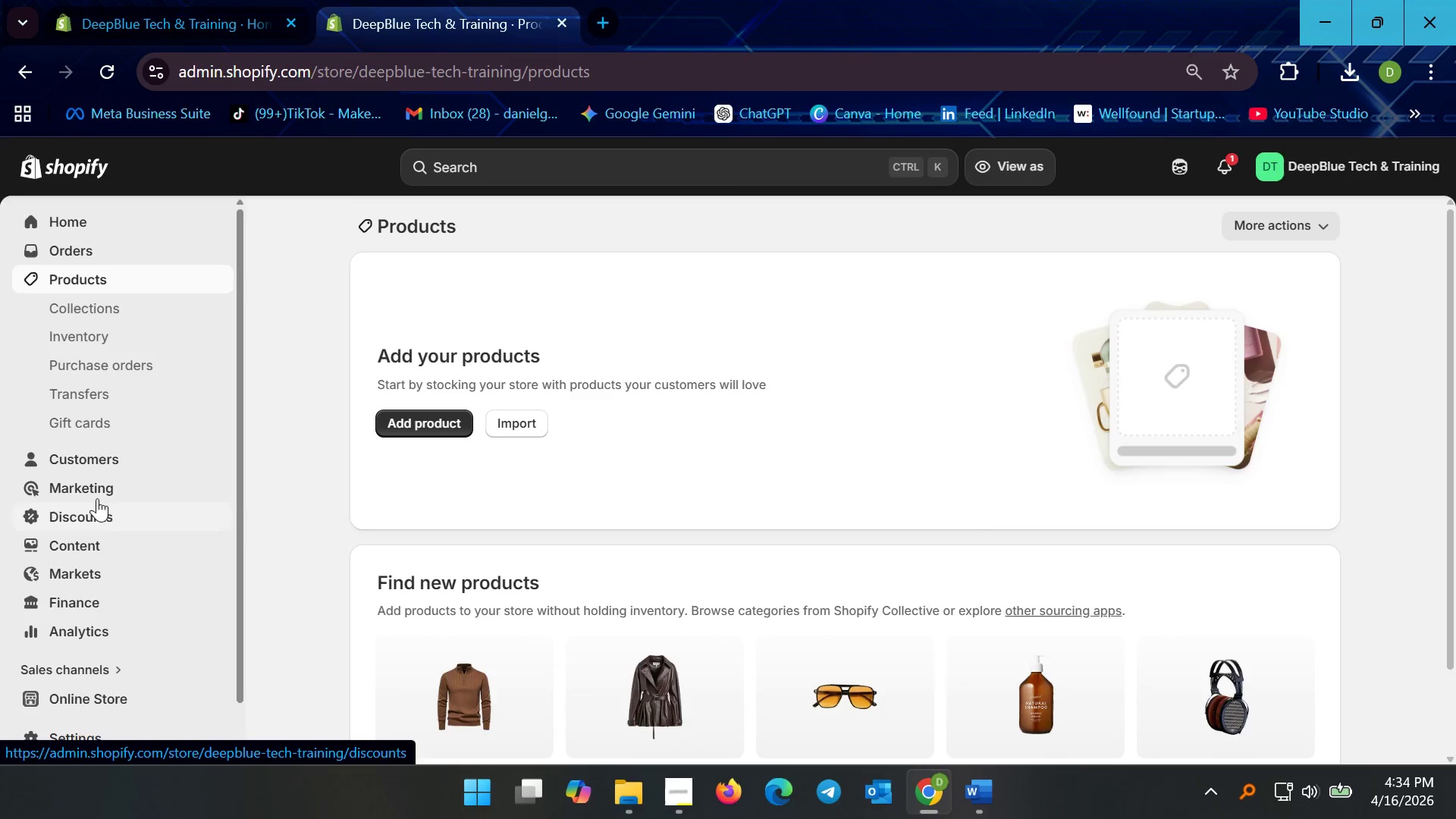 
left_click([86, 548])
 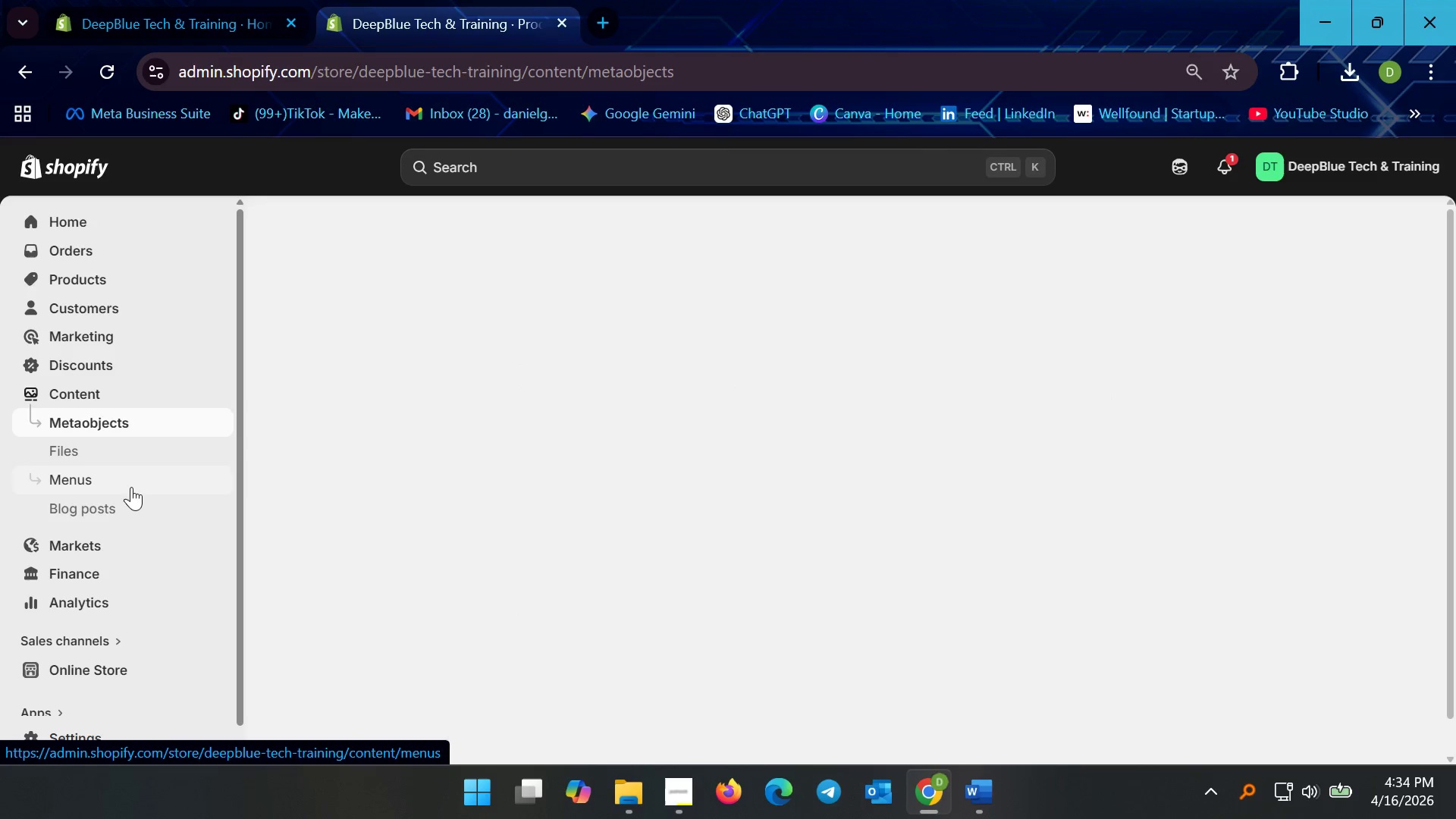 
left_click([131, 469])
 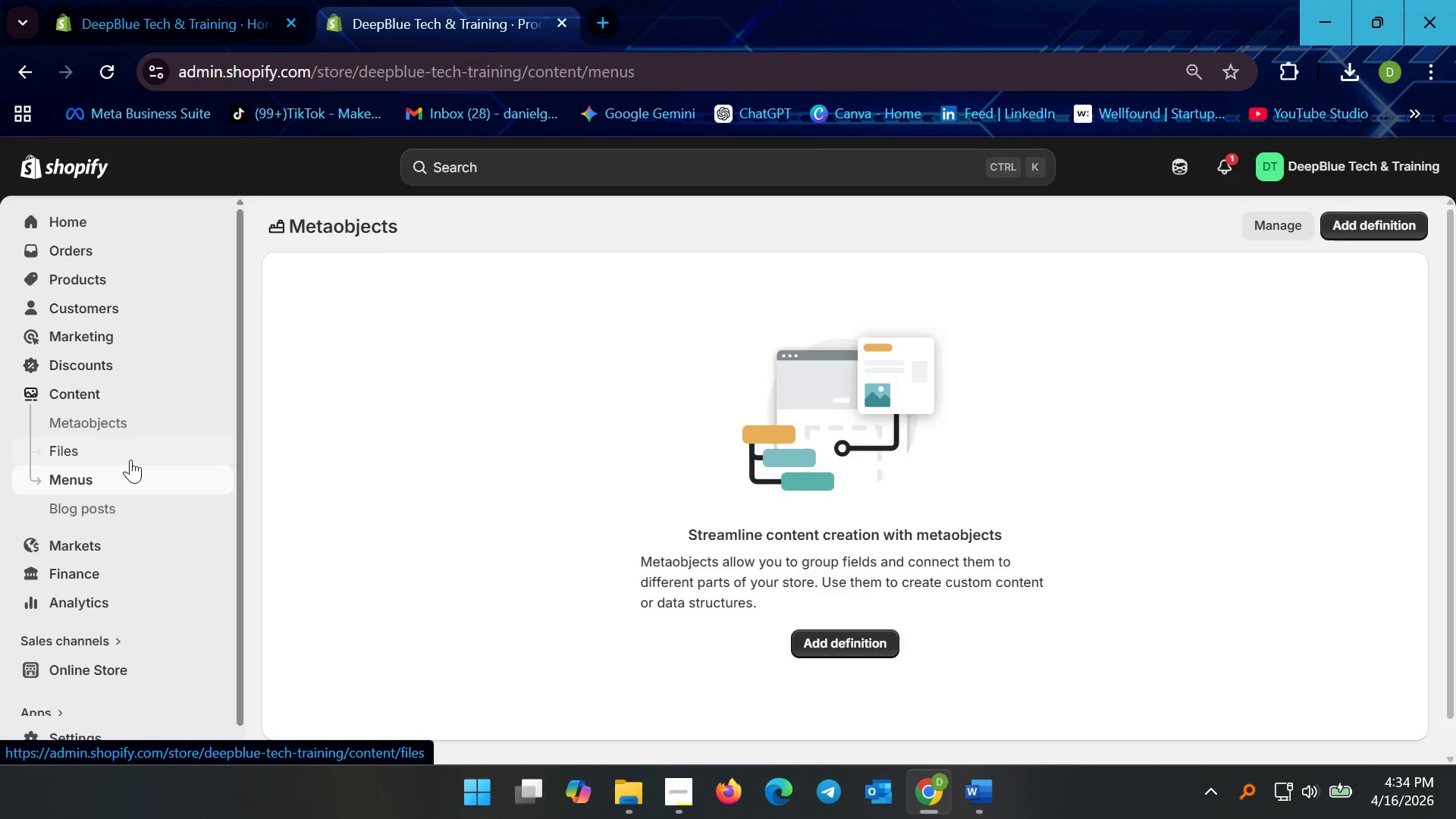 
left_click([130, 460])
 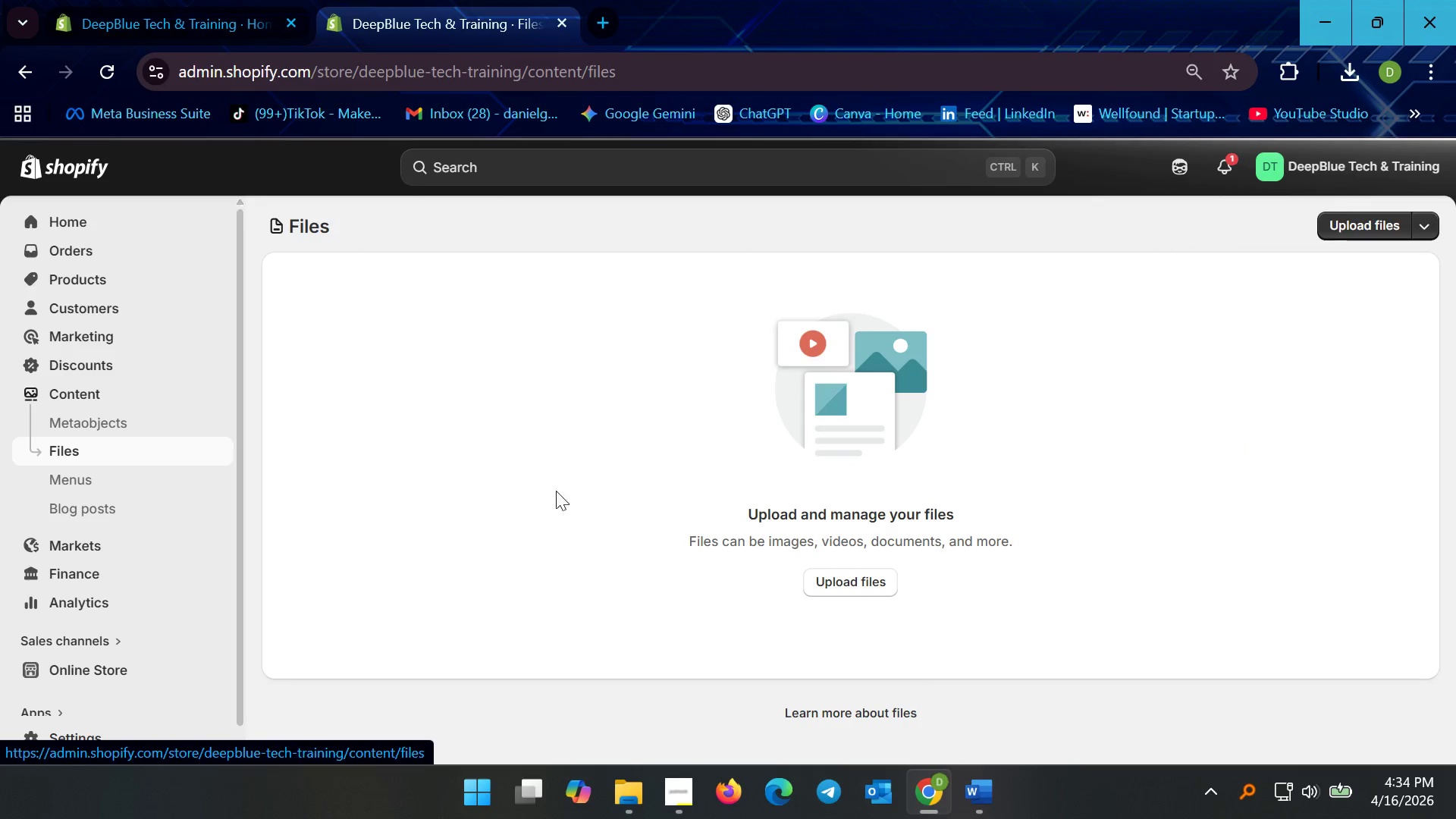 
left_click([864, 583])
 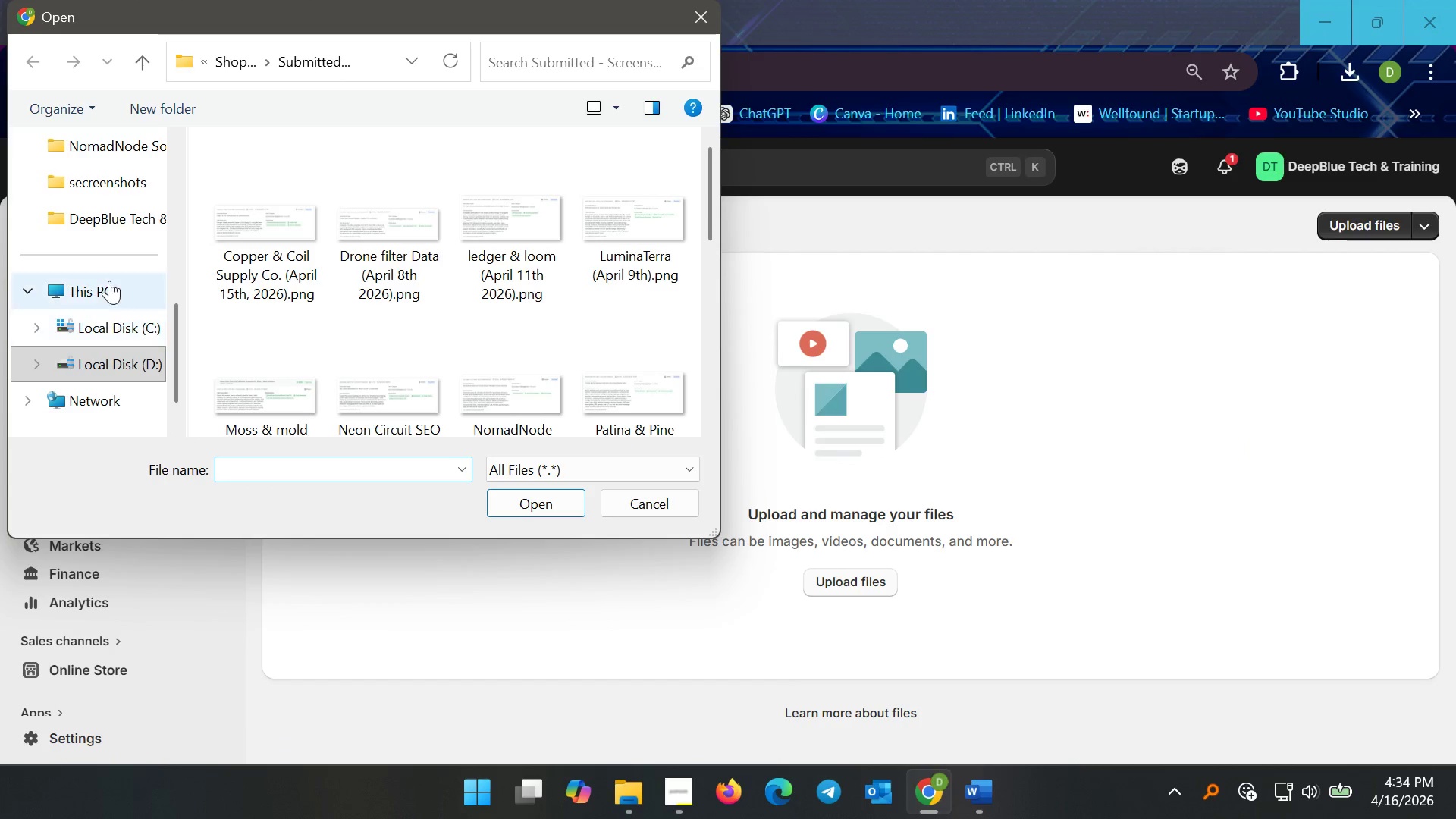 
left_click([98, 208])
 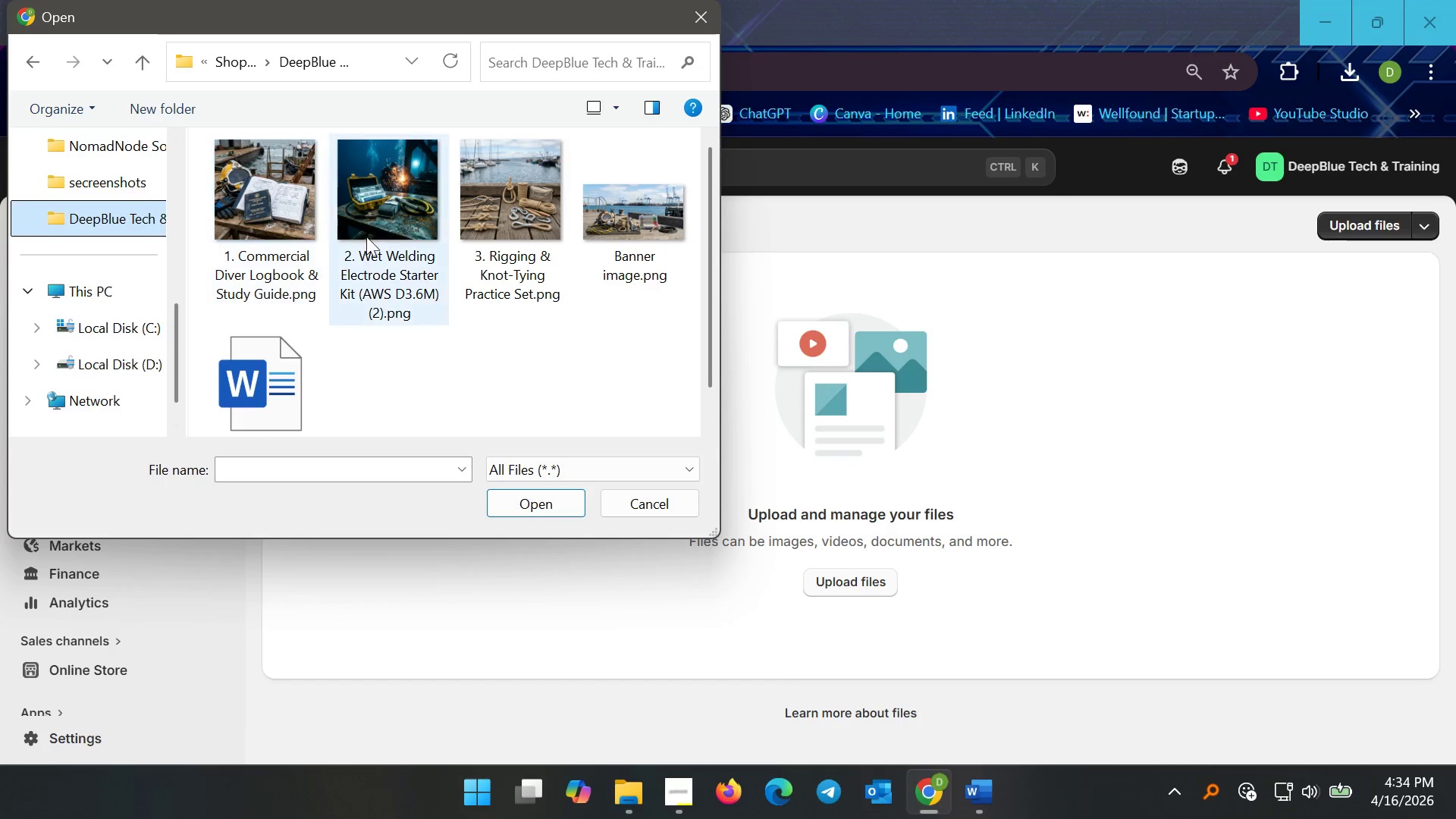 
left_click([279, 221])
 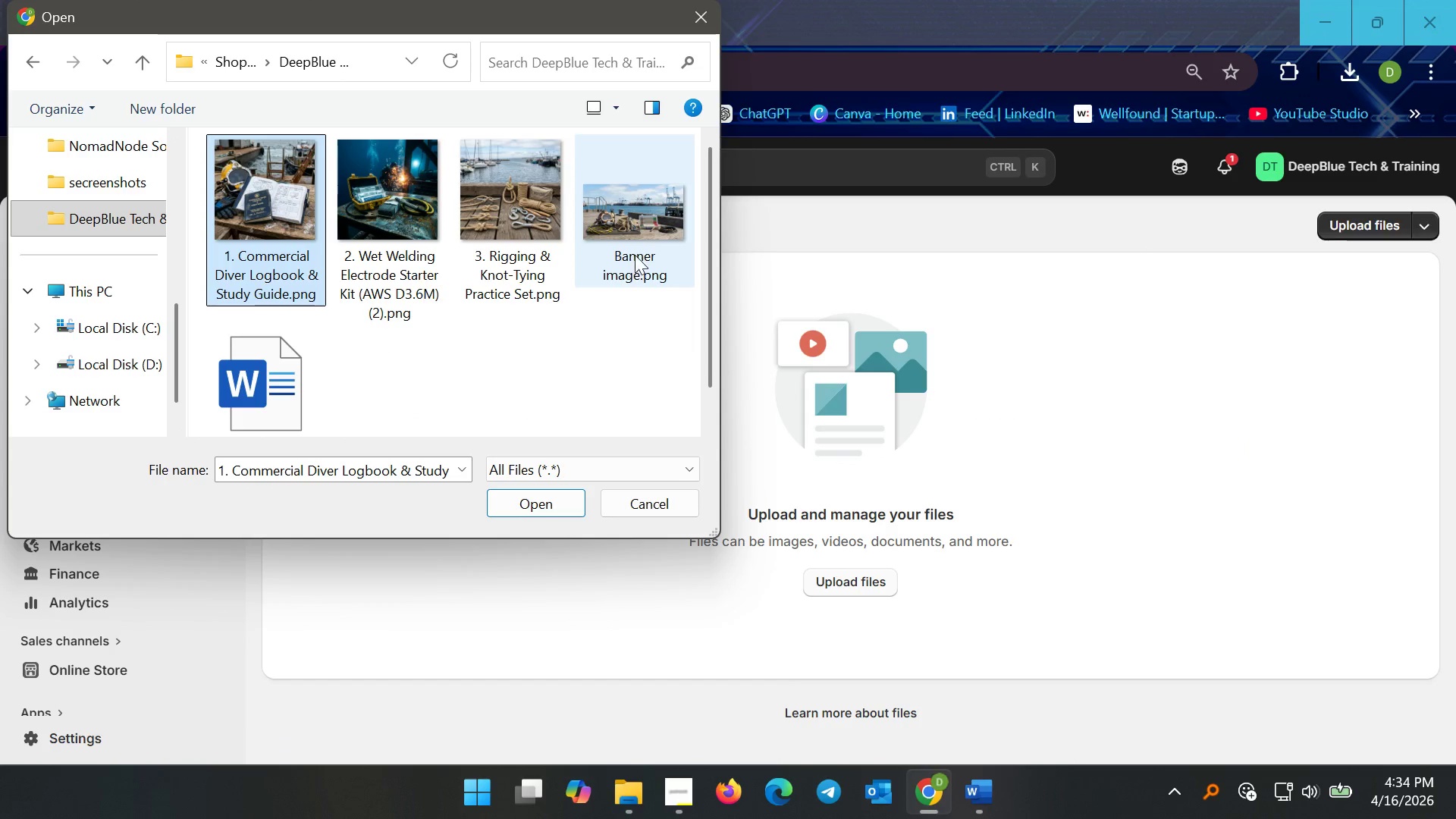 
hold_key(key=ShiftLeft, duration=0.45)
left_click([635, 255])
 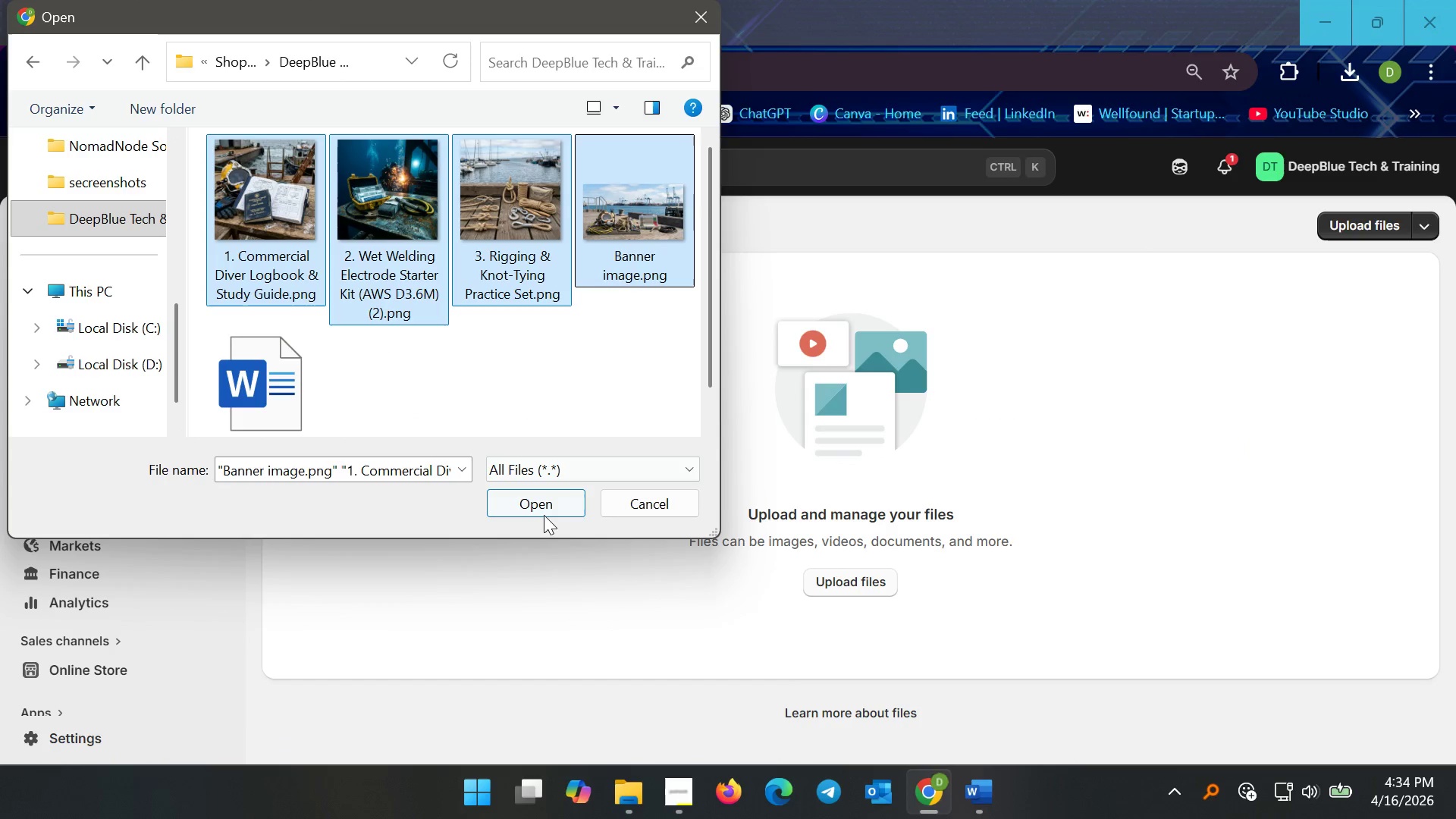 
left_click([544, 501])
 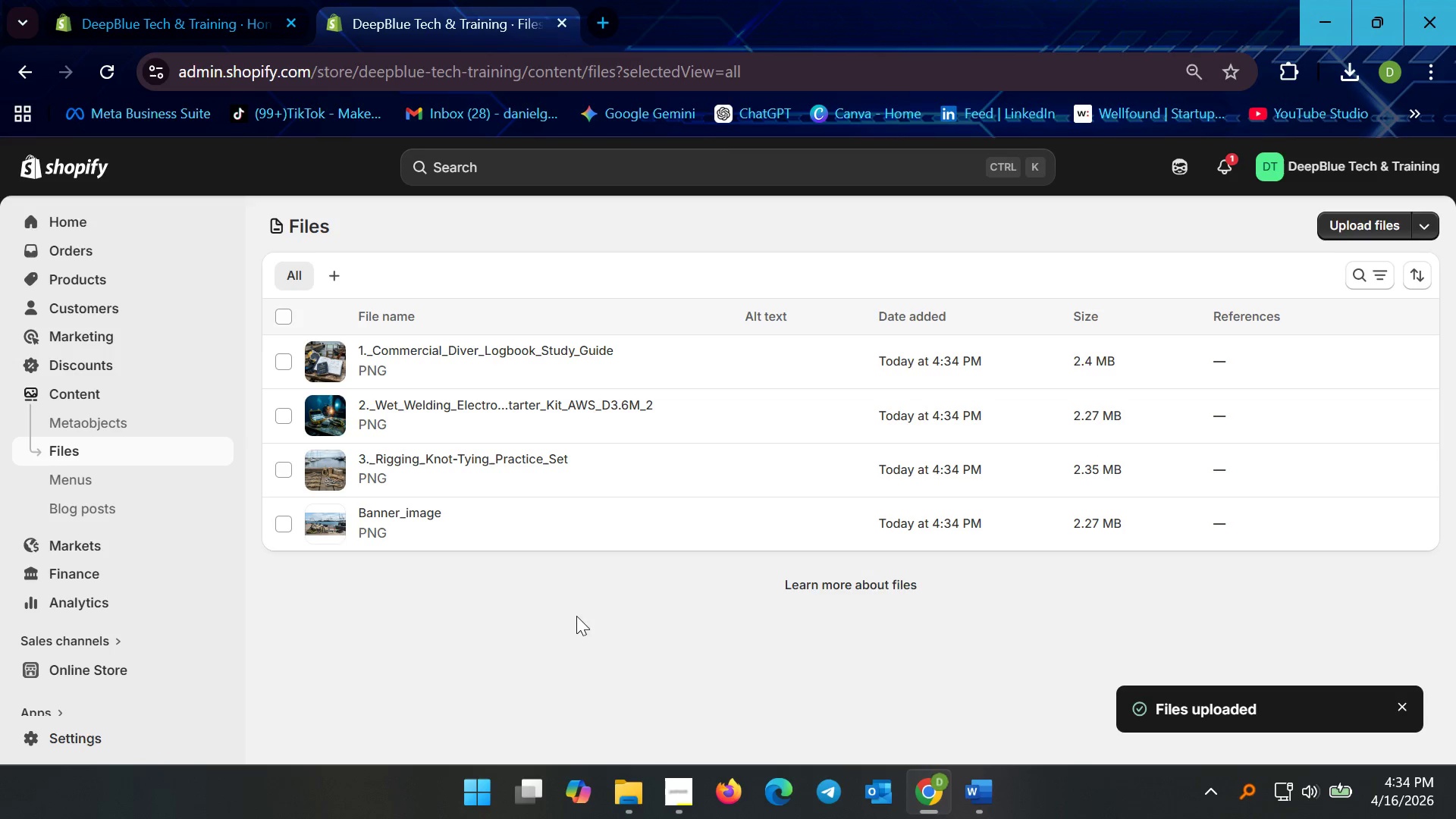 
wait(22.66)
 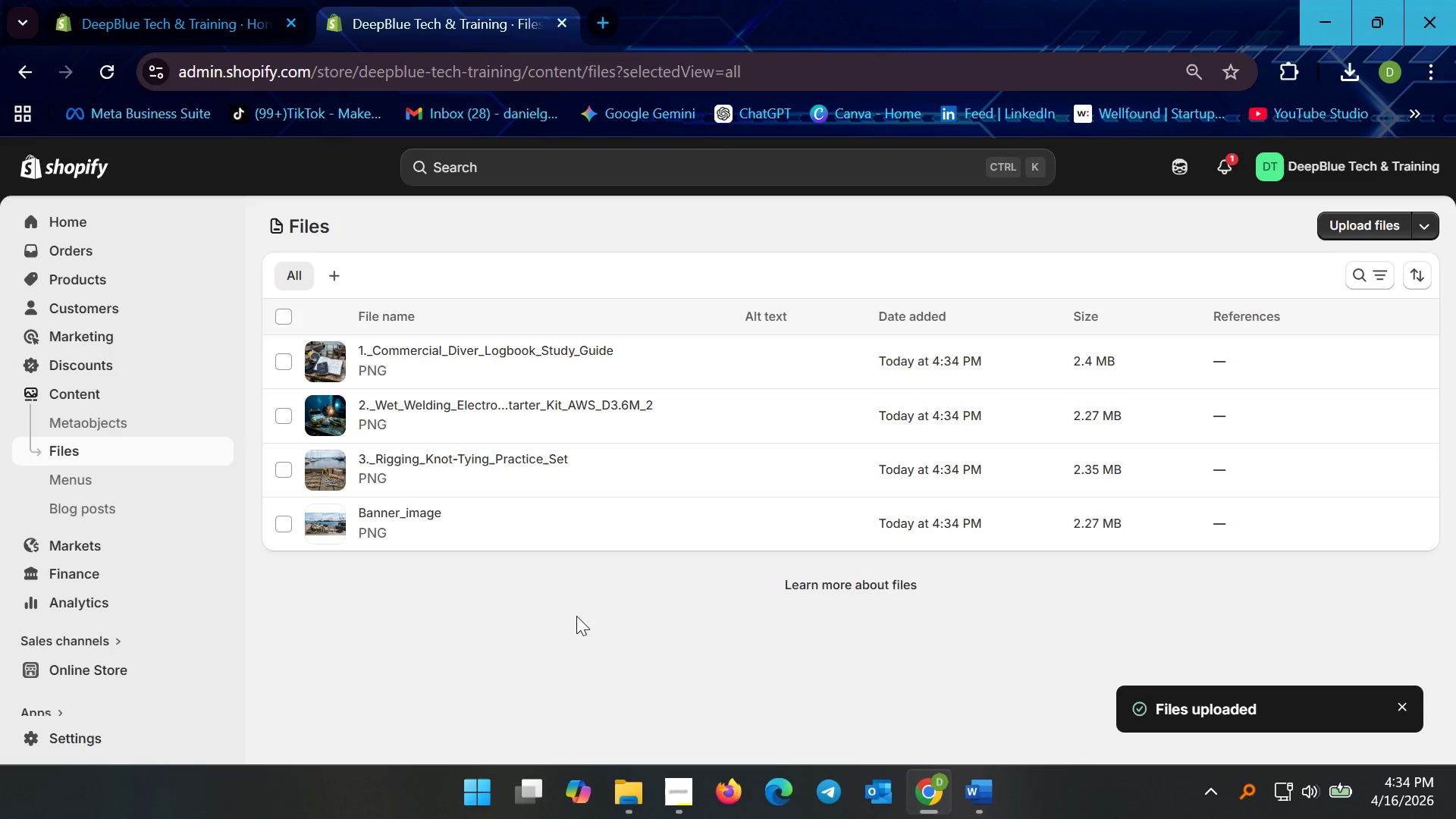 
left_click([421, 353])
 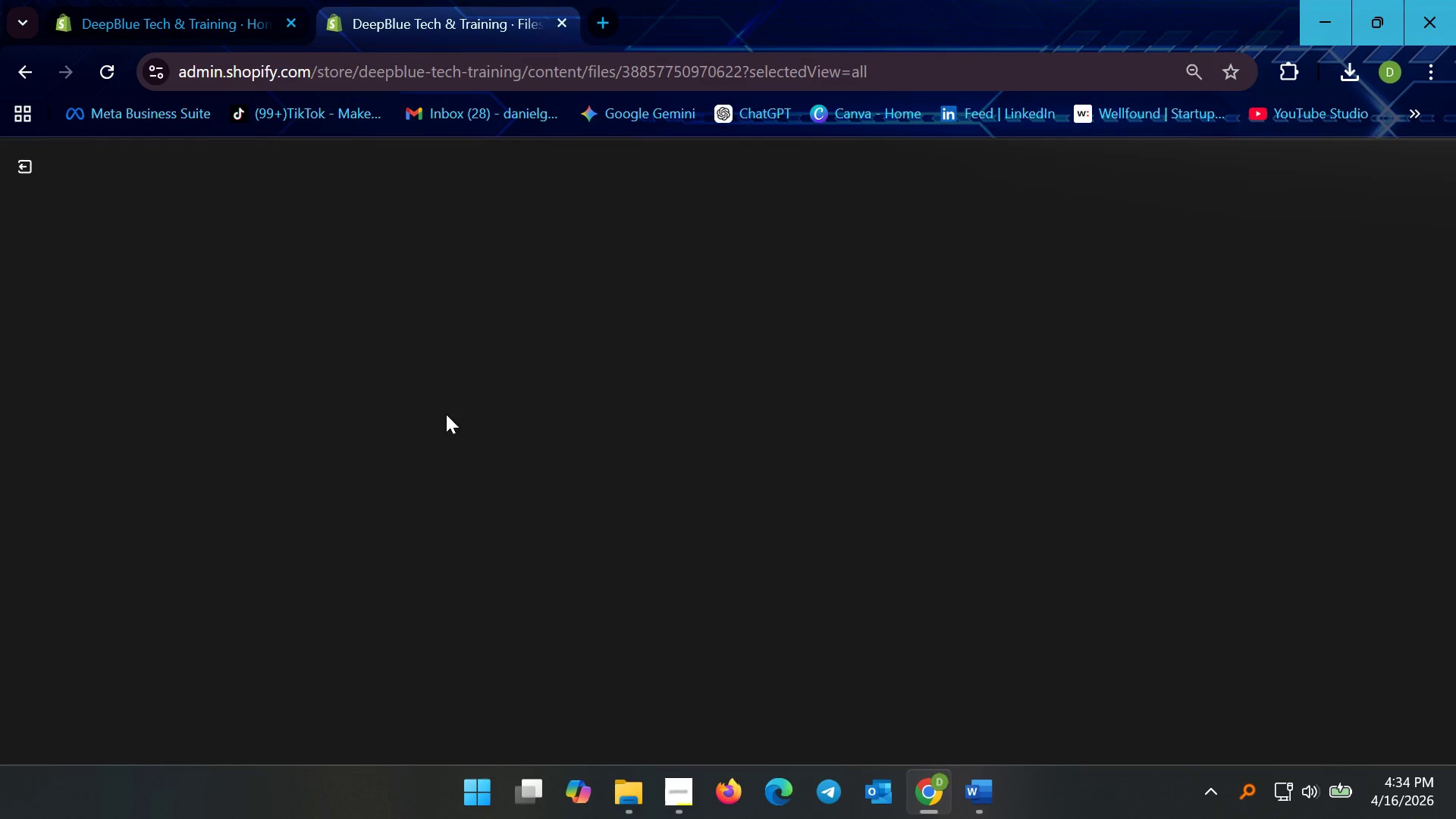 
left_click([995, 817])
 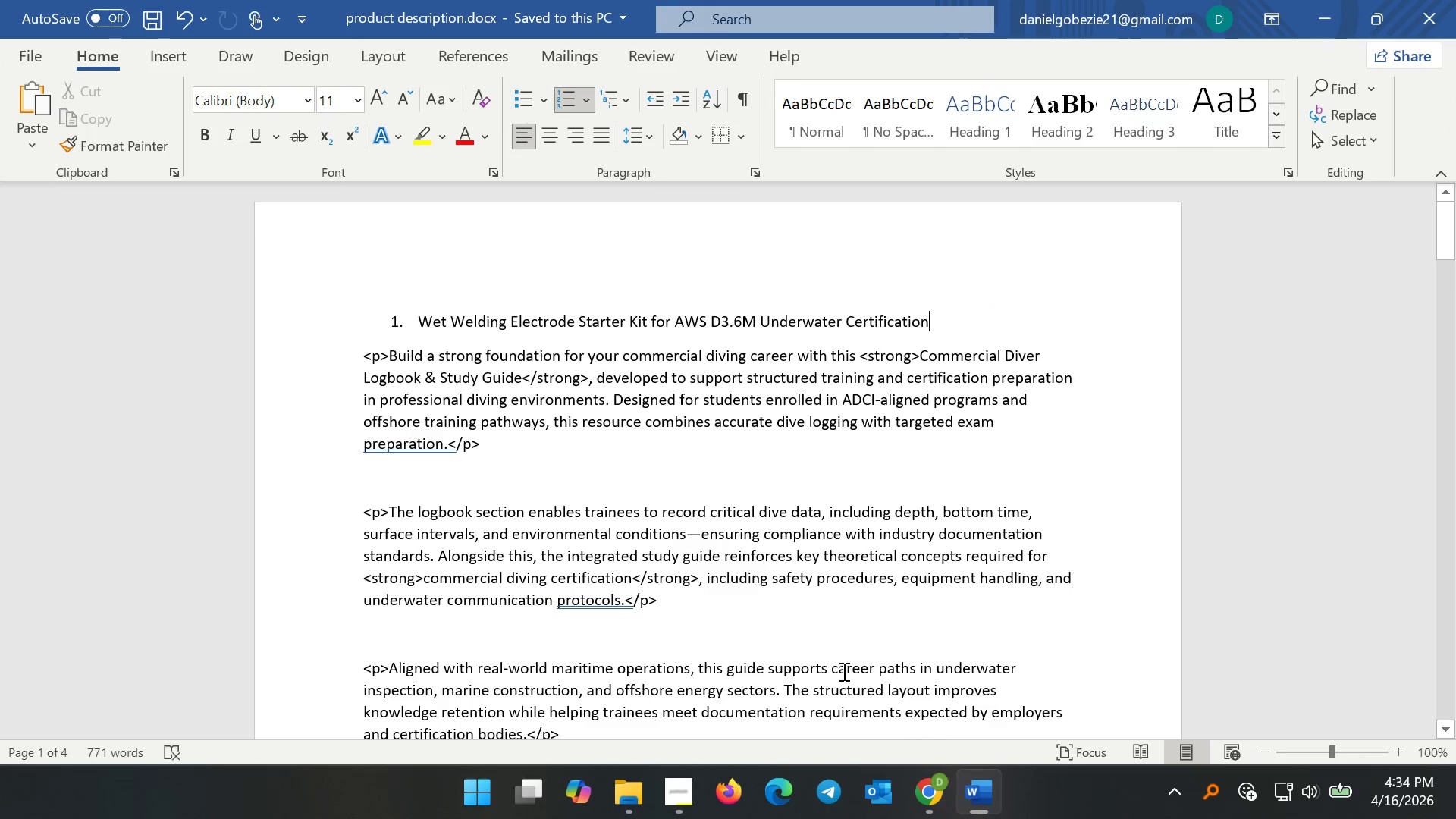 
left_click([824, 649])
 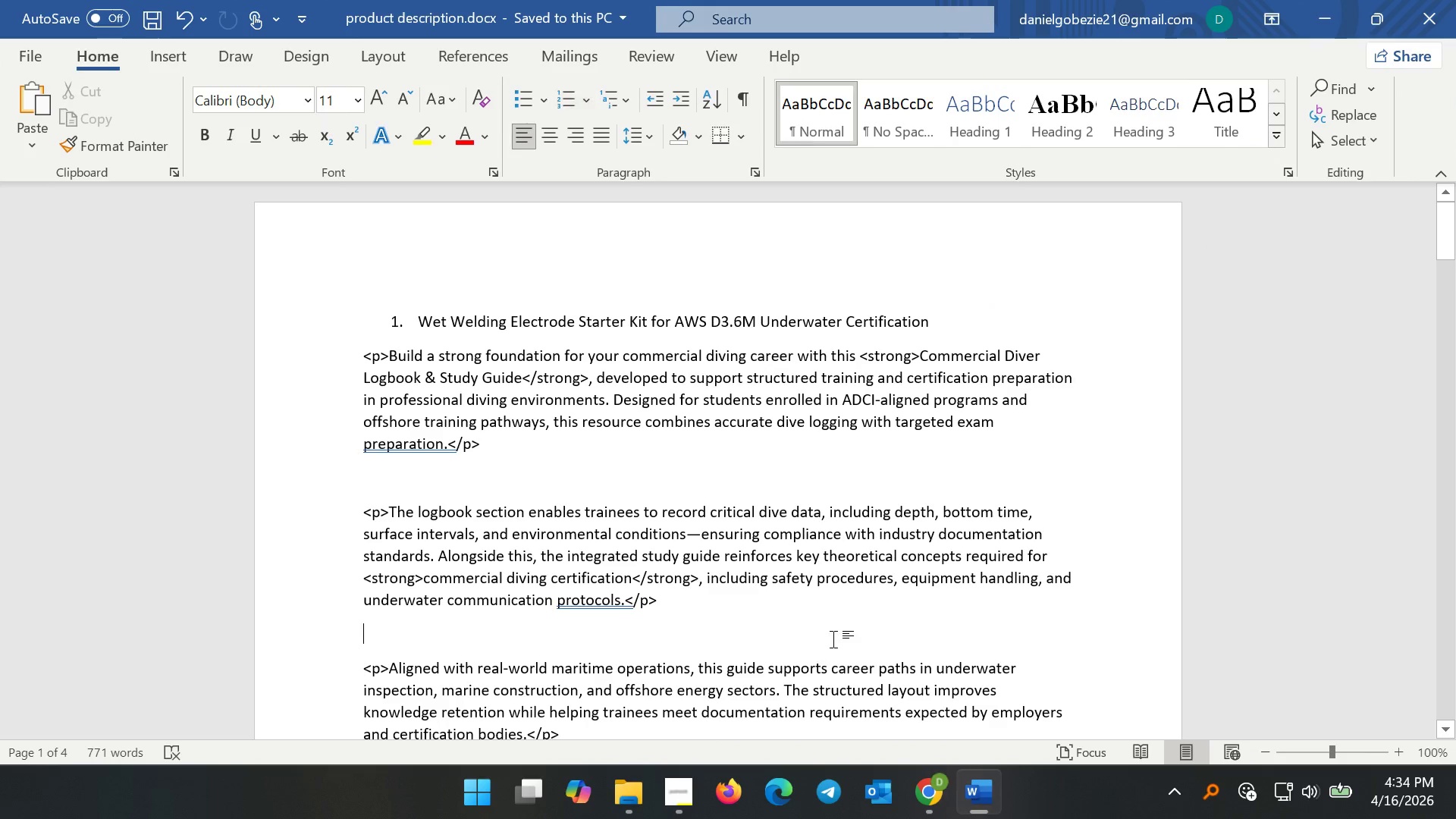 
scroll: coordinate [838, 654], scroll_direction: down, amount: 7.0
 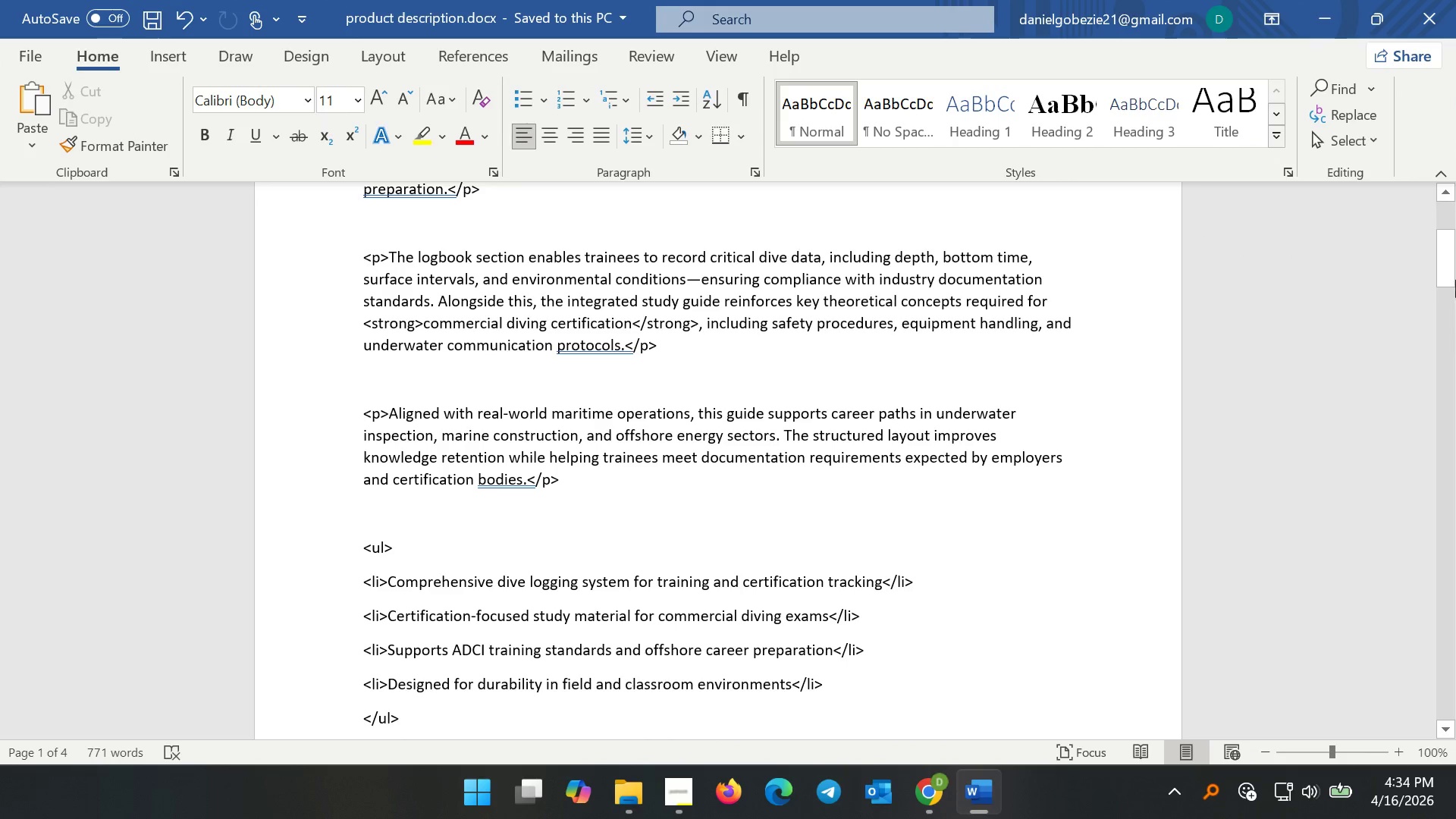 
left_click_drag(start_coordinate=[1455, 260], to_coordinate=[1453, 624])
 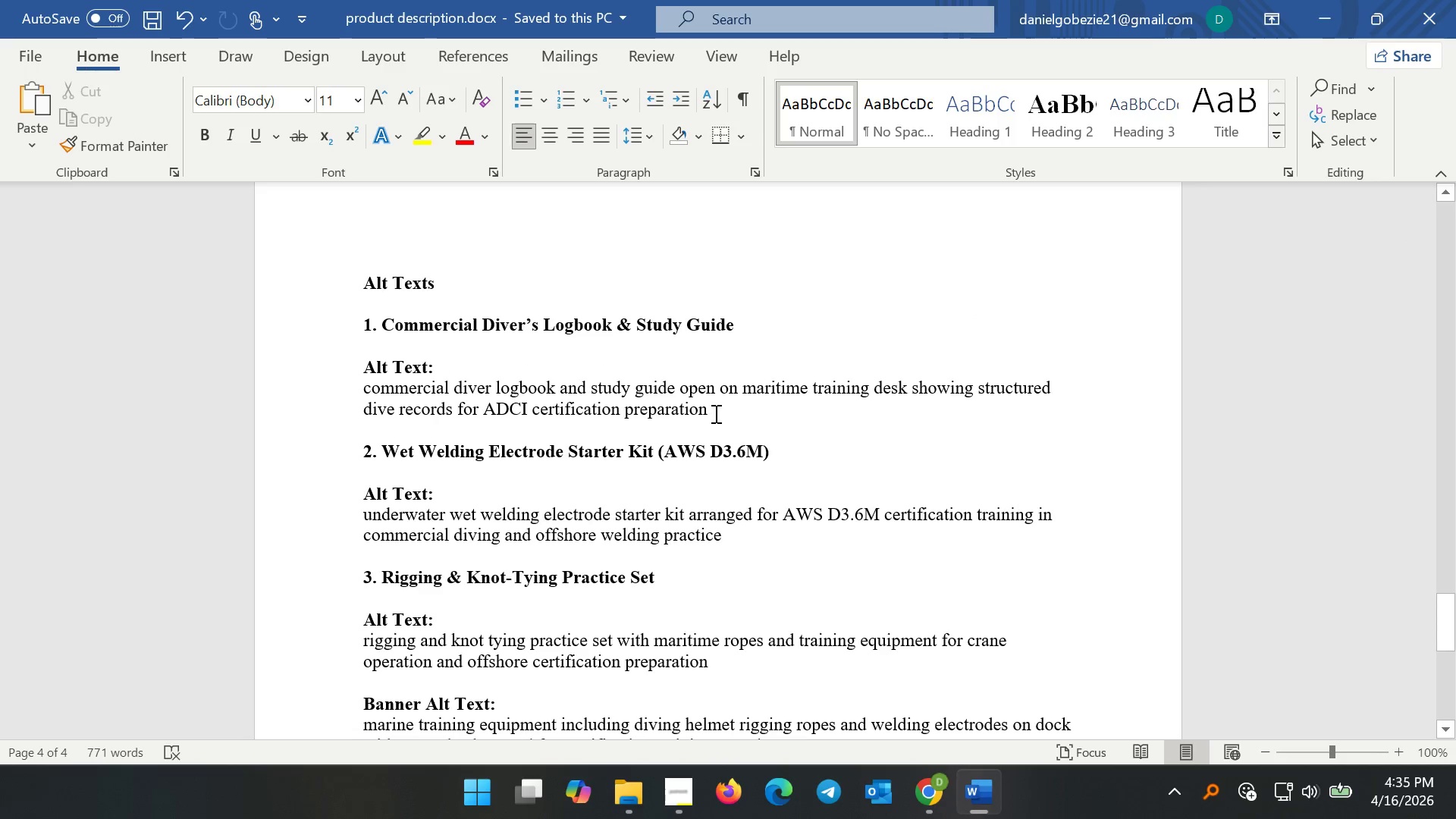 
left_click_drag(start_coordinate=[728, 410], to_coordinate=[224, 382])
 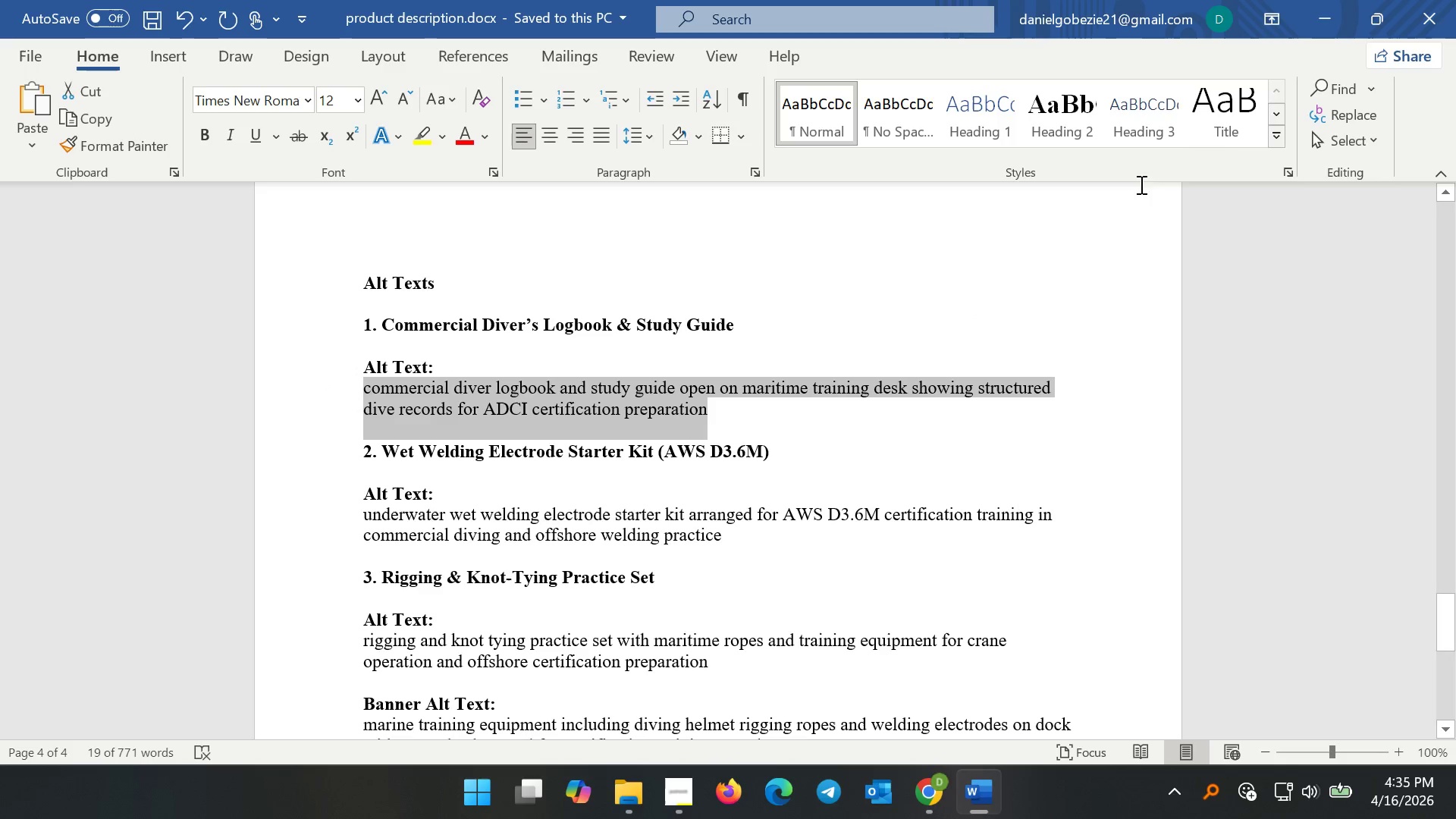 
key(Control+C)
 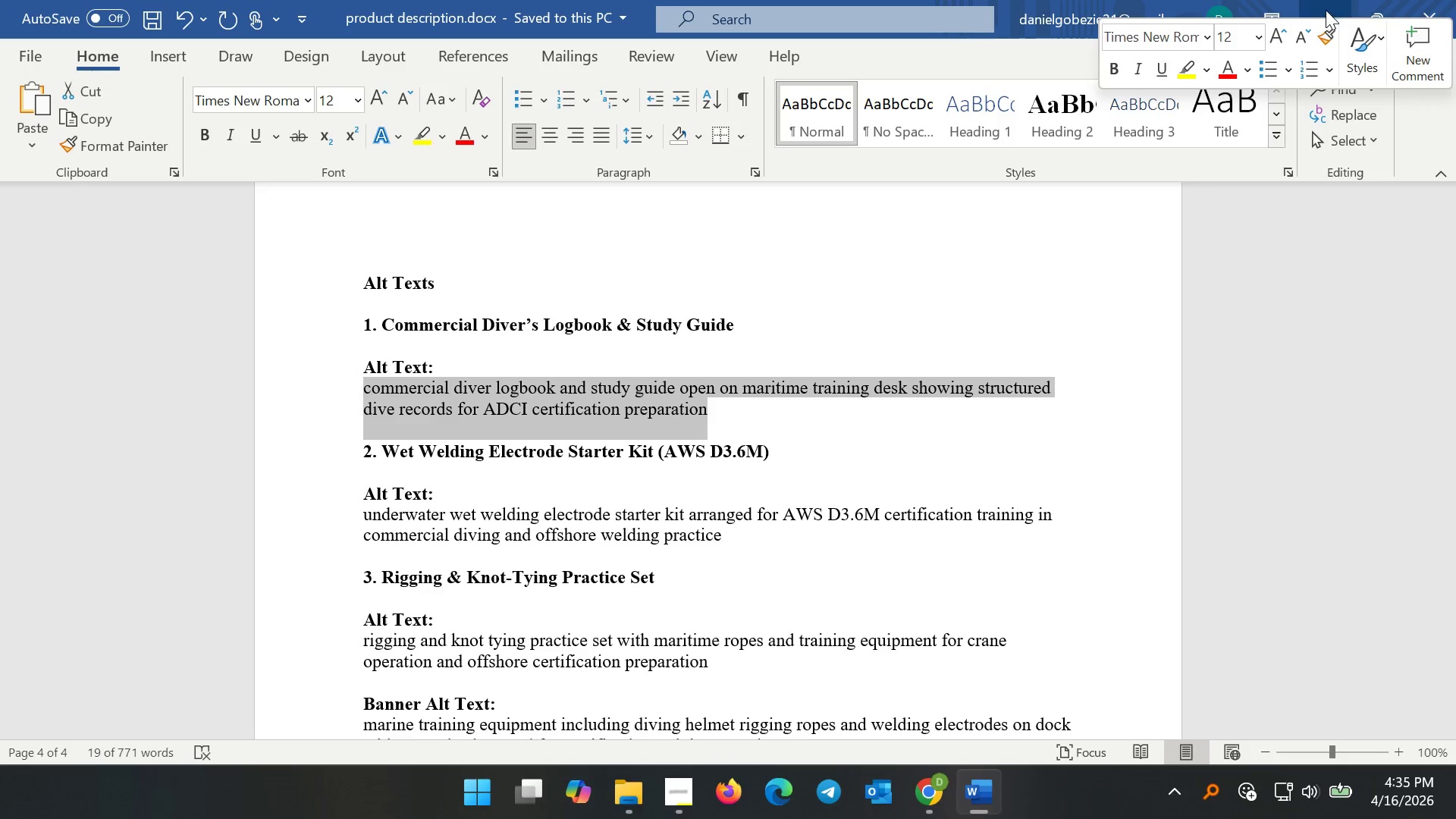 
left_click([1320, 2])
 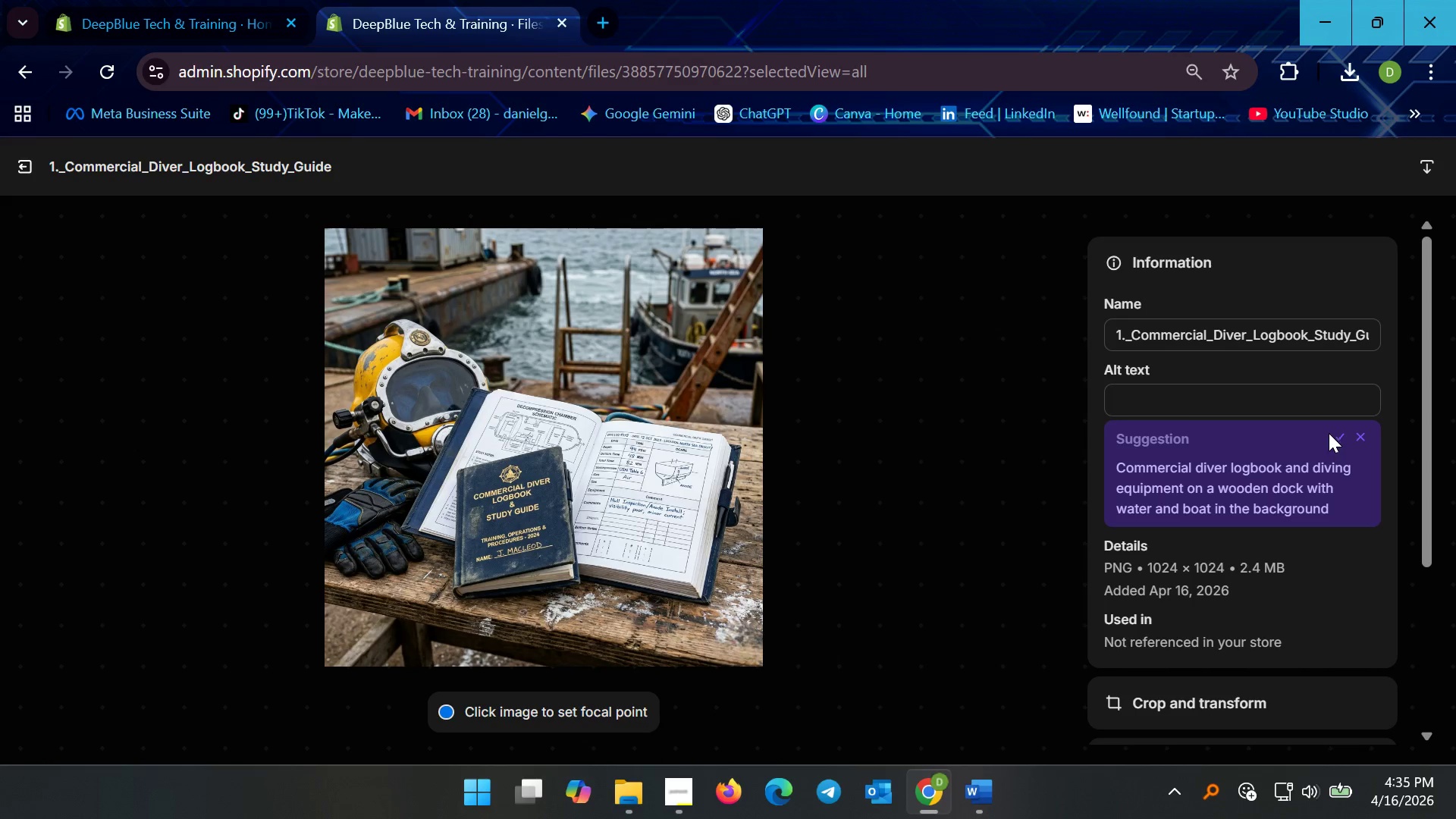 
left_click([1341, 438])
 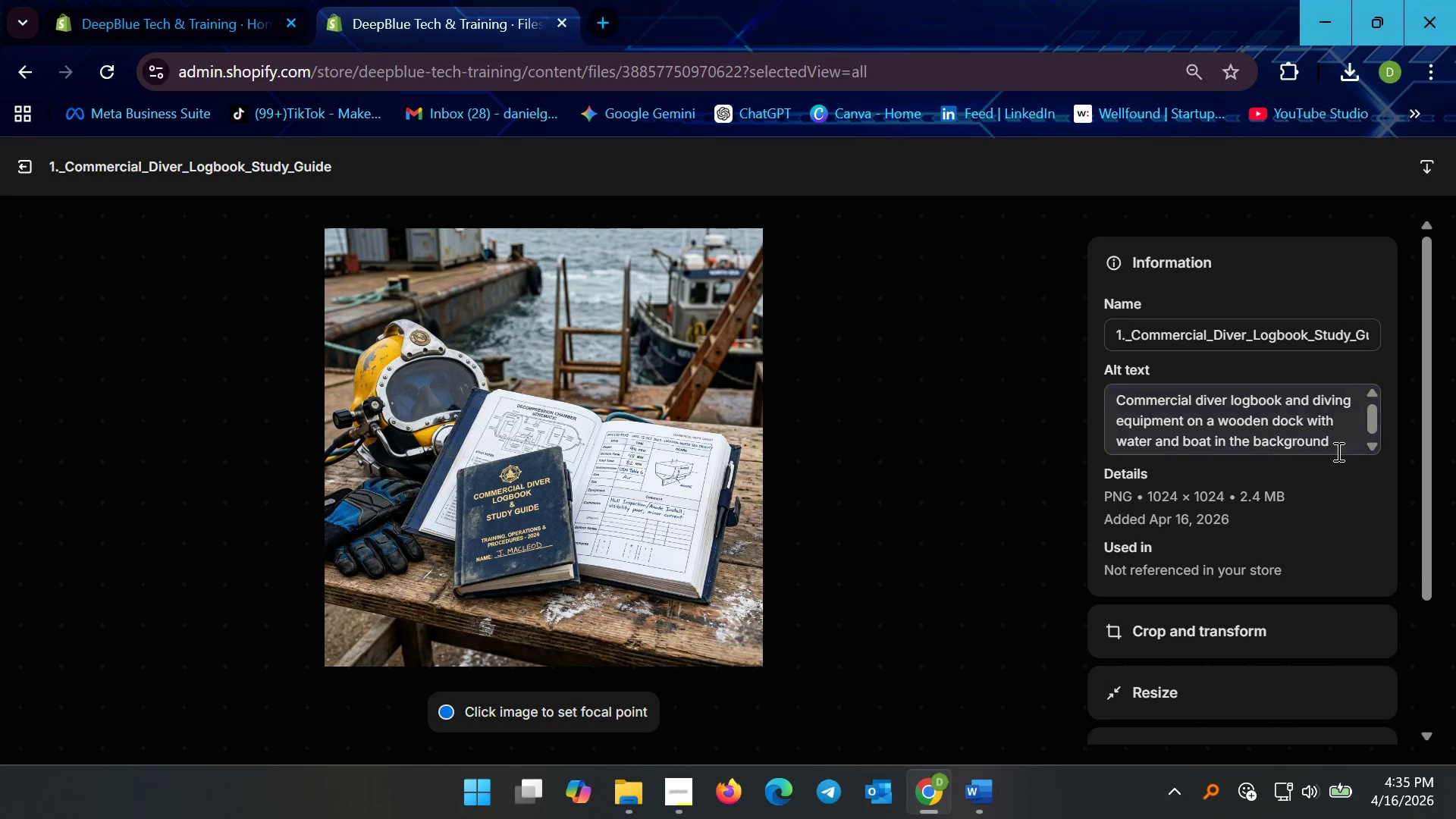 
left_click([1335, 445])
 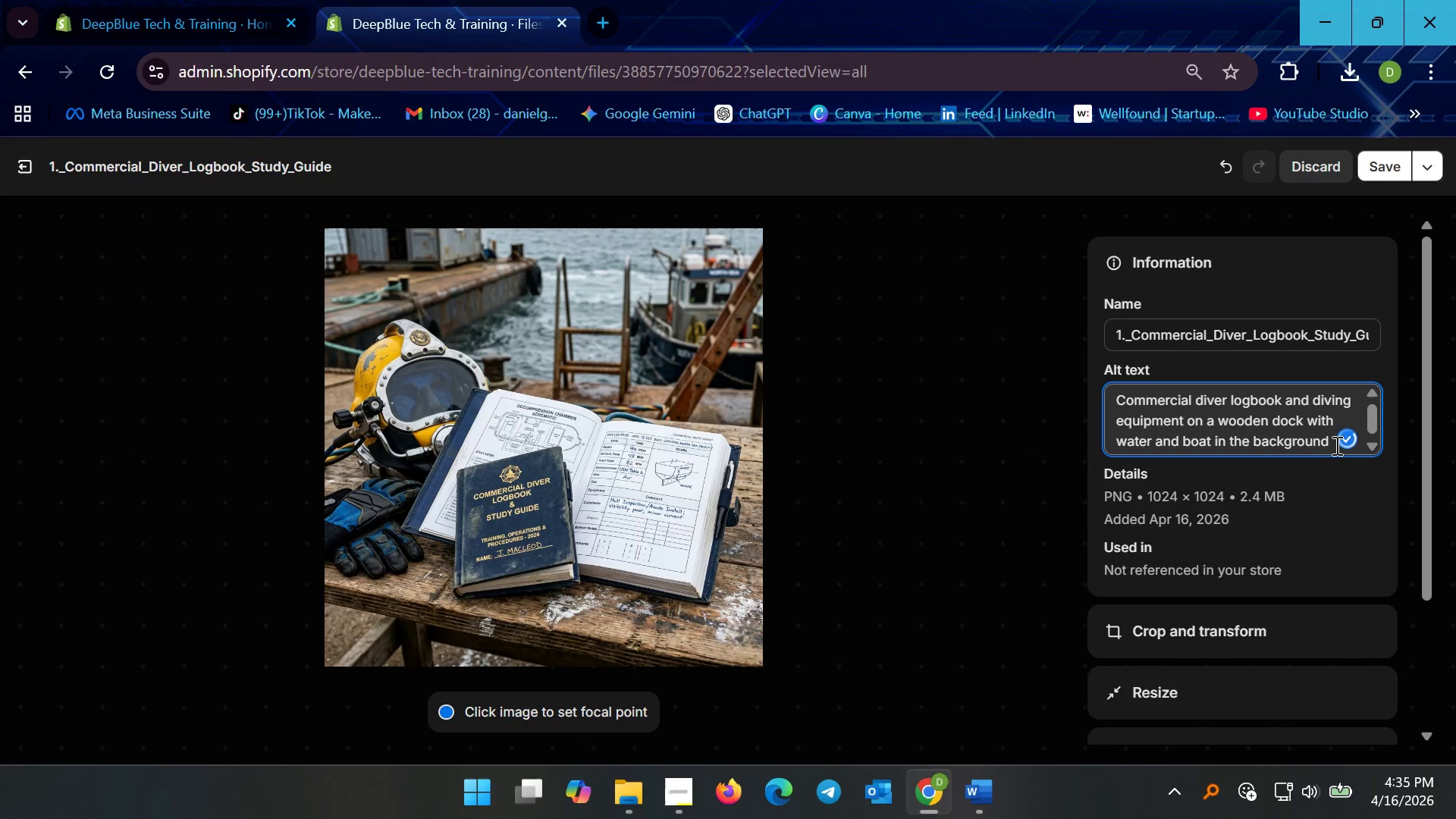 
key(Shift+Enter)
 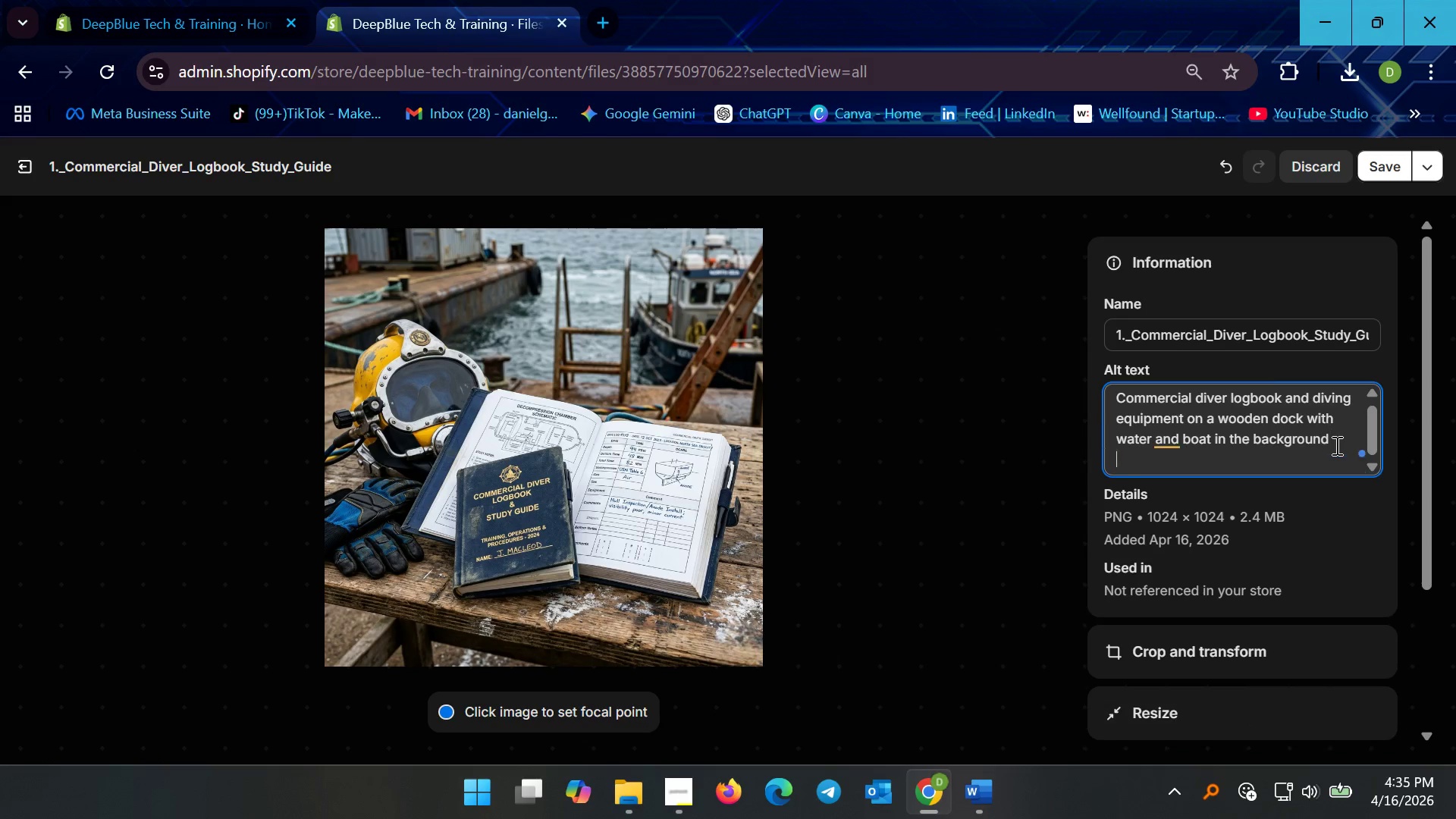 
key(Shift+Enter)
 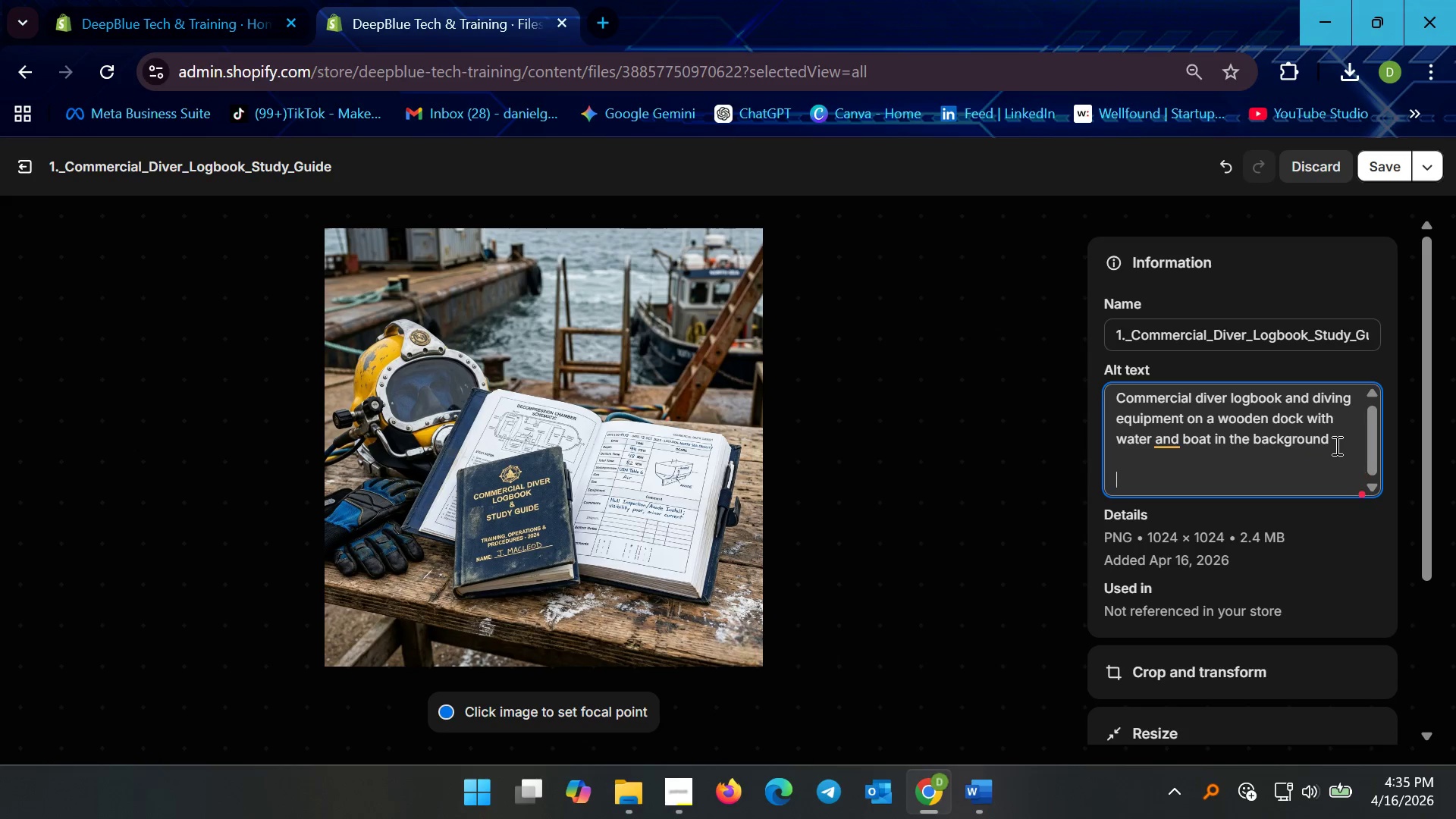 
key(Control+V)
 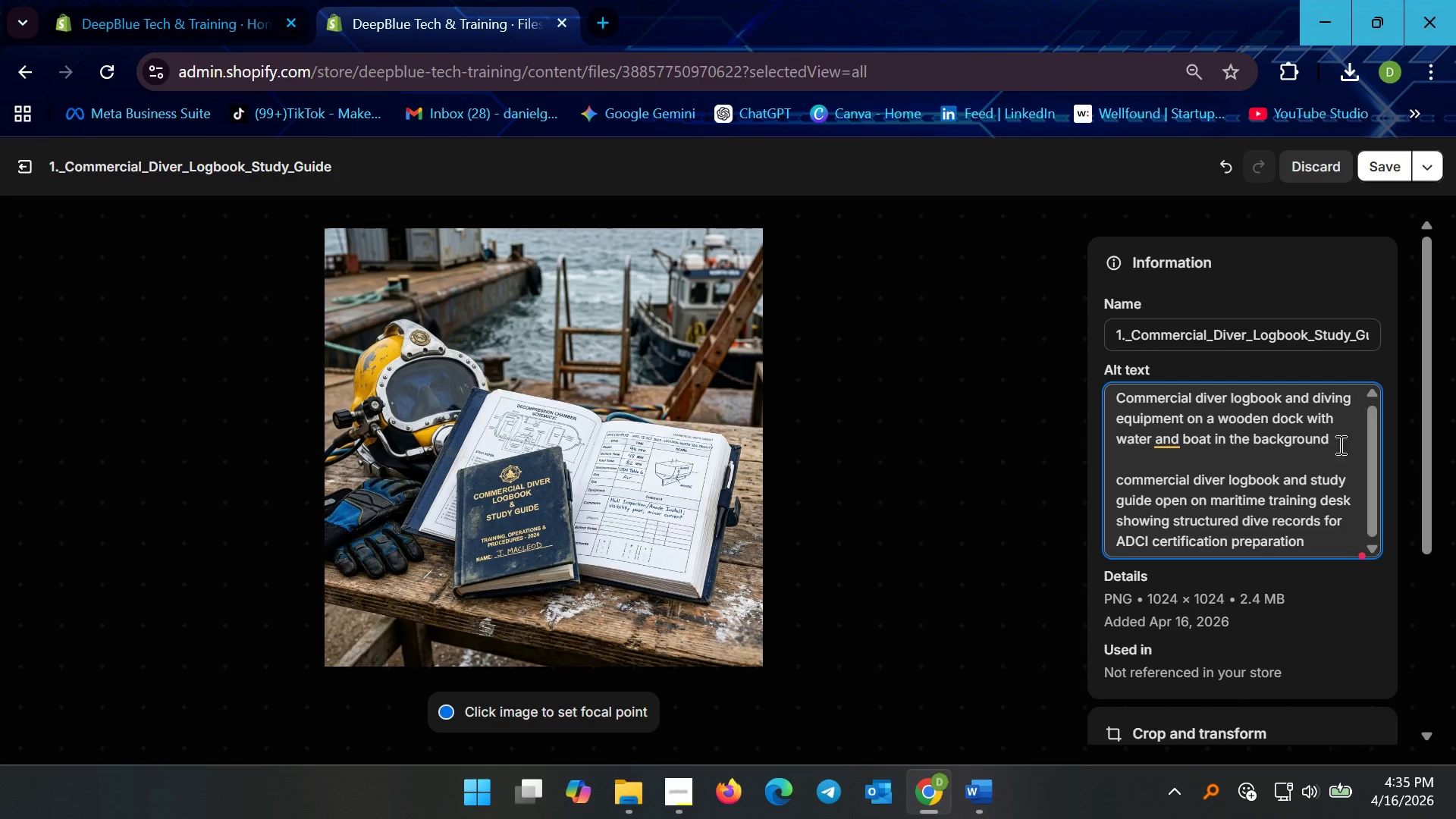 
scroll: coordinate [1288, 438], scroll_direction: up, amount: 2.0
 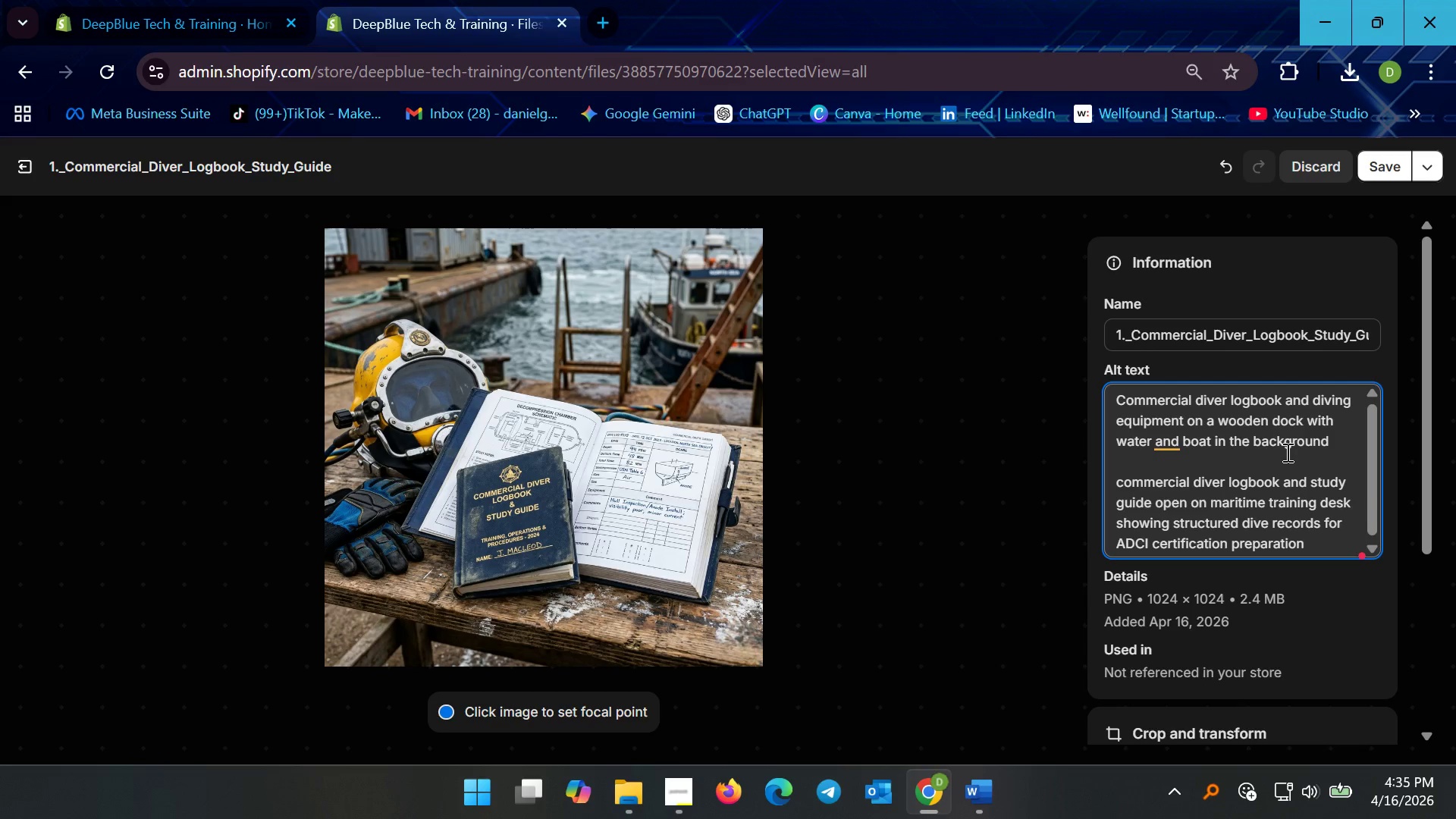 
scroll: coordinate [1286, 452], scroll_direction: down, amount: 2.0
 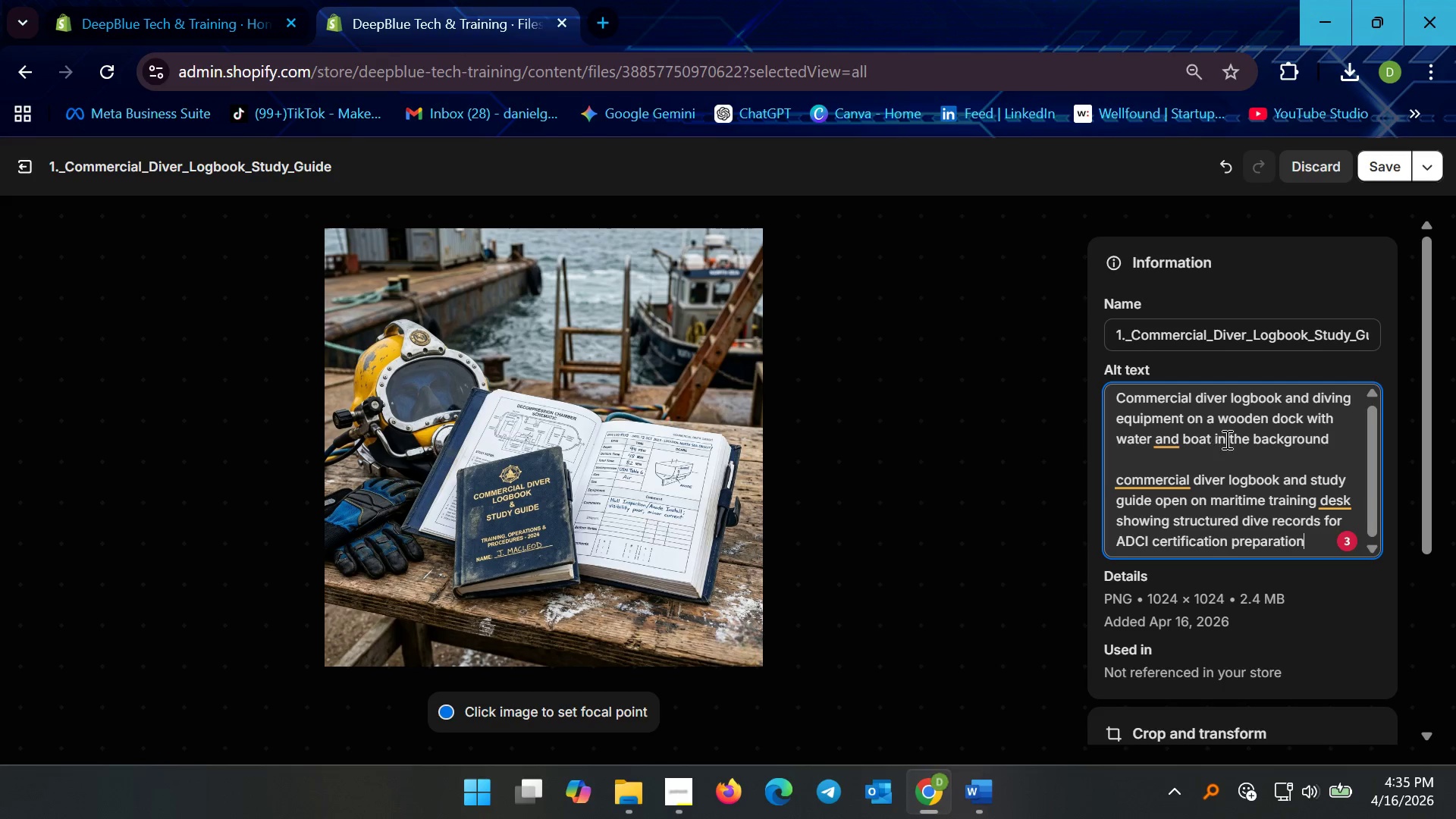 
wait(18.47)
 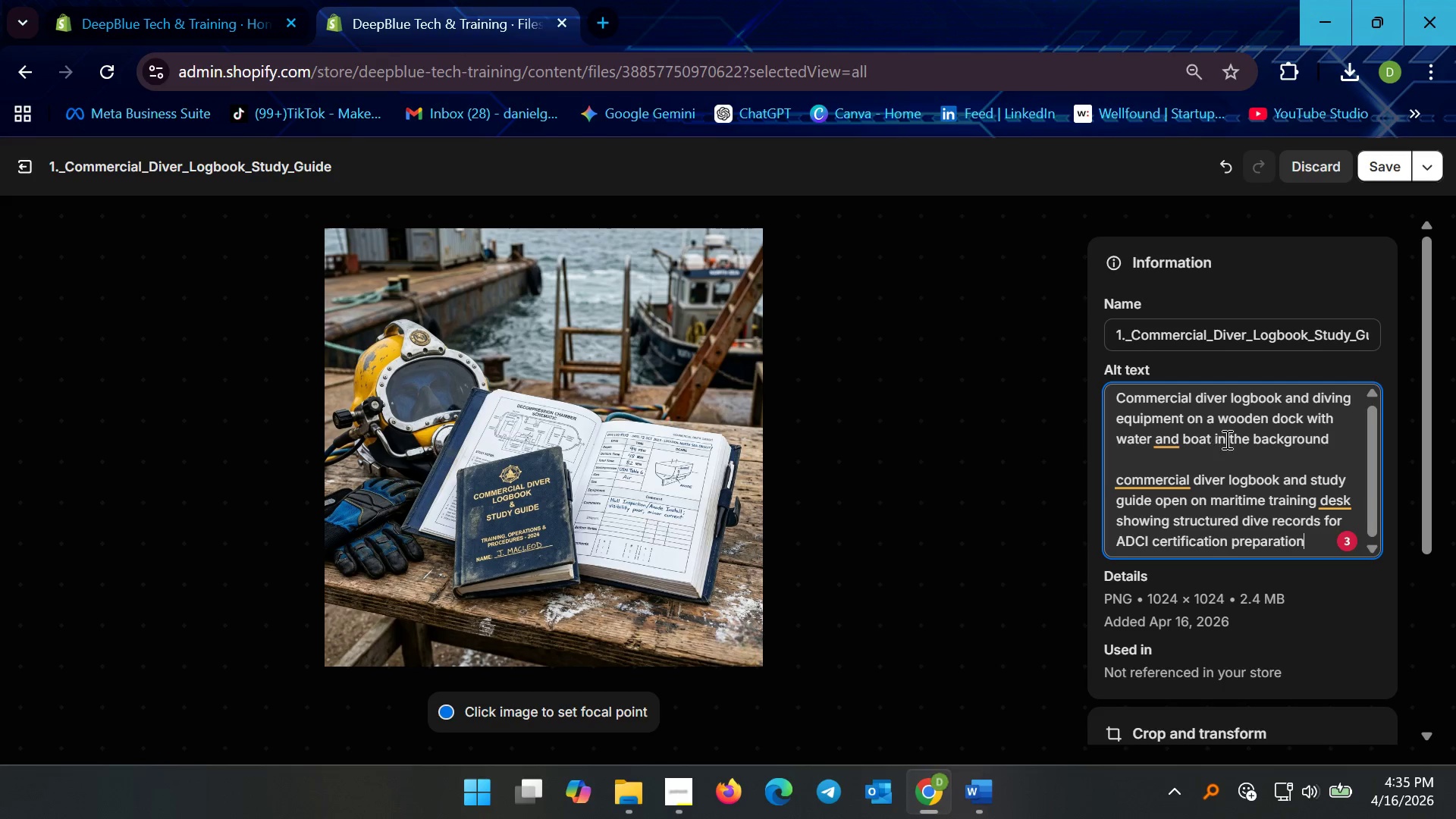 
left_click_drag(start_coordinate=[1188, 422], to_coordinate=[1360, 448])
 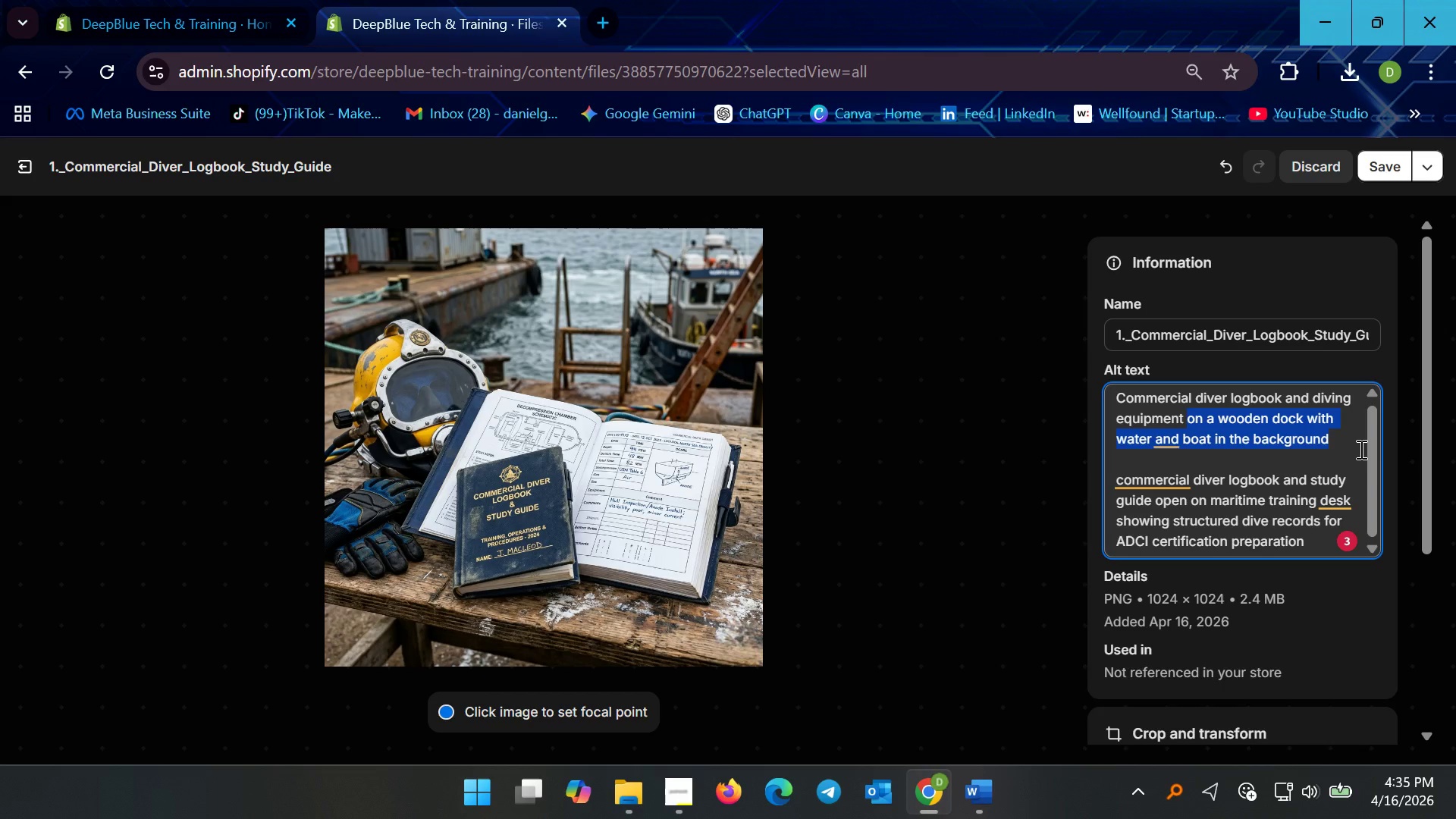 
key(Control+X)
 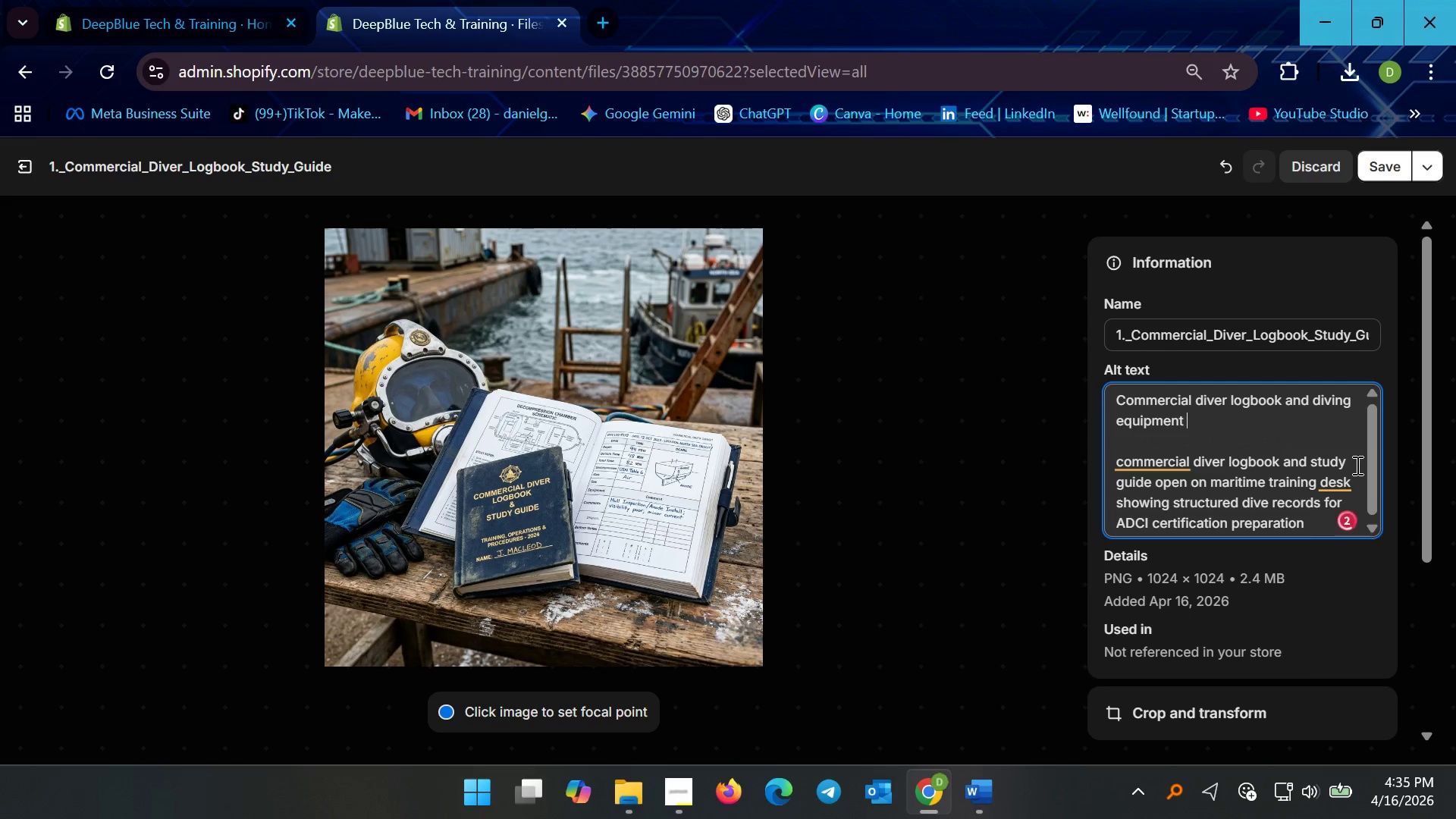 
key(Control+X)
 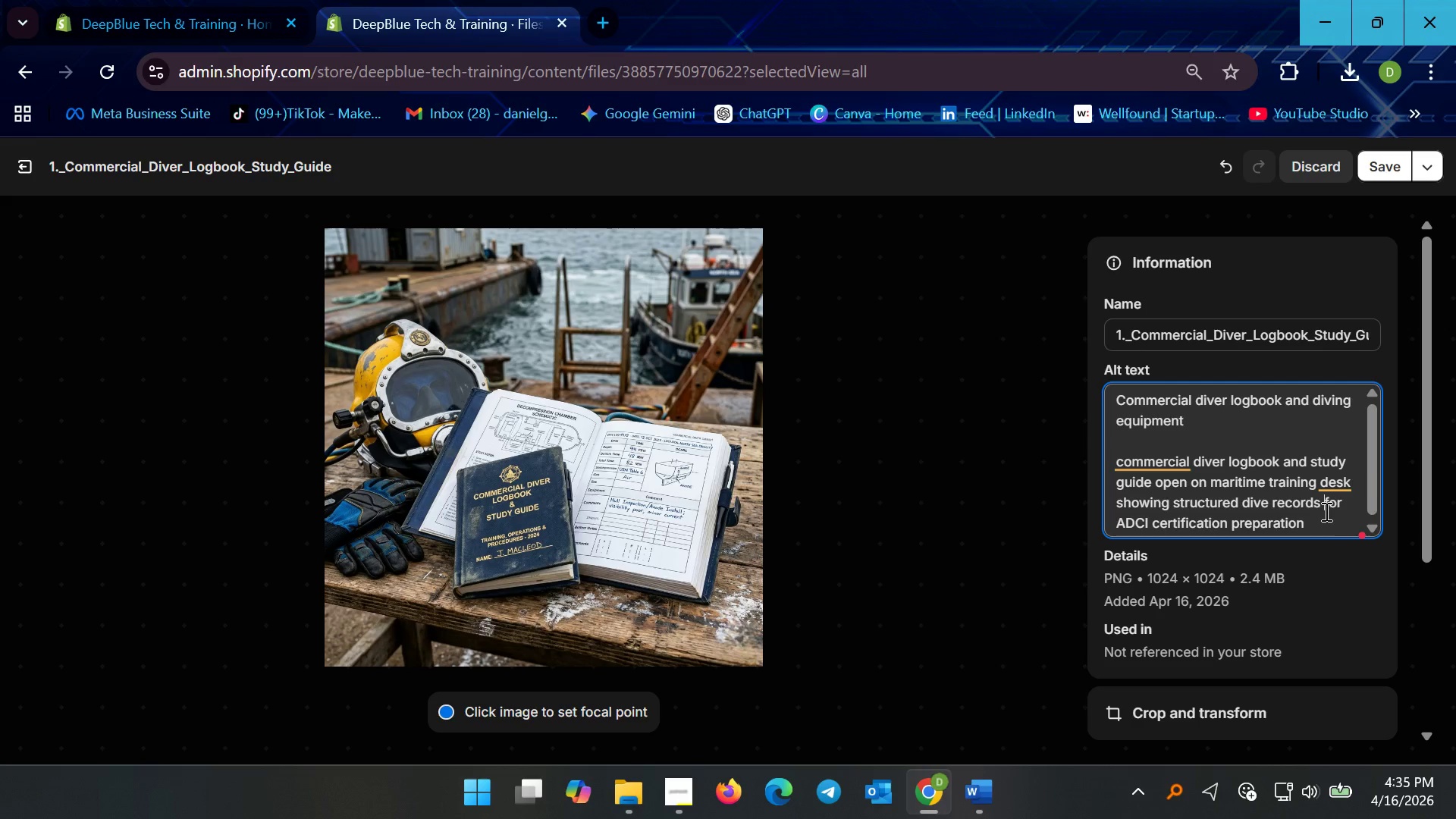 
double_click([1325, 516])
 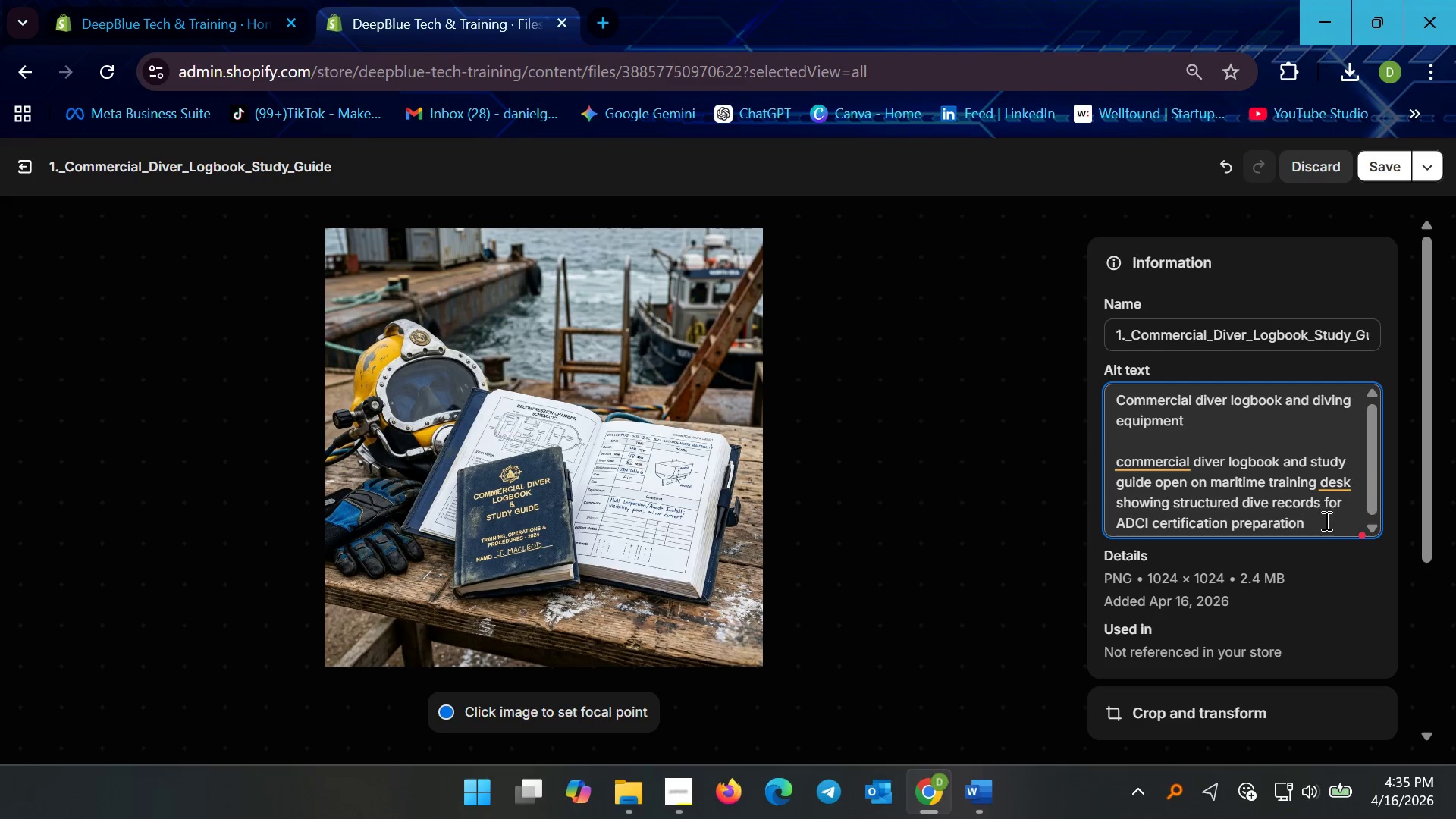 
key(Space)
 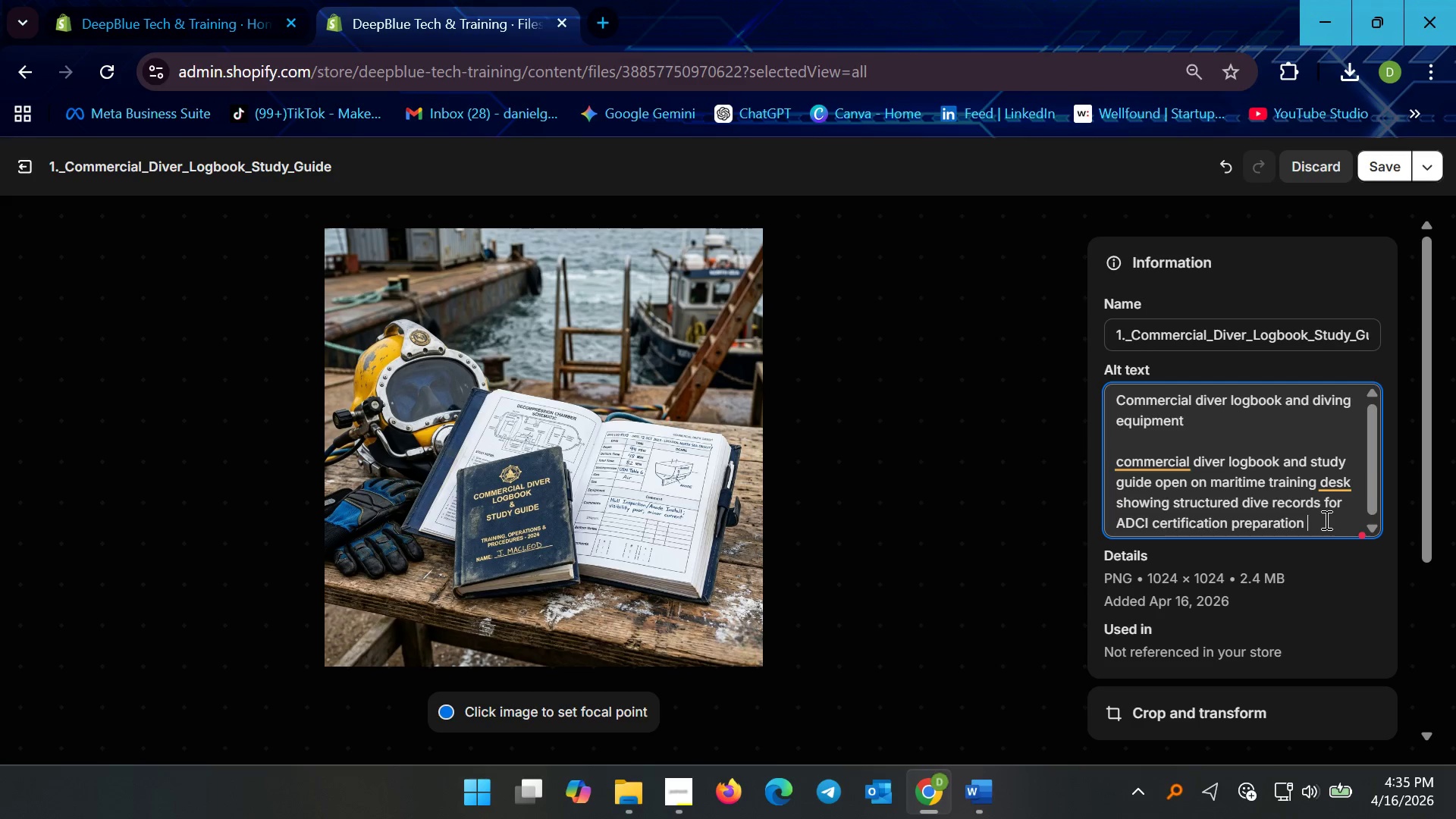 
key(Control+V)
 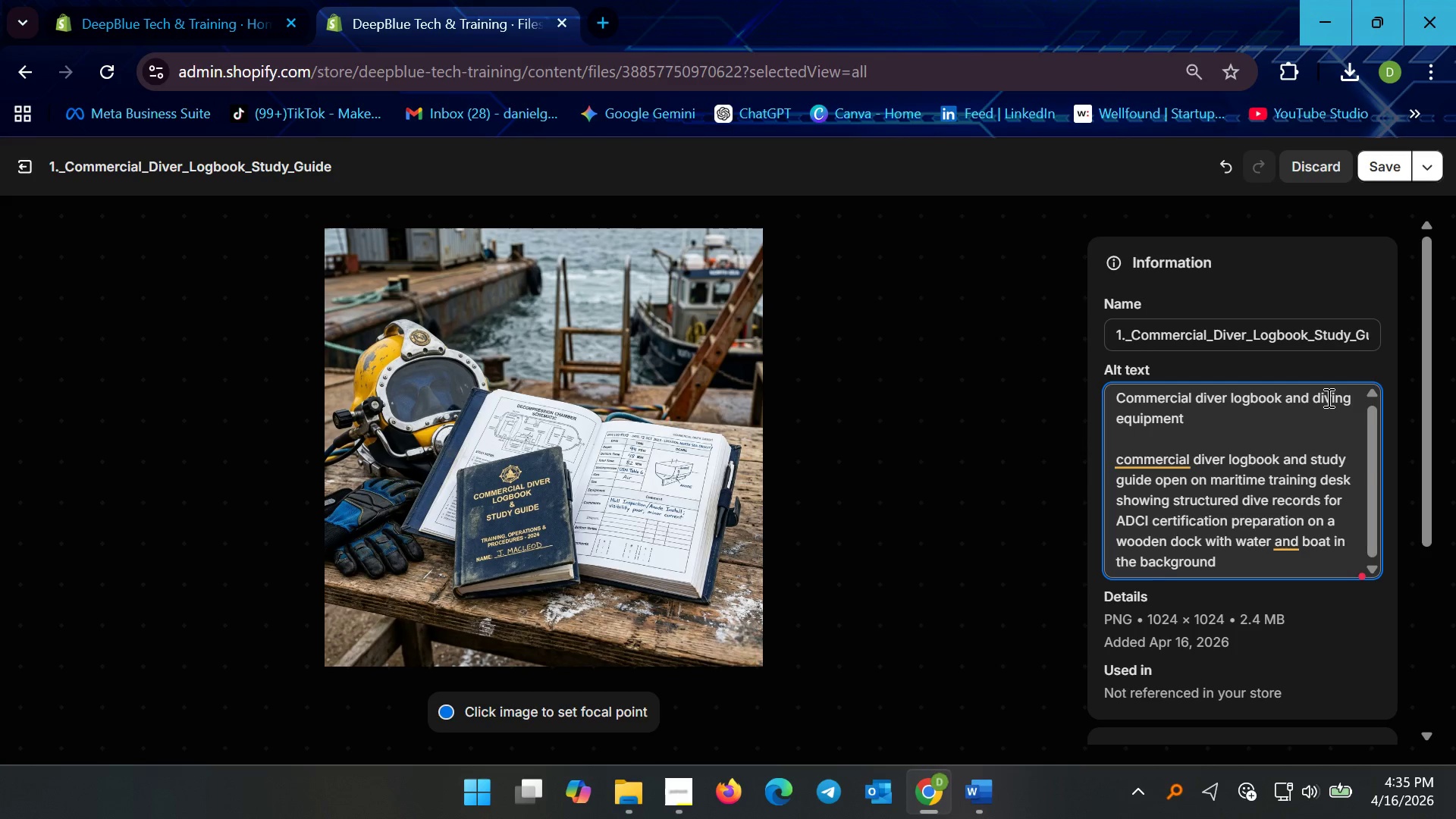 
left_click_drag(start_coordinate=[1314, 397], to_coordinate=[1260, 416])
 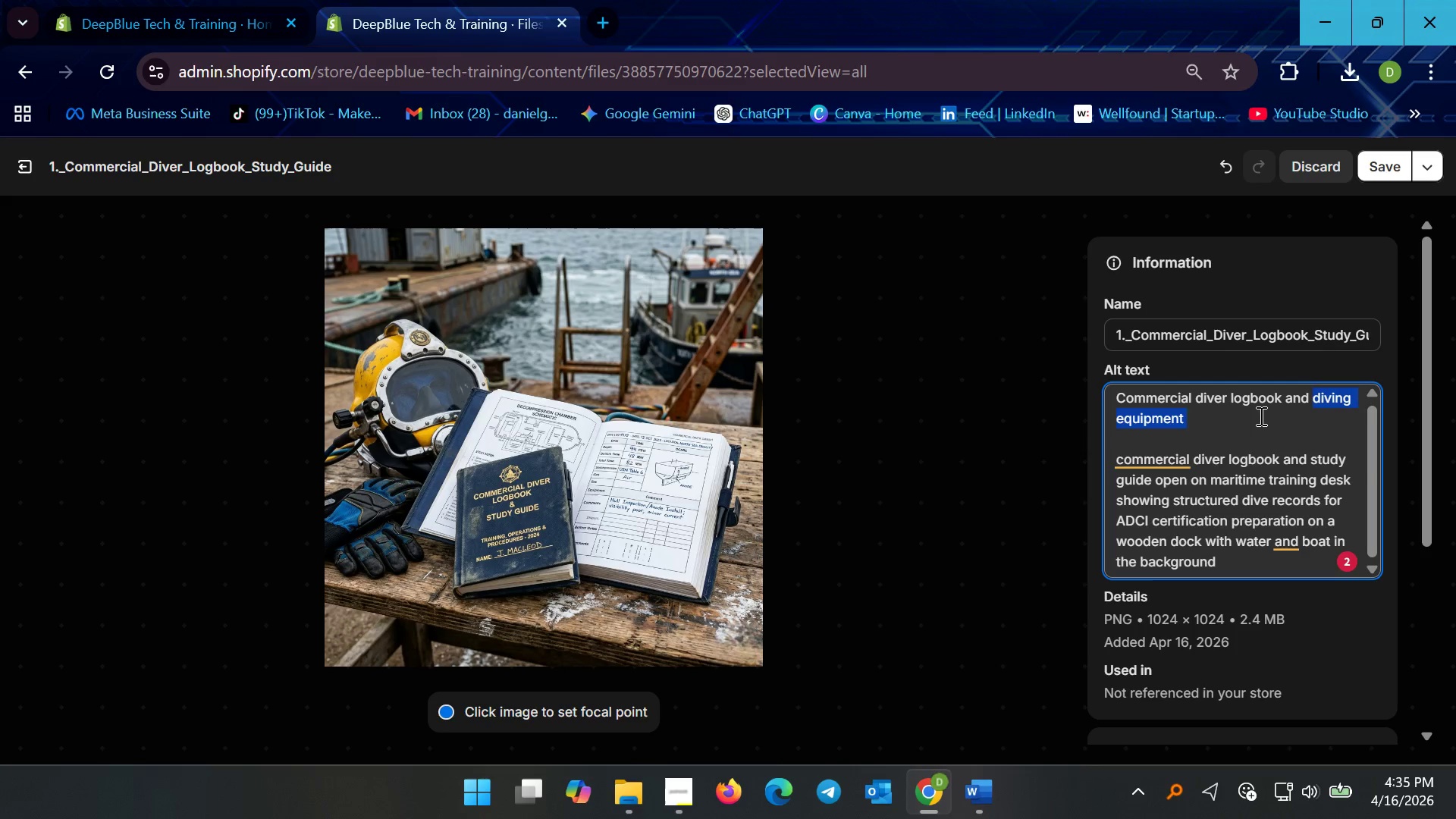 
key(Control+X)
 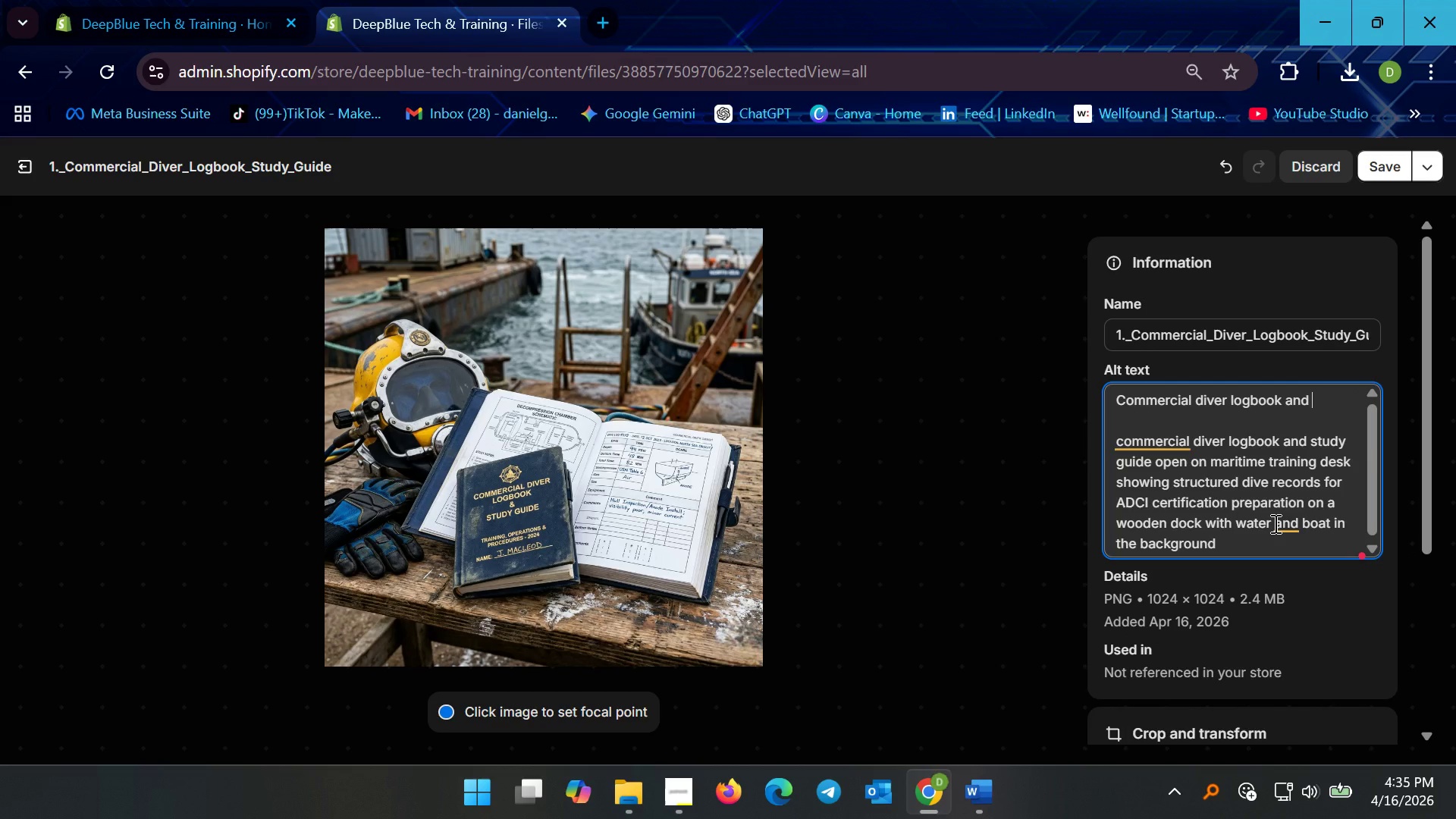 
left_click([1240, 519])
 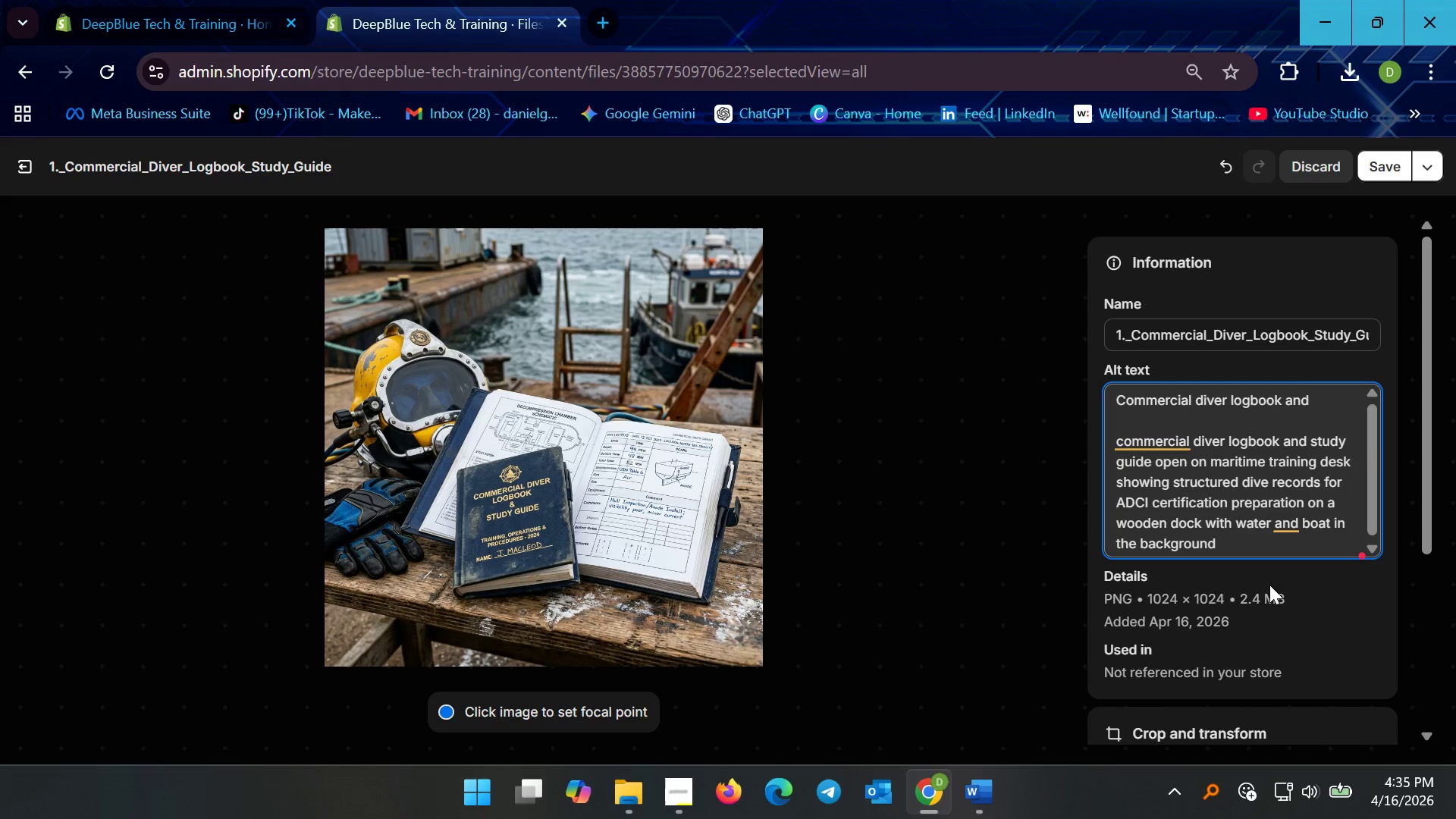 
key(Control+V)
 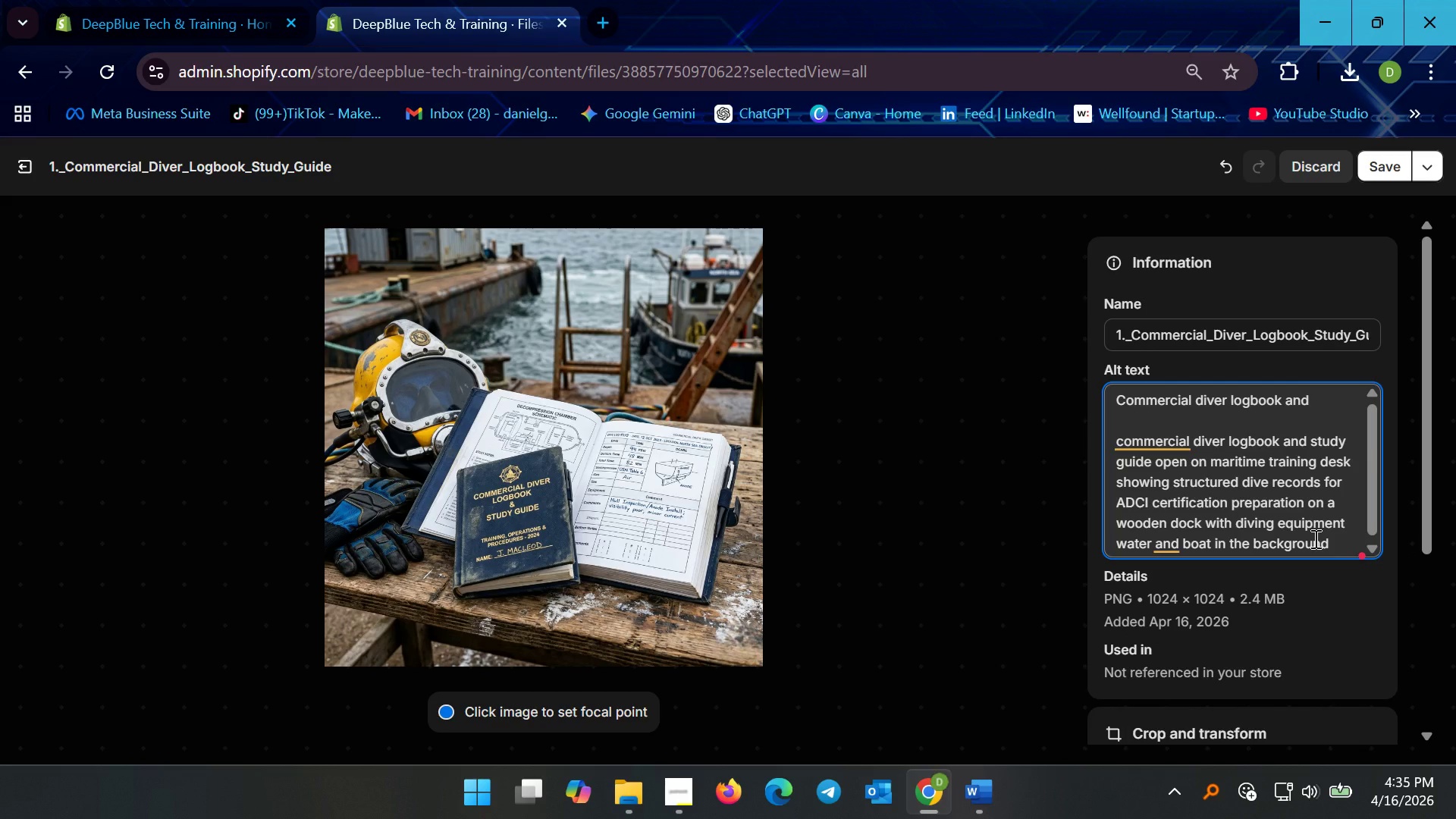 
key(Backspace)
 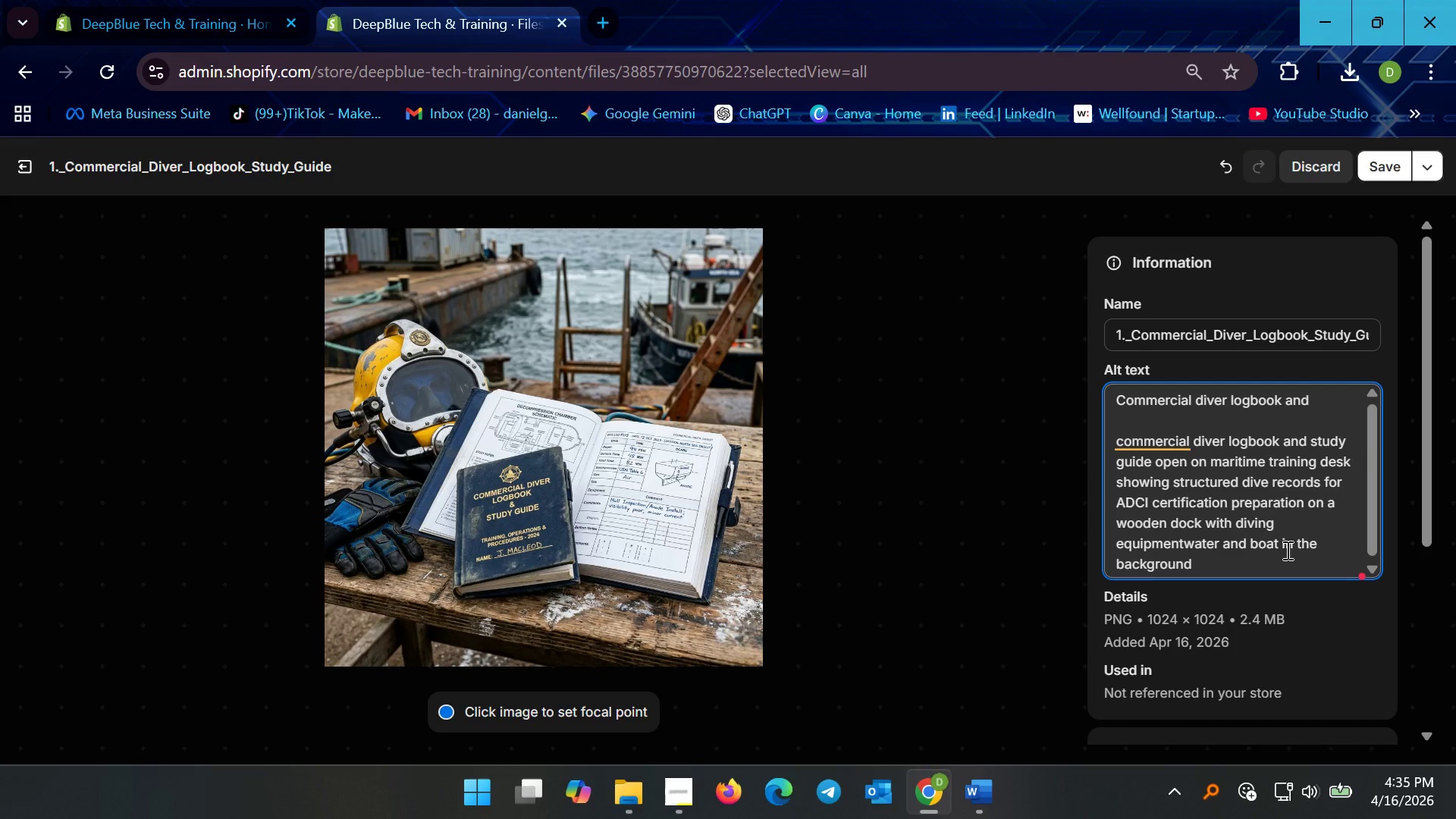 
key(Comma)
 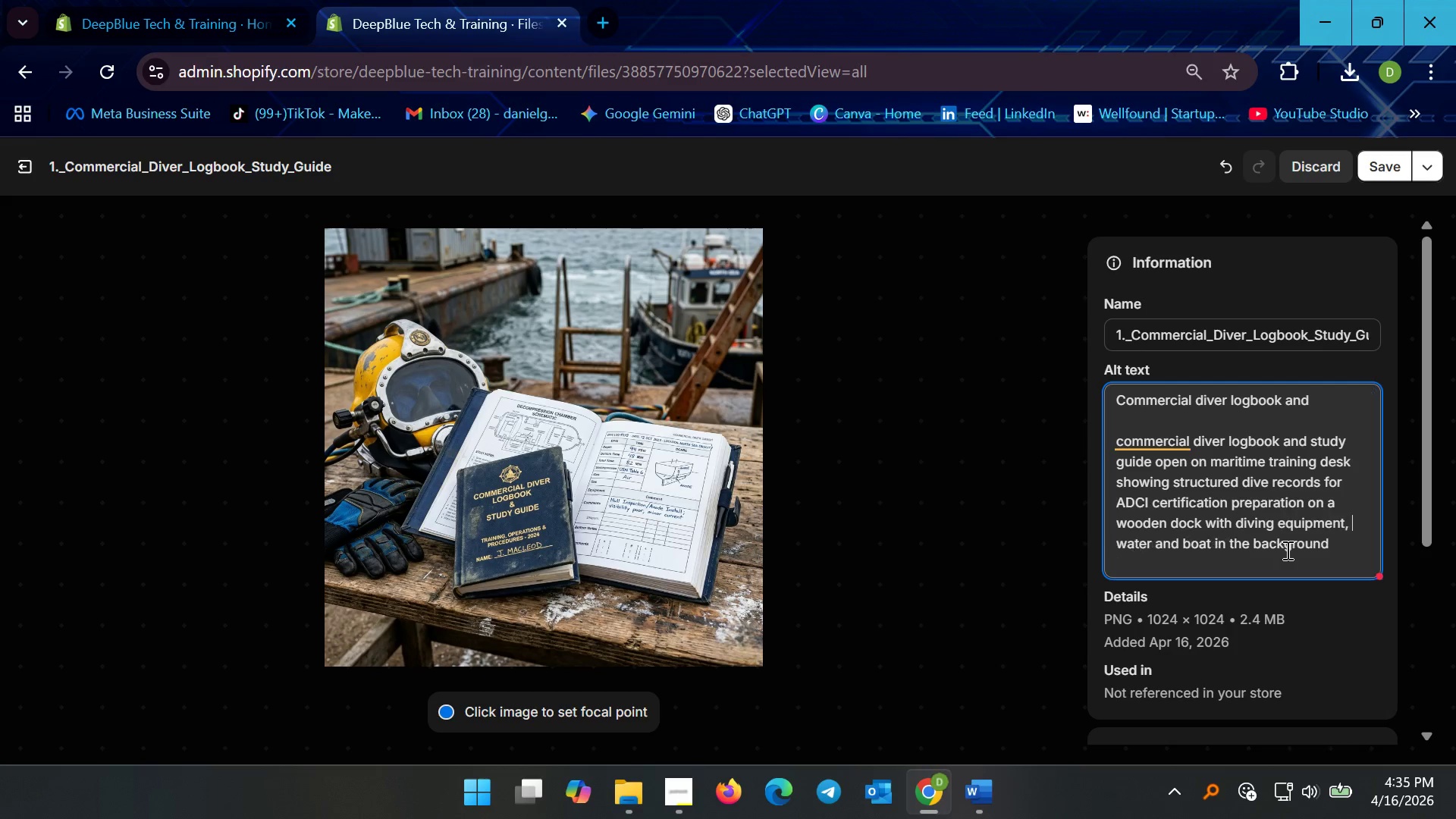 
key(Space)
 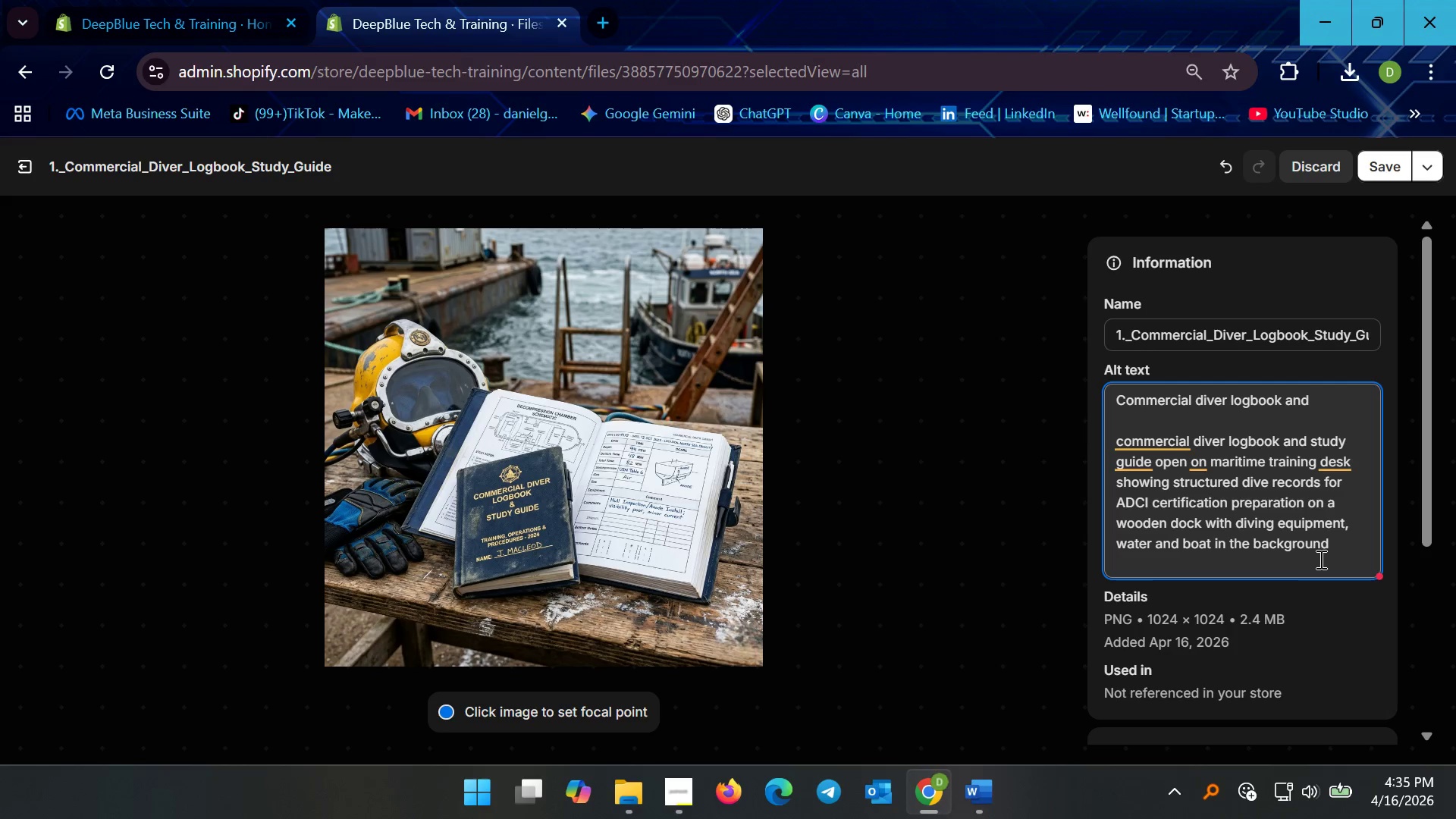 
left_click([1292, 563])
 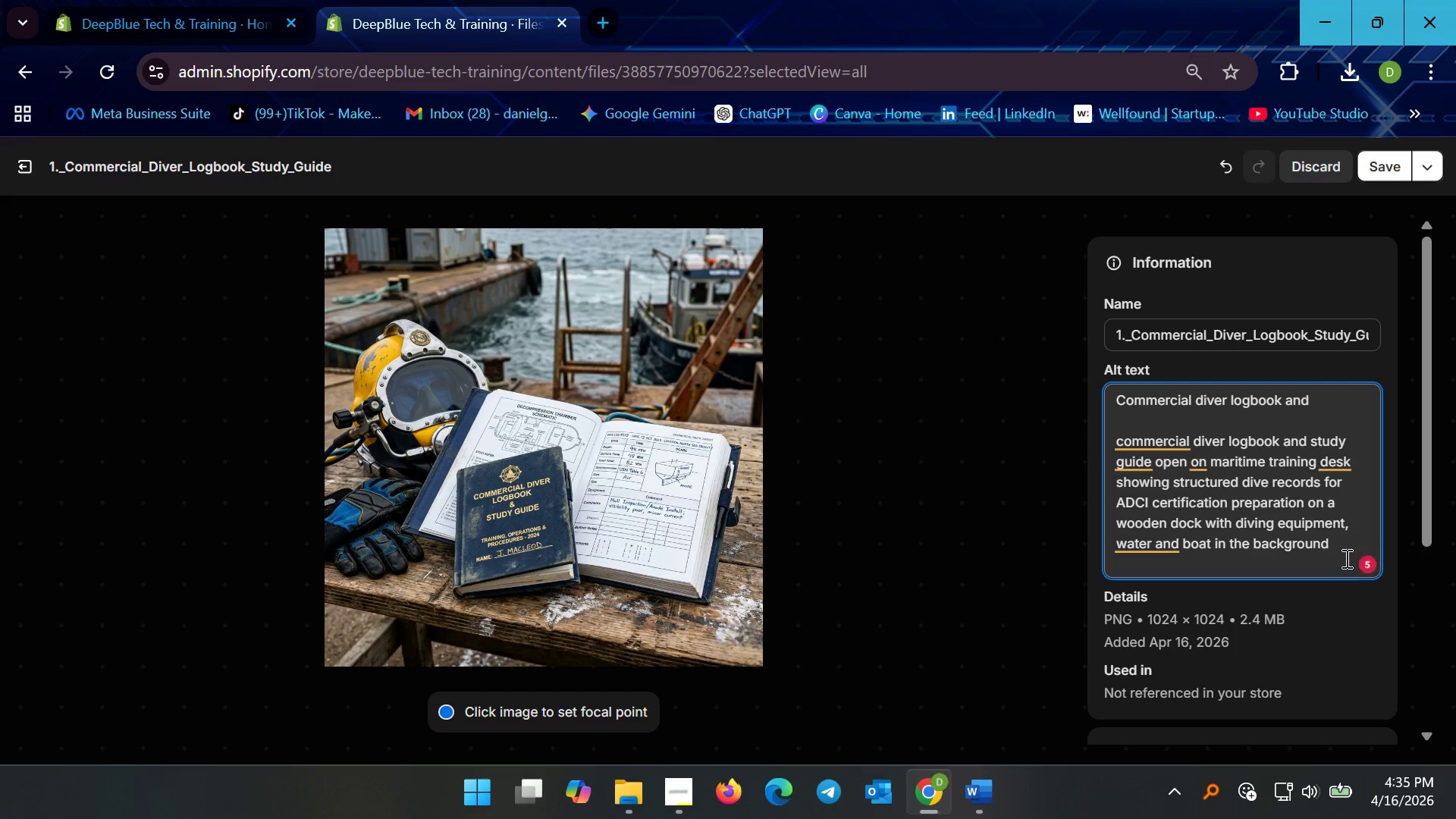 
left_click([1345, 558])
 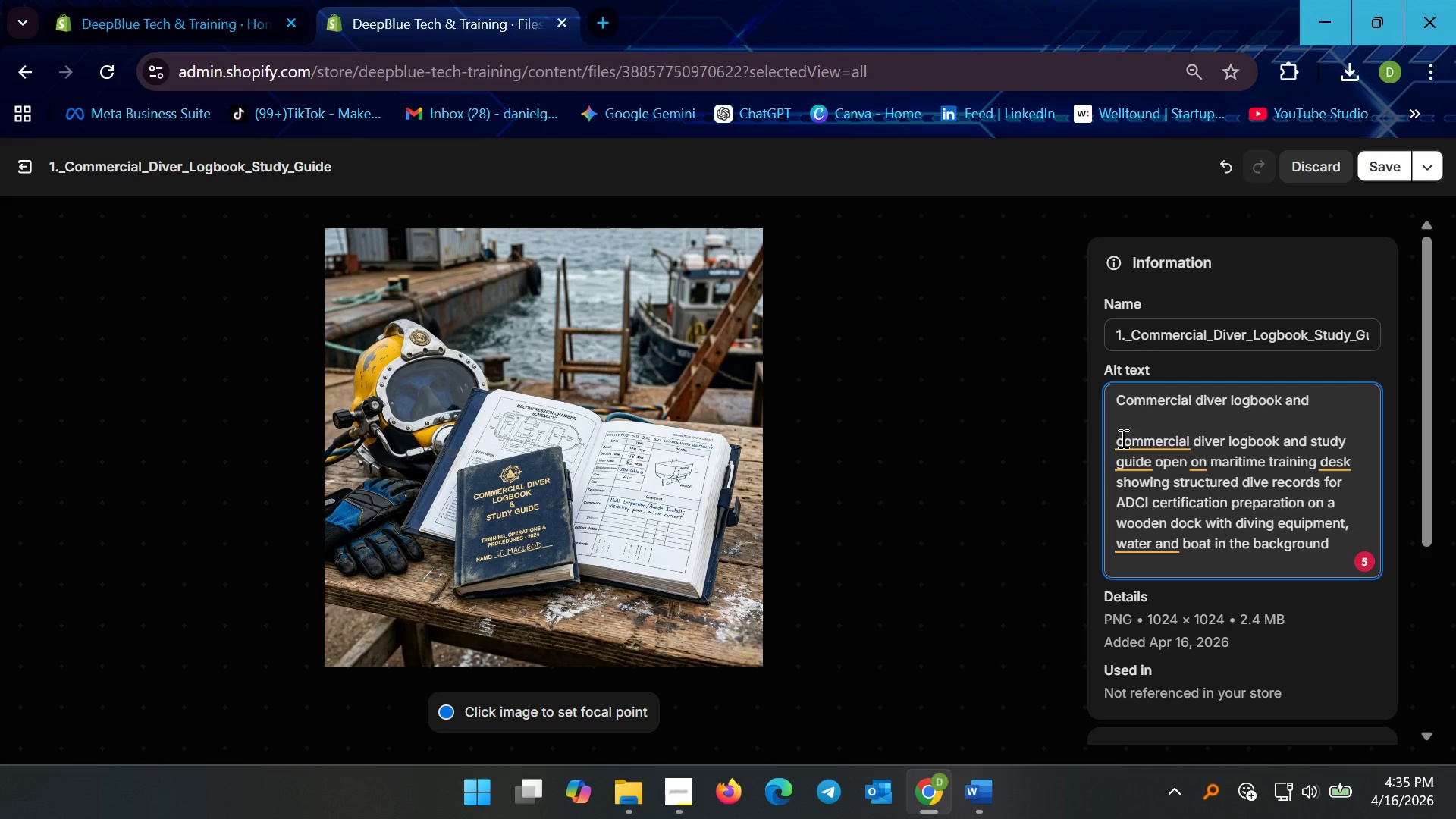 
left_click([1123, 439])
 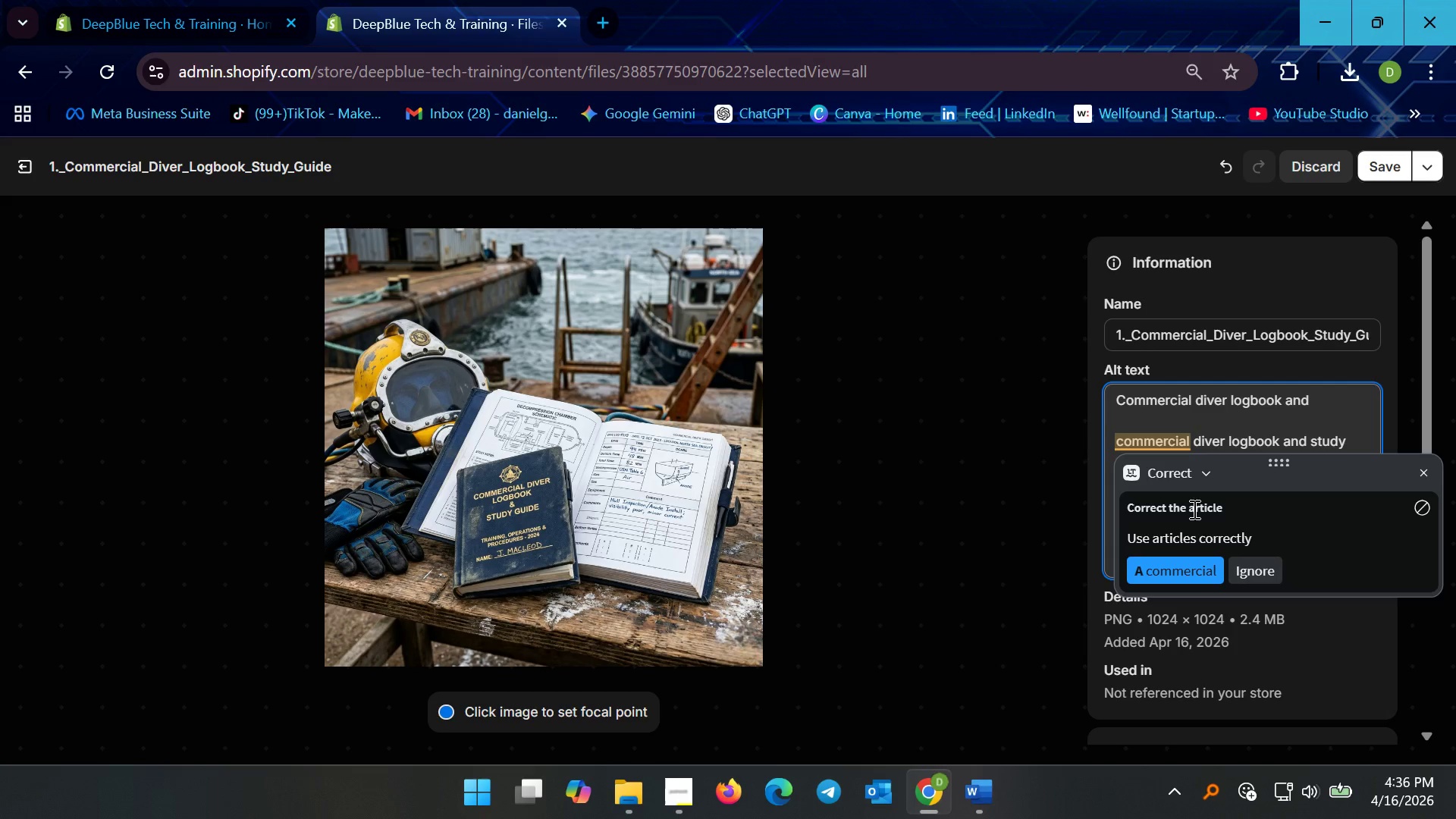 
left_click([1183, 582])
 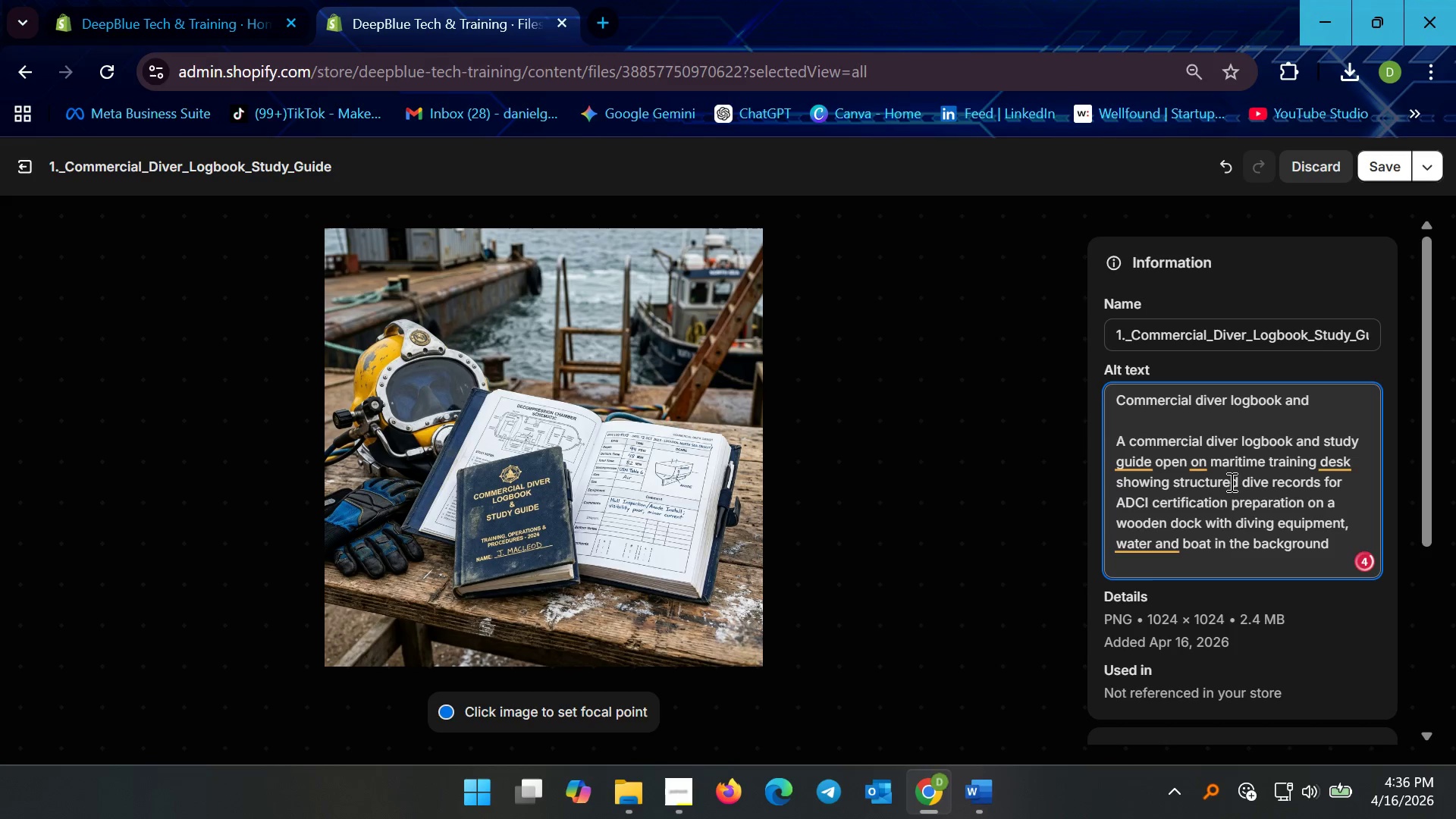 
left_click([1230, 454])
 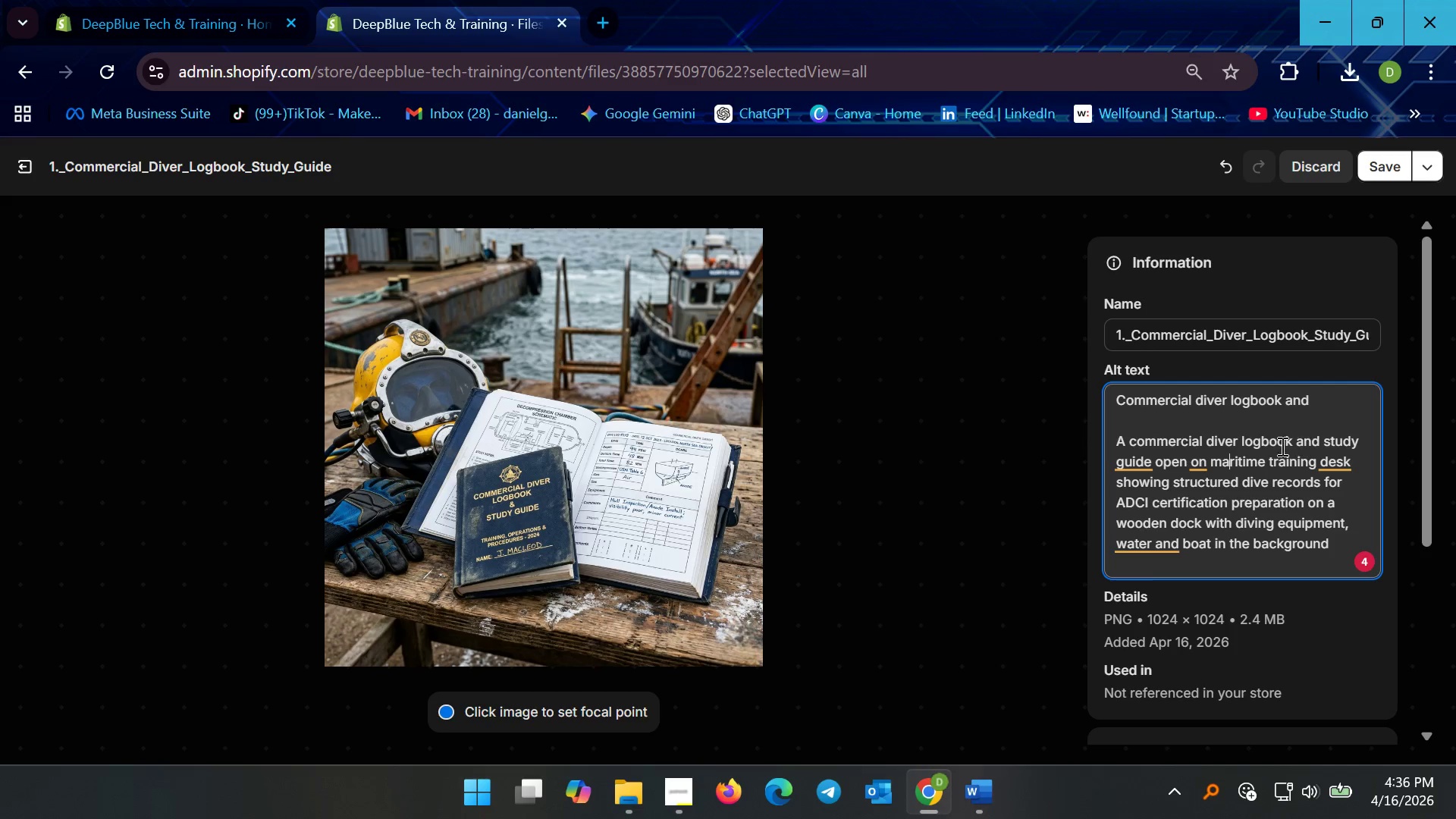 
wait(5.97)
 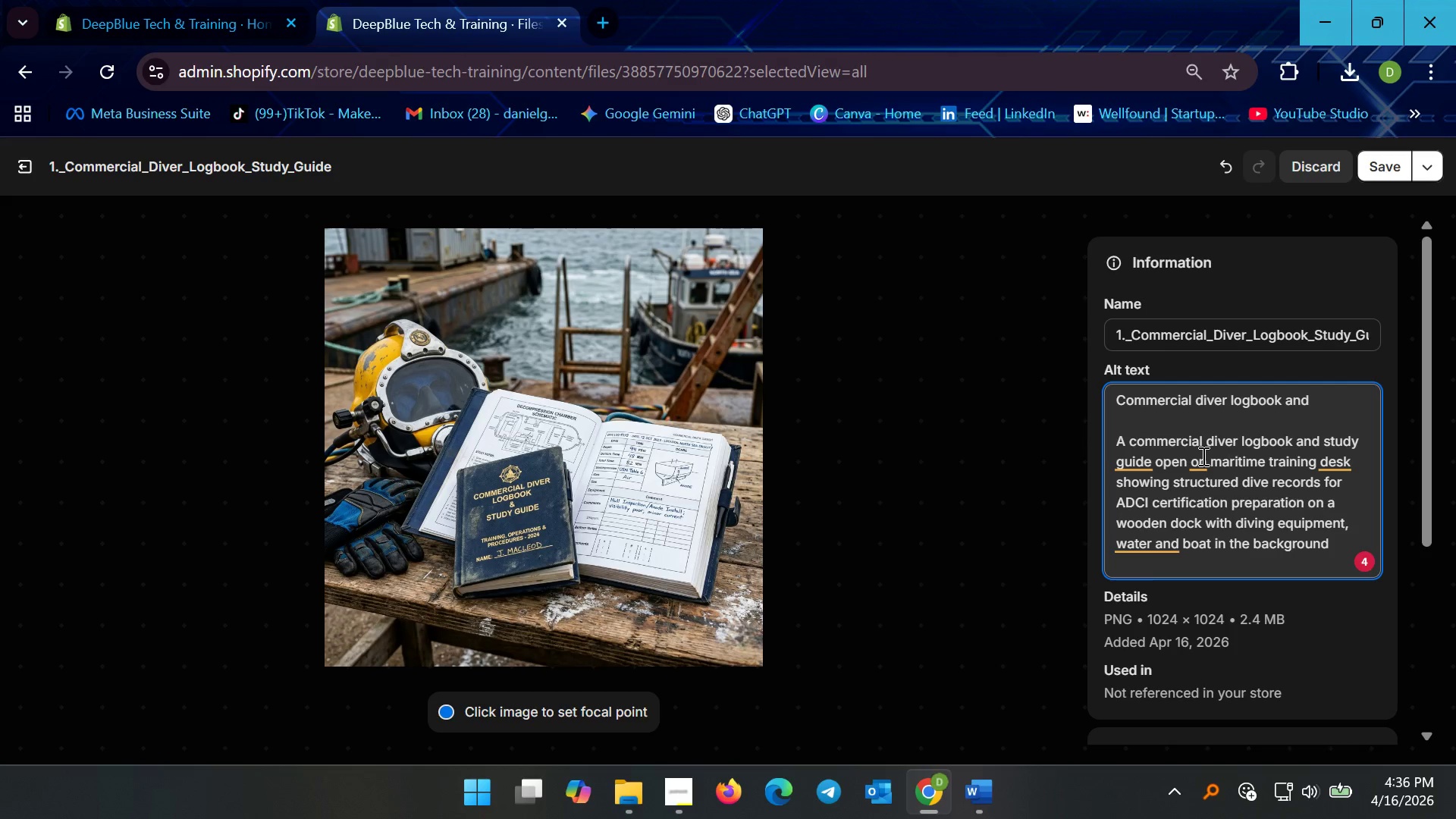 
left_click([1134, 462])
 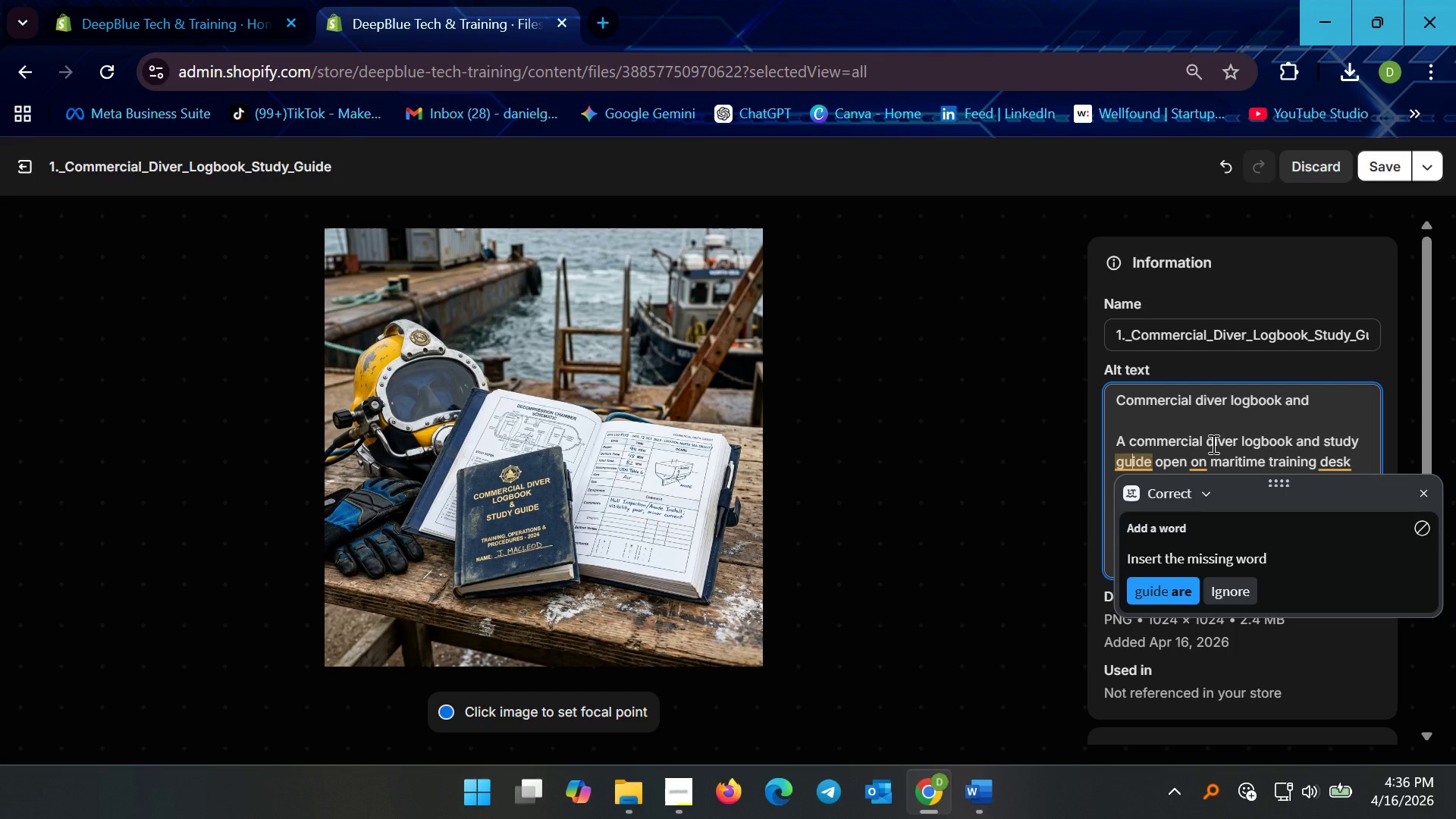 
left_click([1221, 440])
 